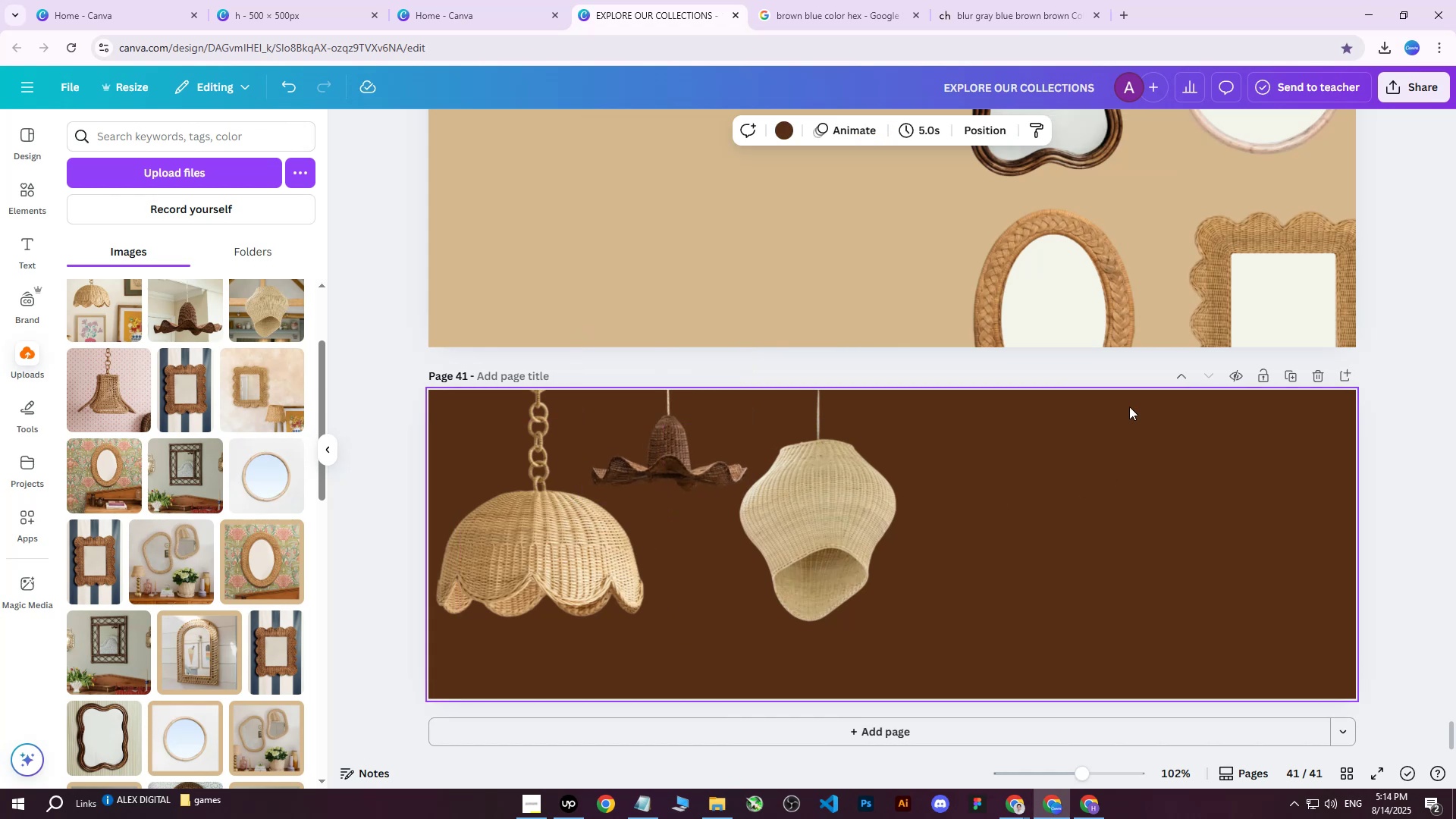 
hold_key(key=ControlLeft, duration=0.42)
scroll: coordinate [1128, 440], scroll_direction: down, amount: 3.0
 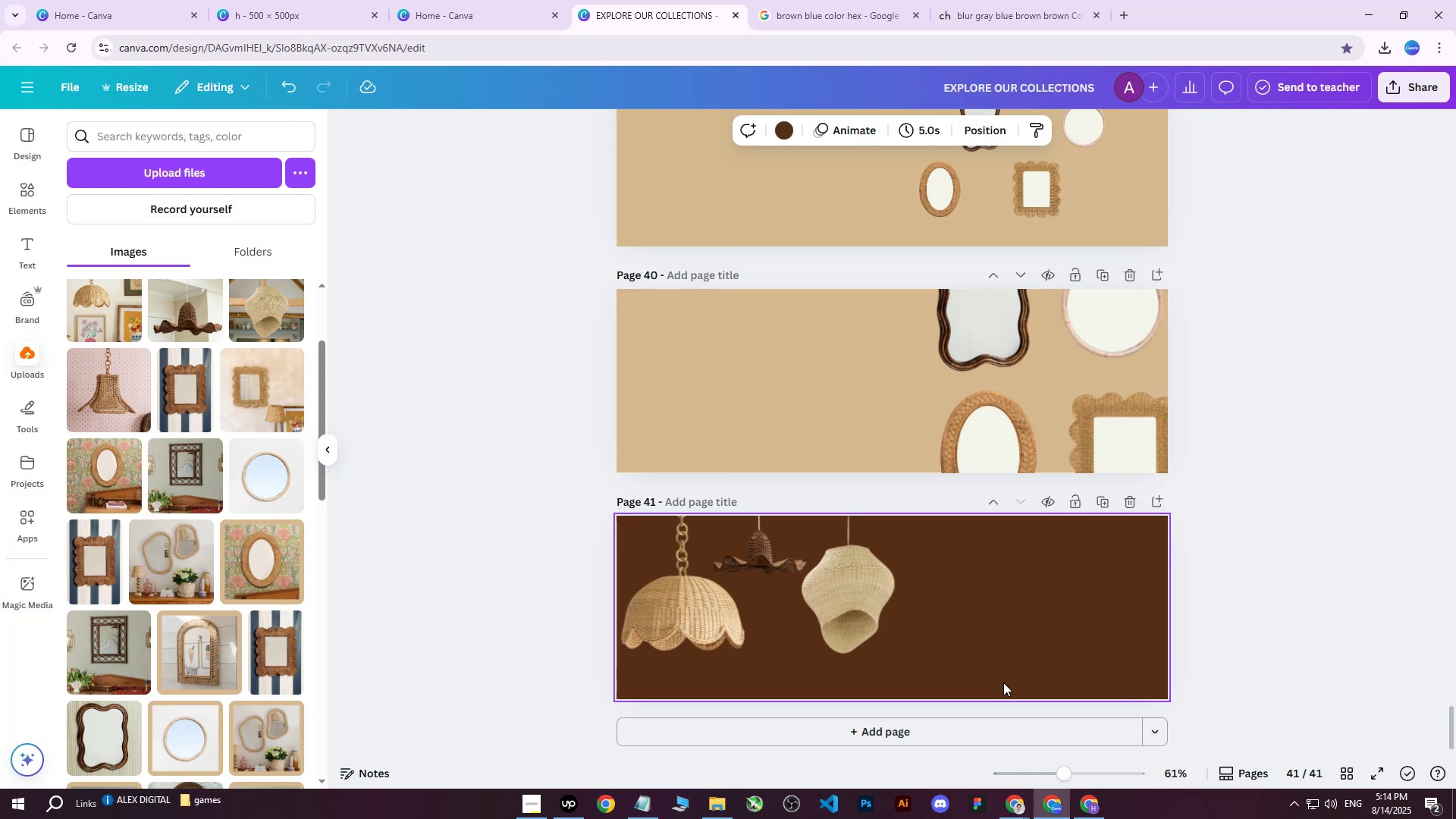 
wait(23.12)
 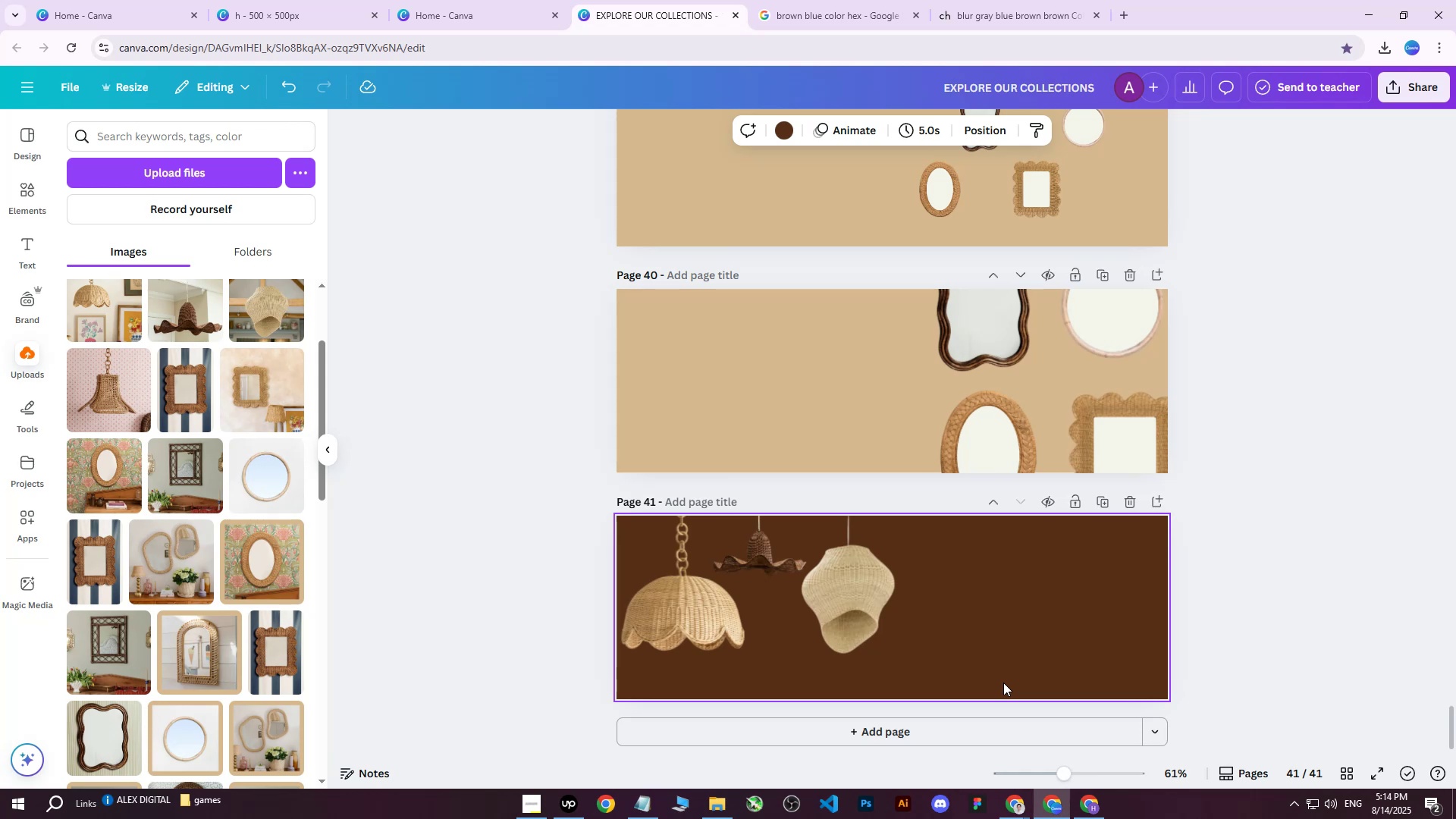 
key(Meta+MetaLeft)
 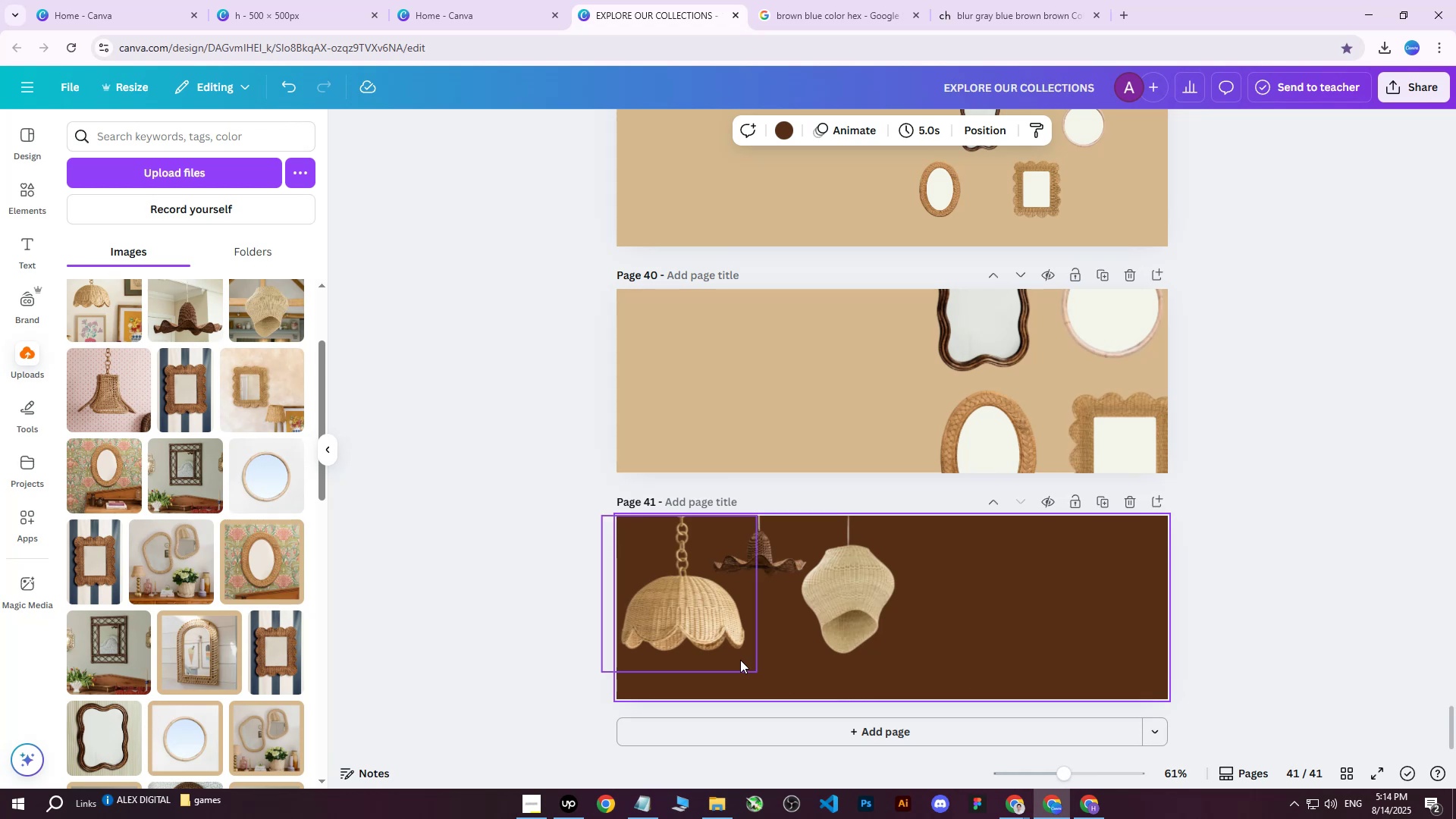 
scroll: coordinate [740, 660], scroll_direction: up, amount: 2.0
 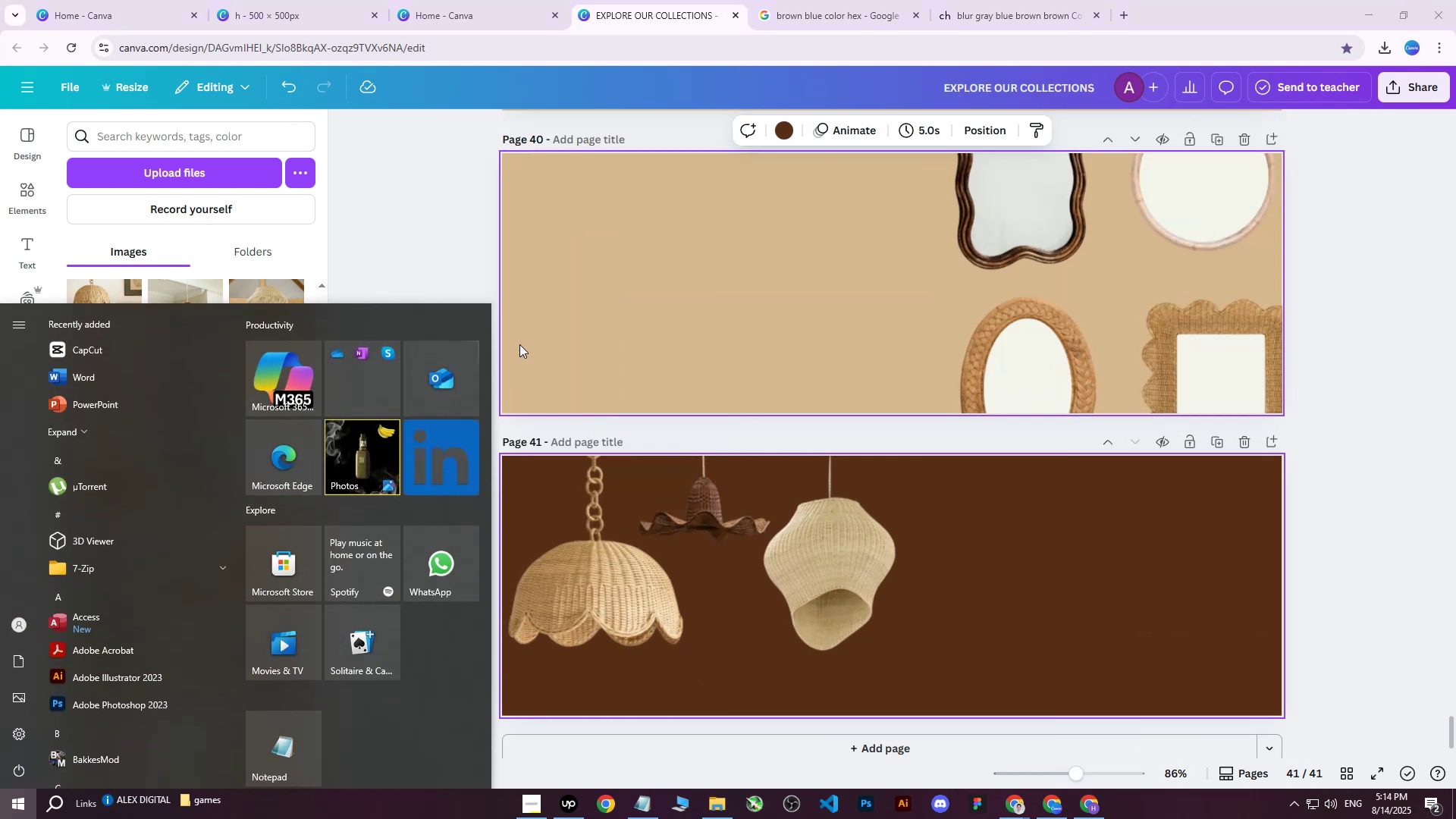 
left_click([449, 253])
 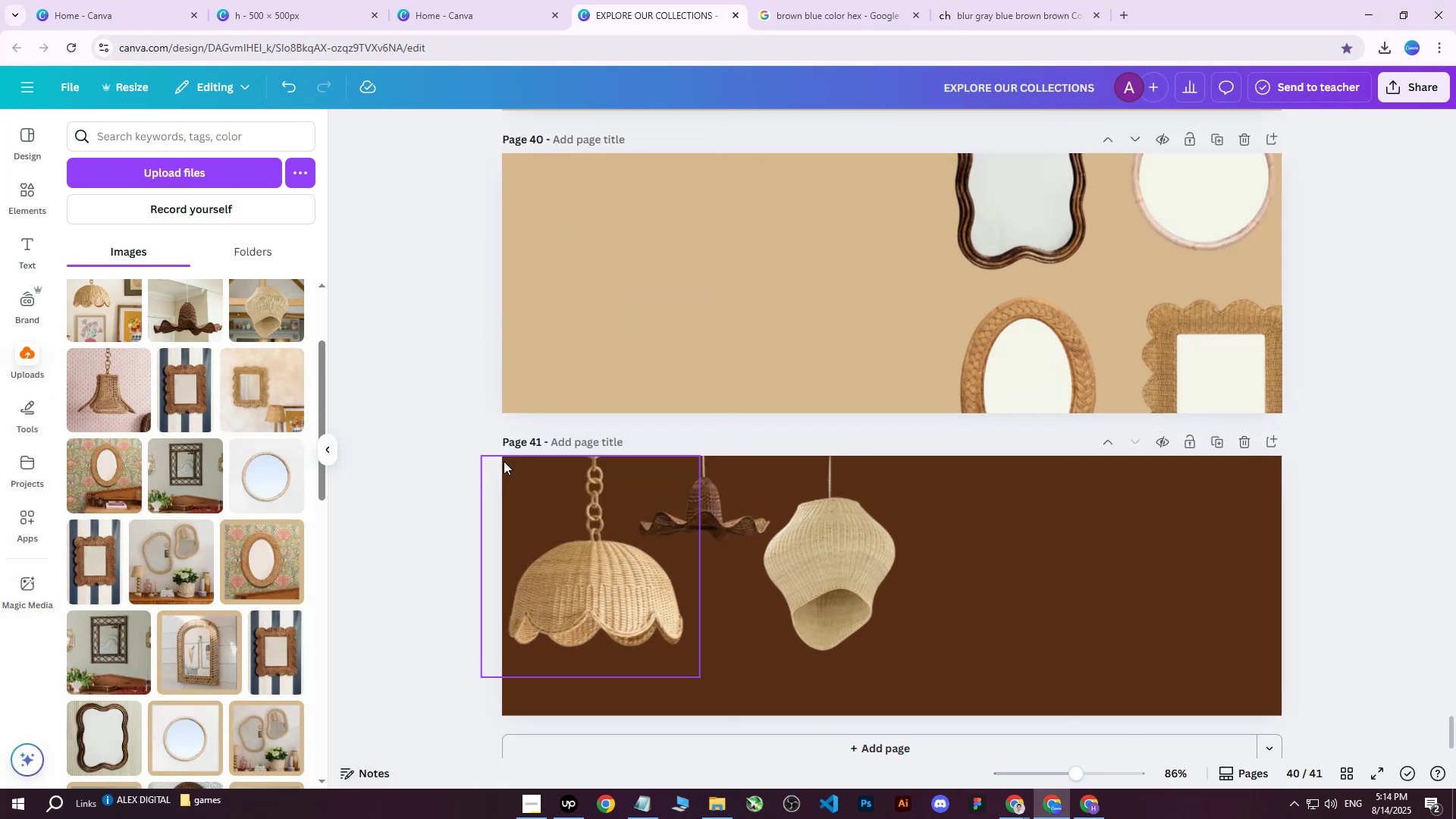 
scroll: coordinate [530, 617], scroll_direction: down, amount: 2.0
 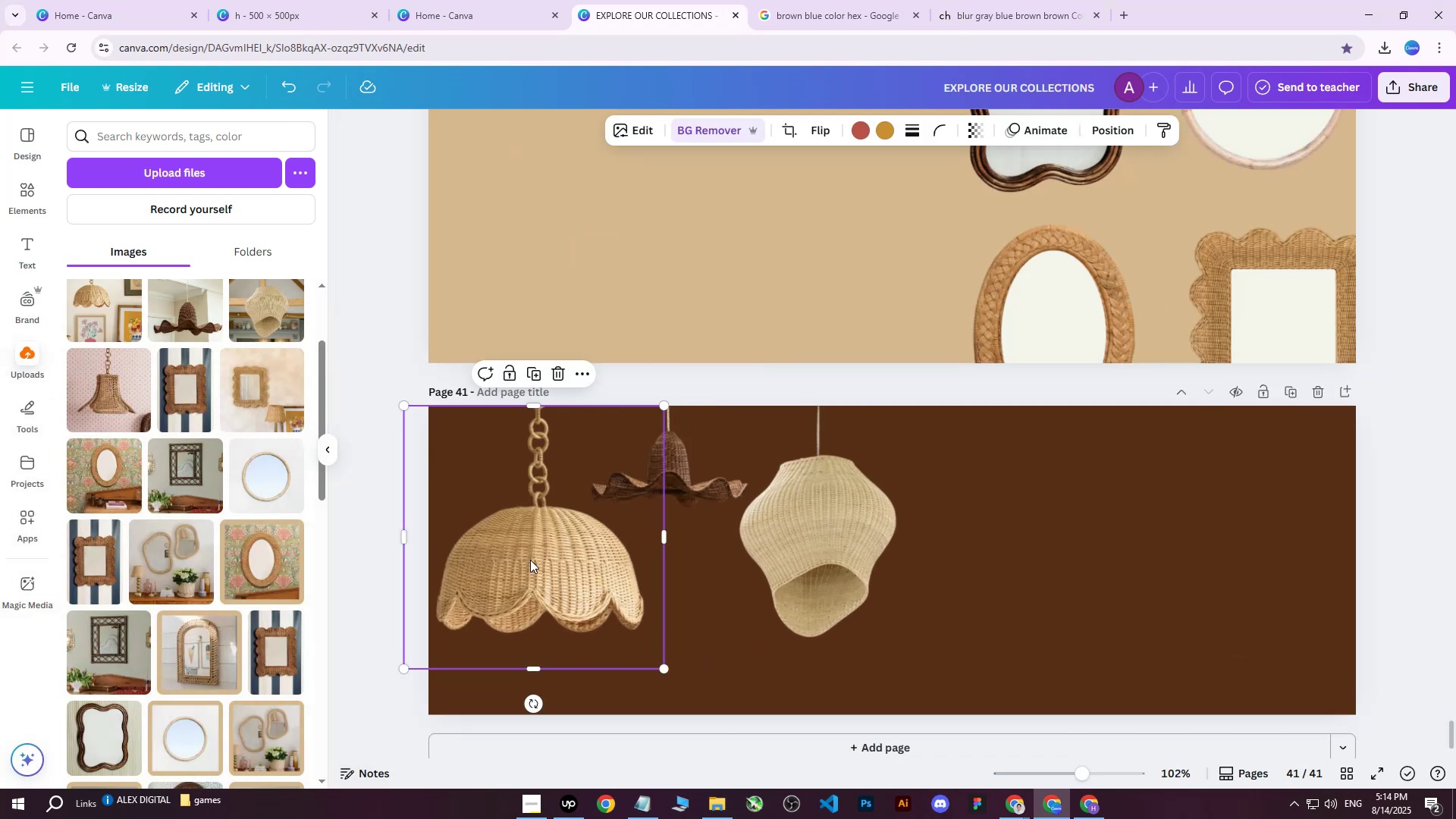 
hold_key(key=ControlLeft, duration=0.77)
 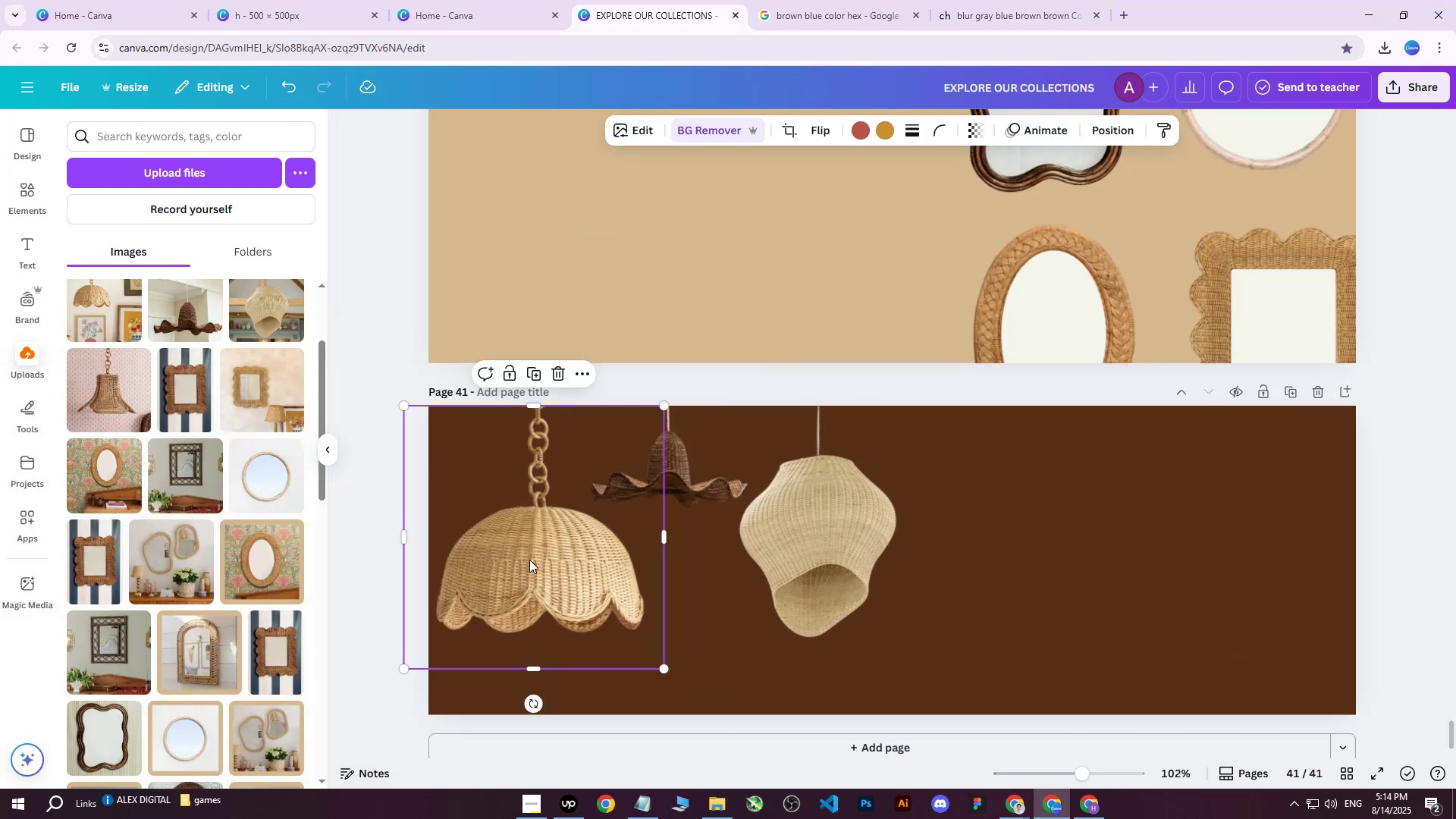 
left_click([529, 560])
 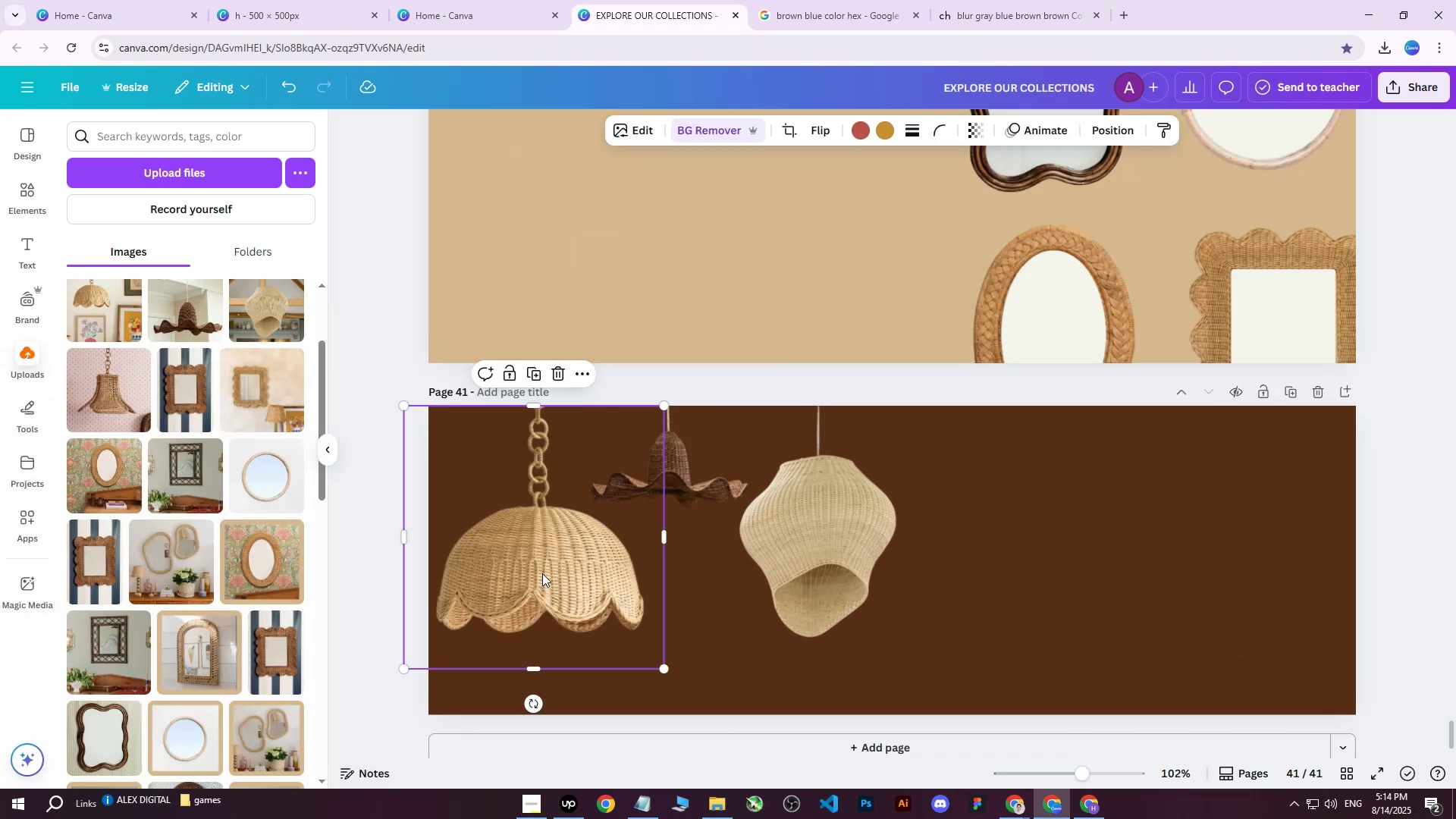 
left_click_drag(start_coordinate=[551, 573], to_coordinate=[560, 573])
 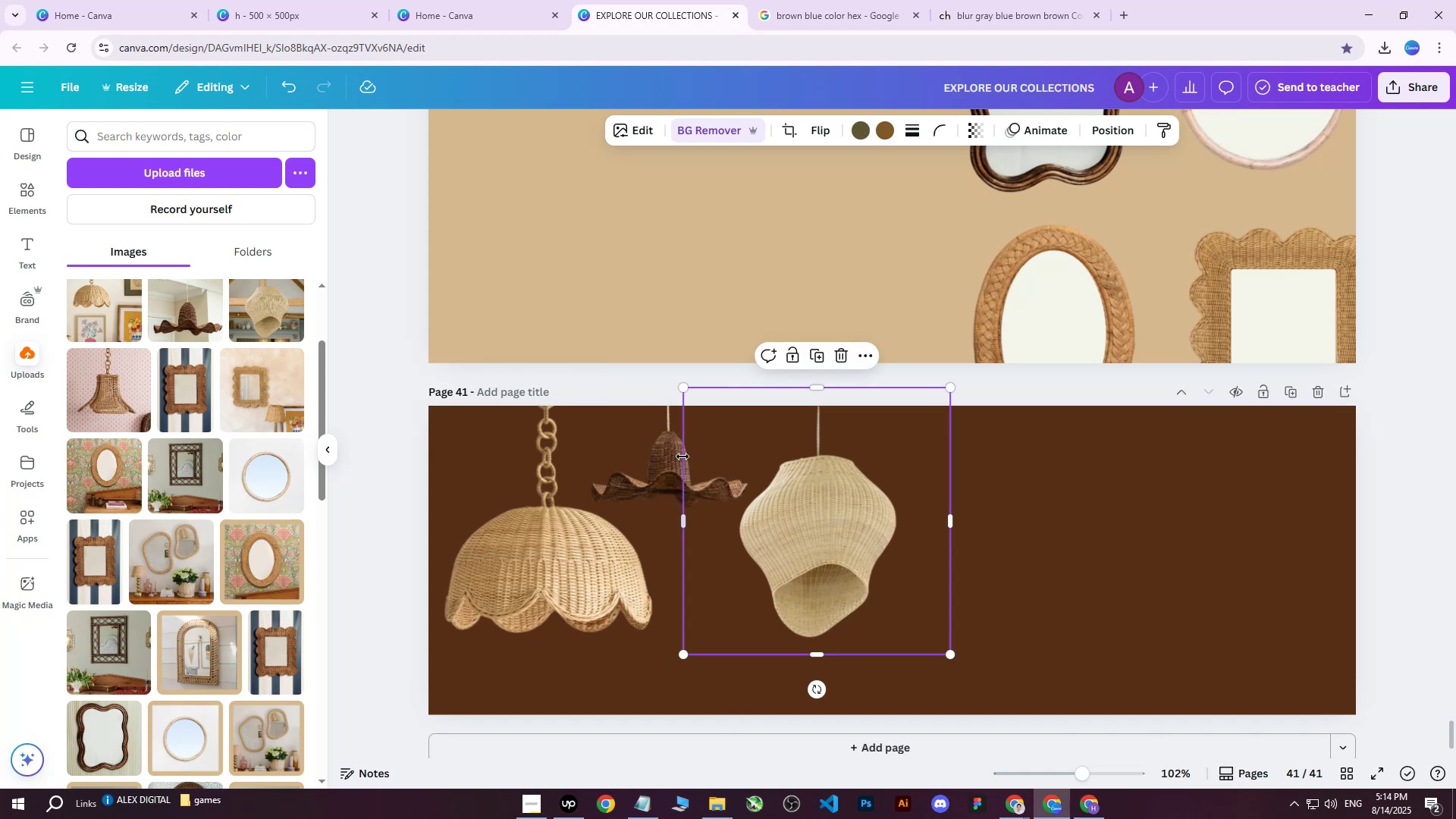 
double_click([661, 466])
 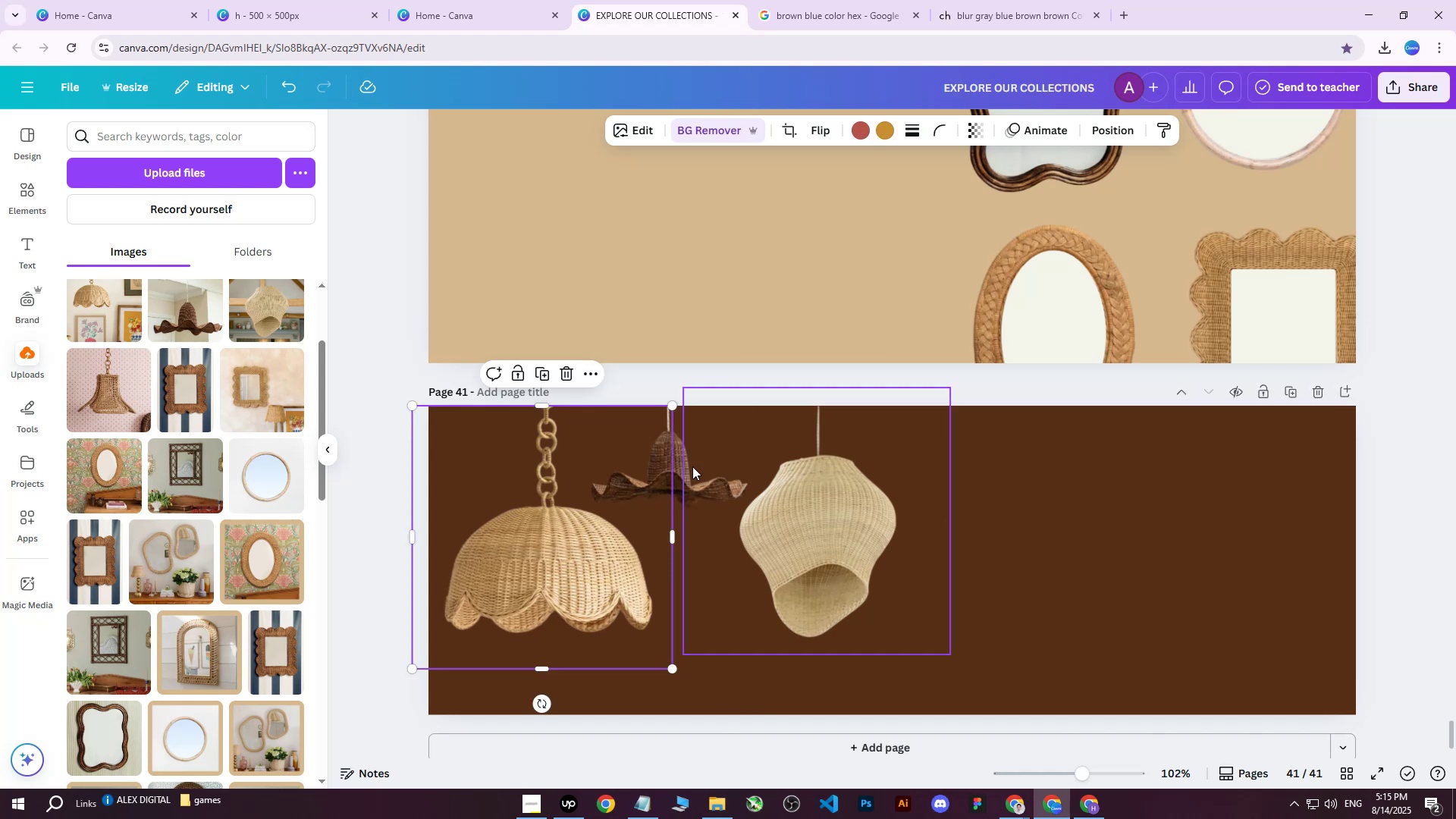 
left_click([694, 466])
 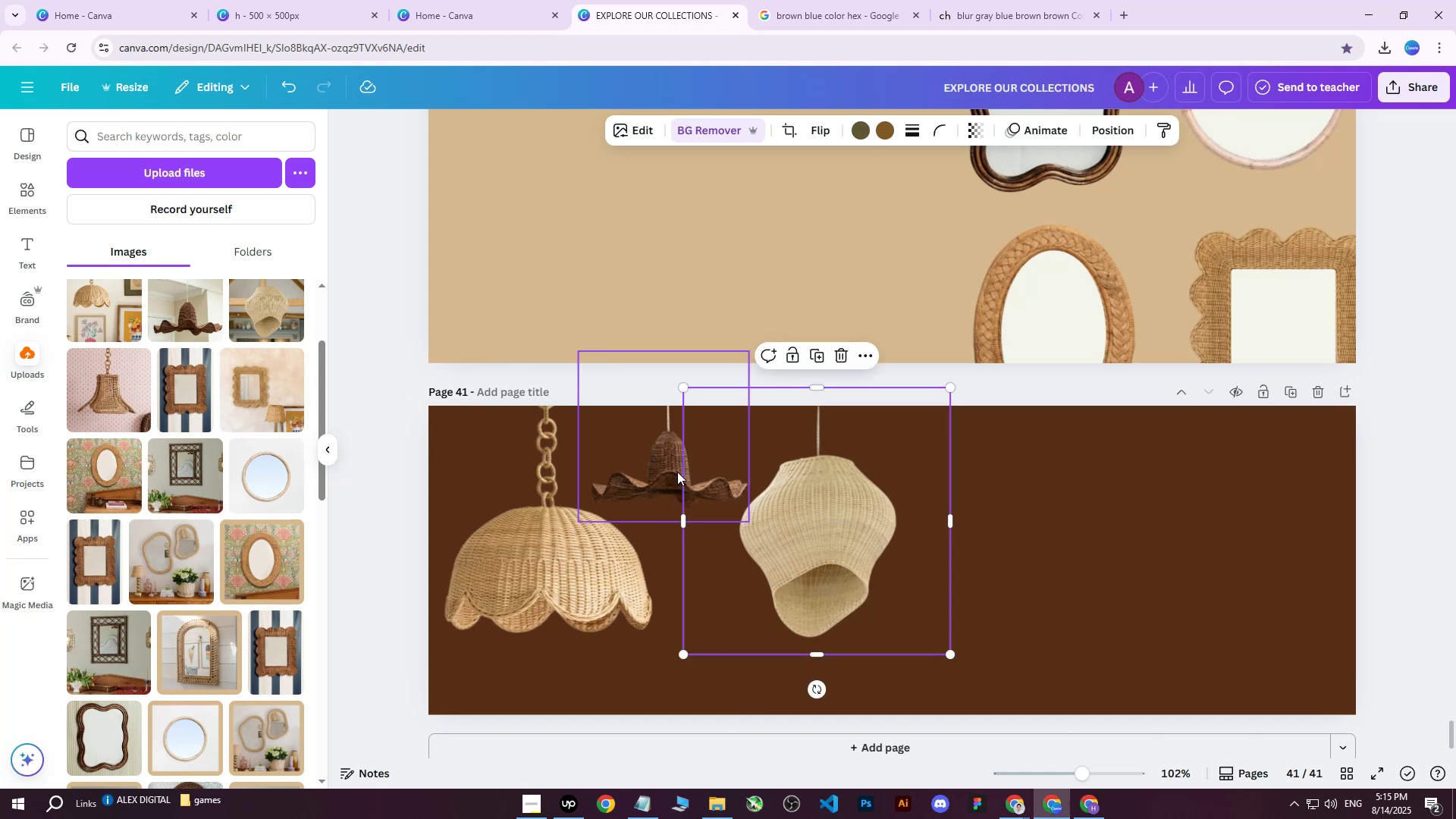 
left_click([678, 472])
 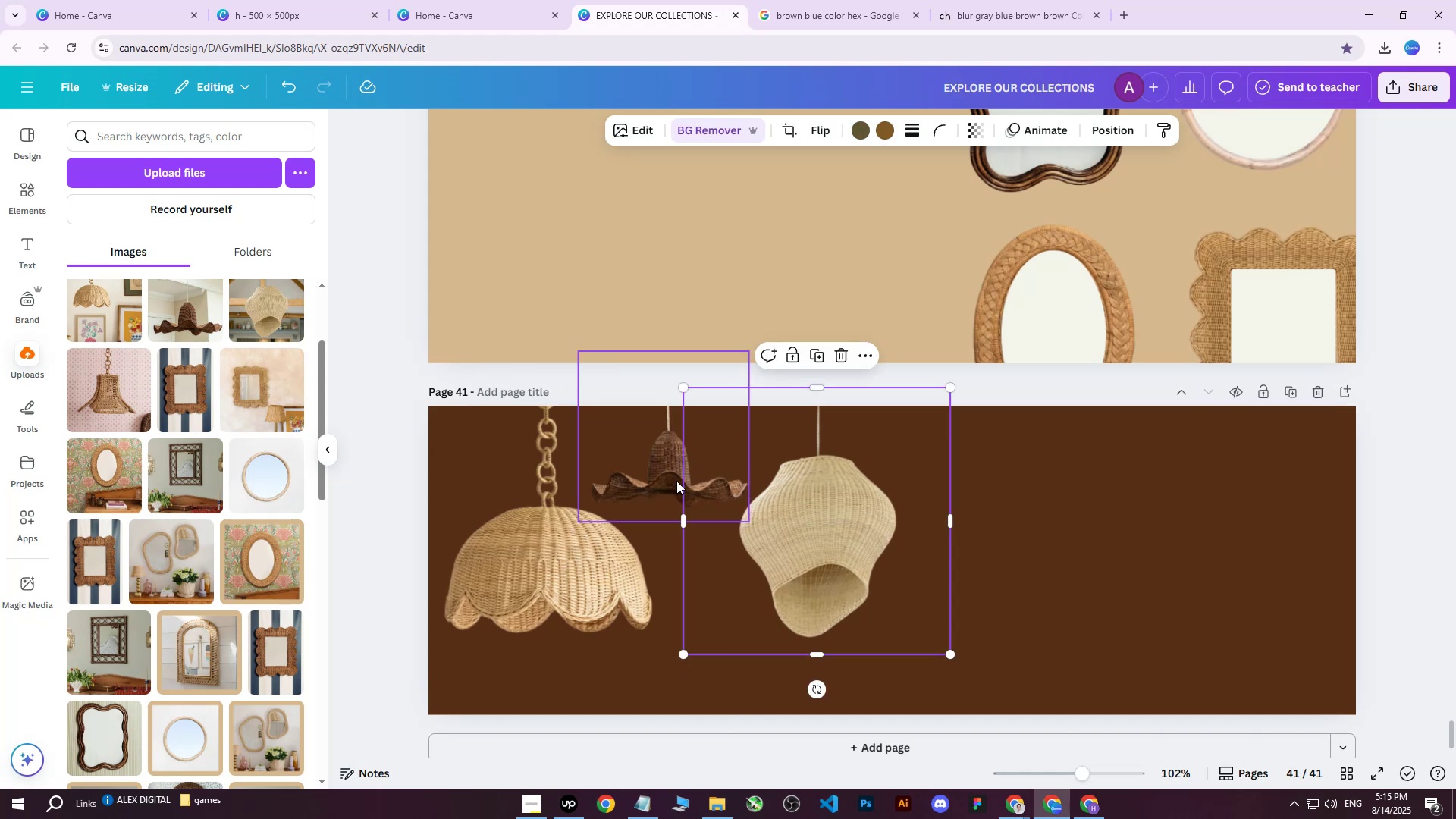 
left_click([677, 481])
 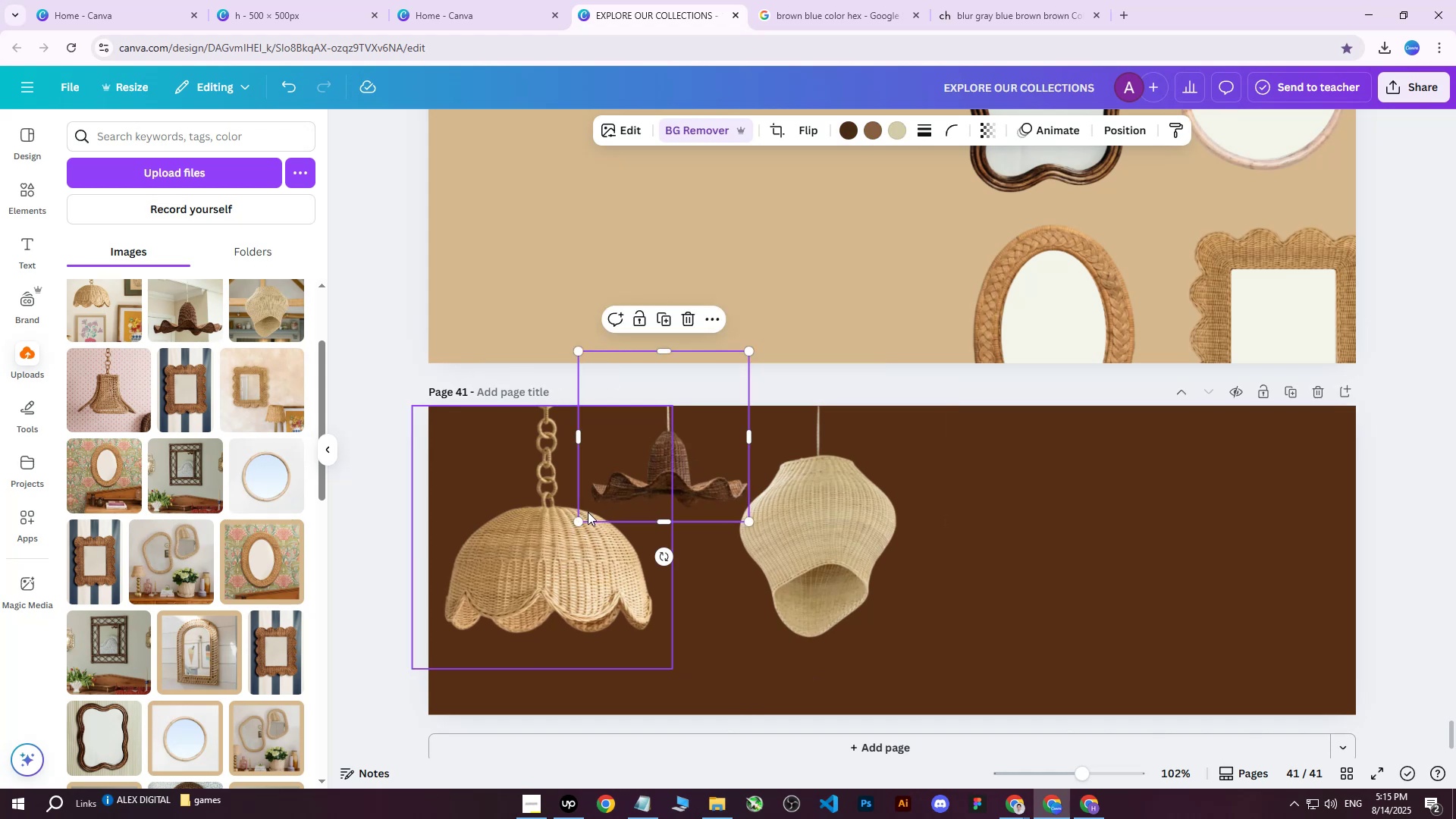 
left_click_drag(start_coordinate=[576, 518], to_coordinate=[606, 497])
 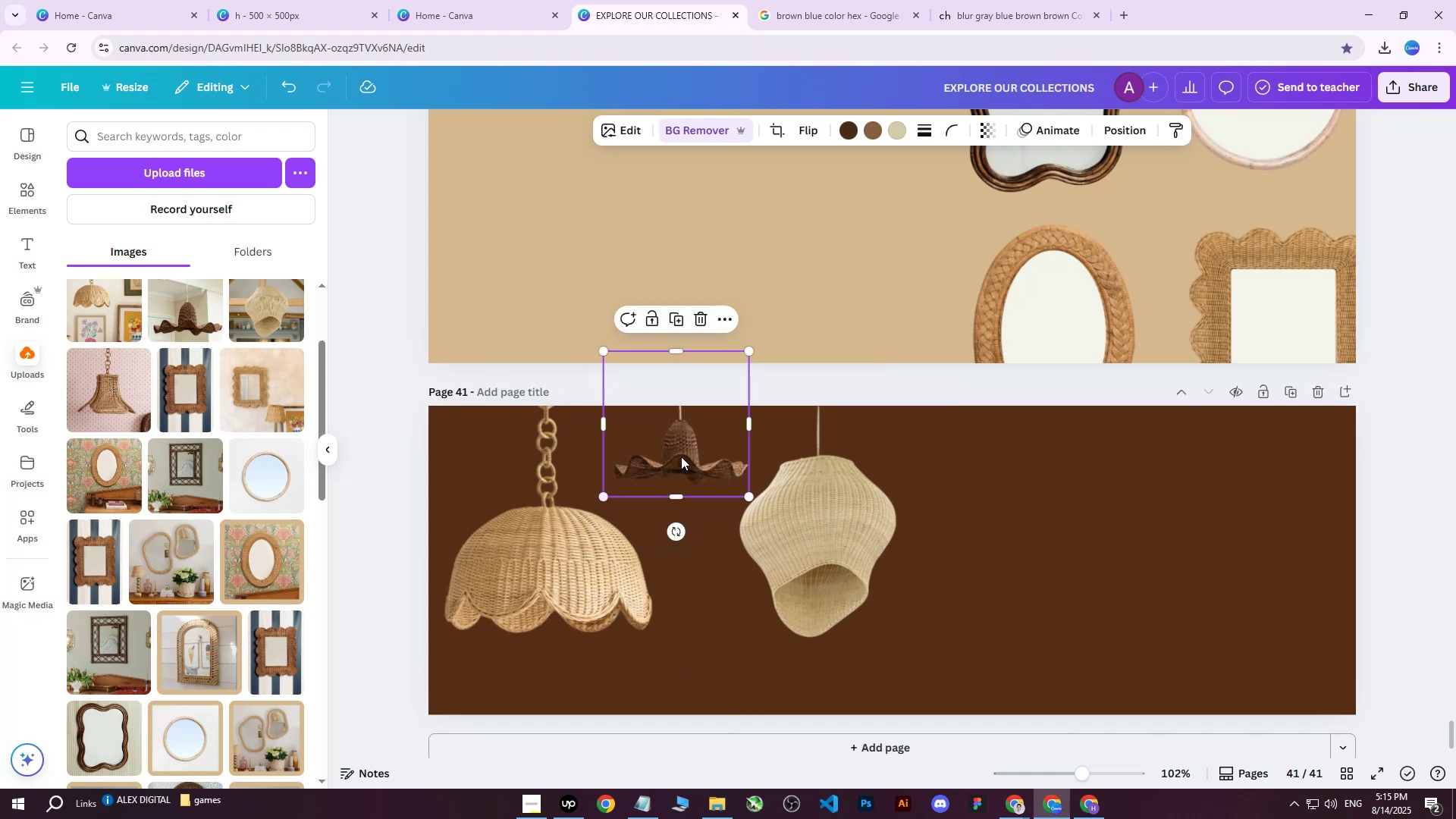 
left_click_drag(start_coordinate=[688, 452], to_coordinate=[682, 472])
 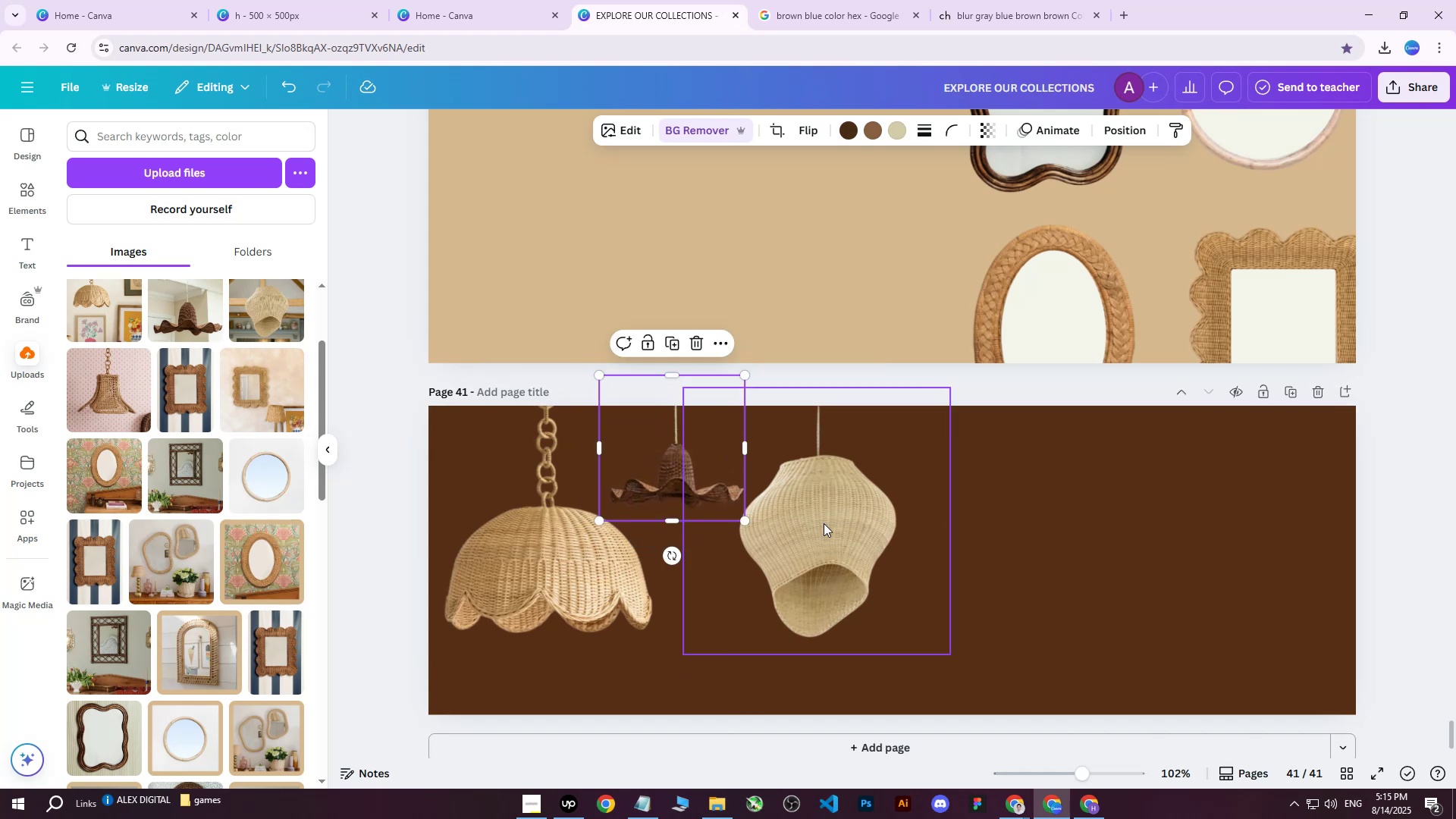 
left_click([828, 525])
 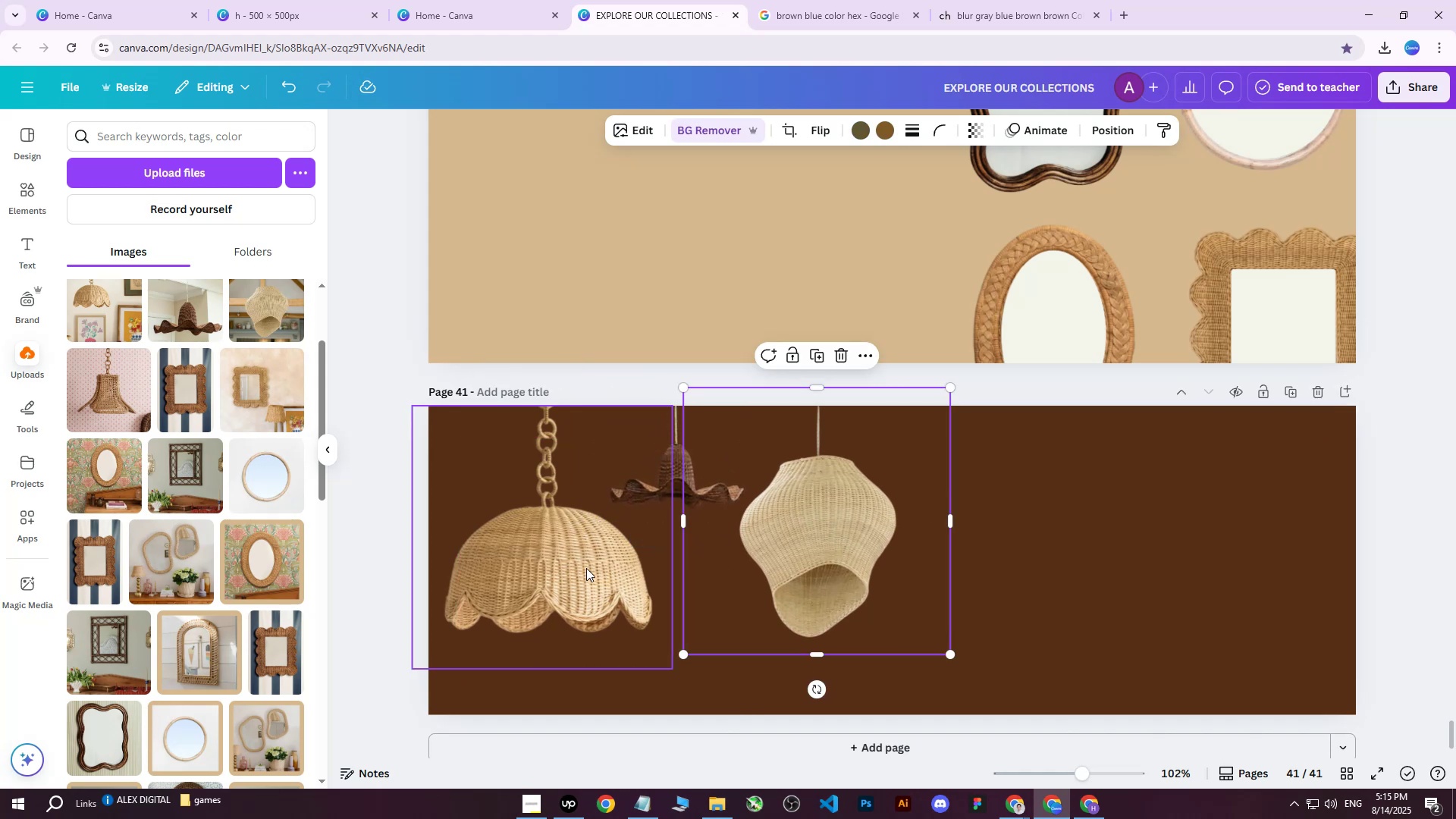 
left_click([582, 568])
 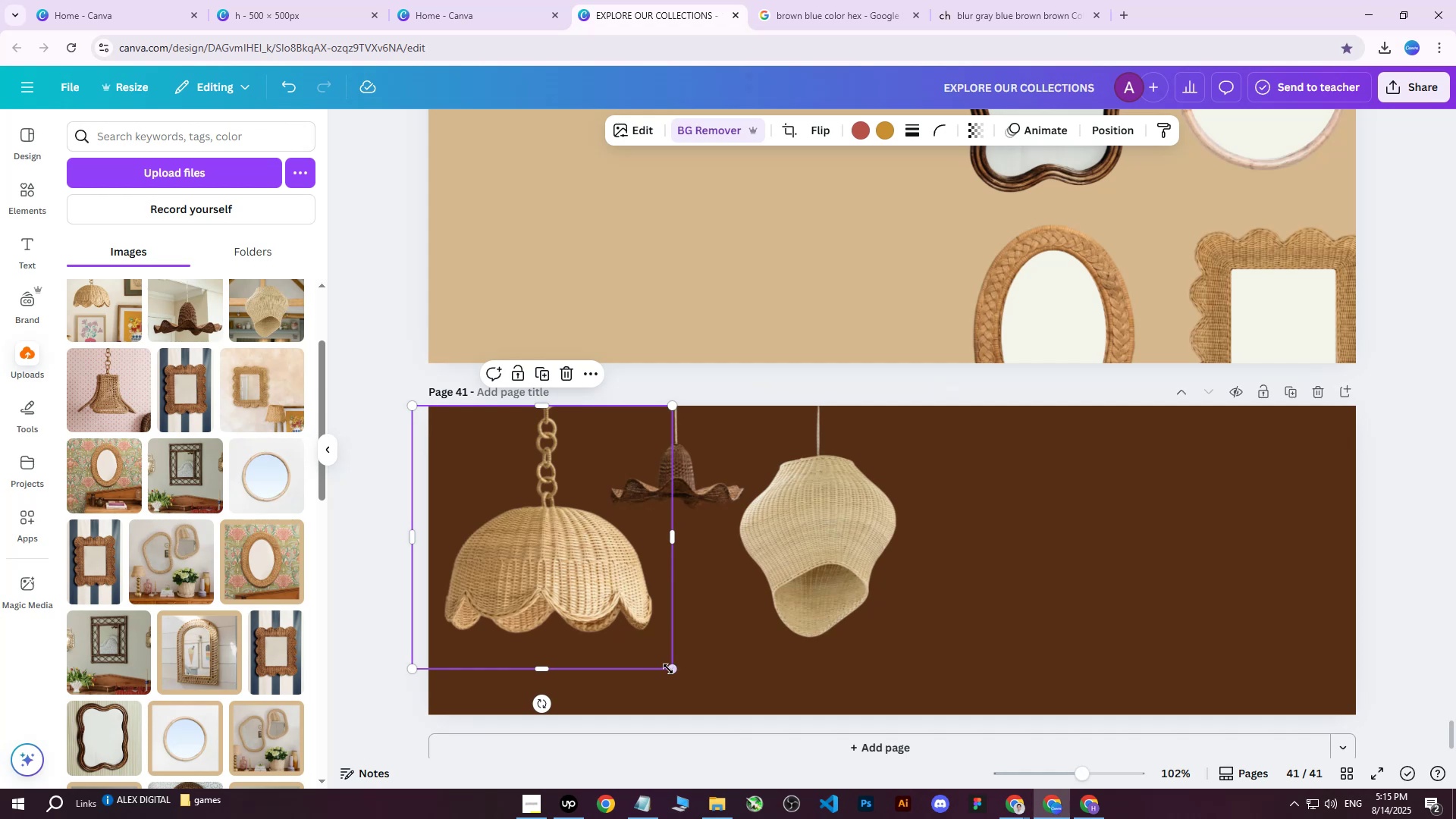 
left_click_drag(start_coordinate=[674, 669], to_coordinate=[709, 667])
 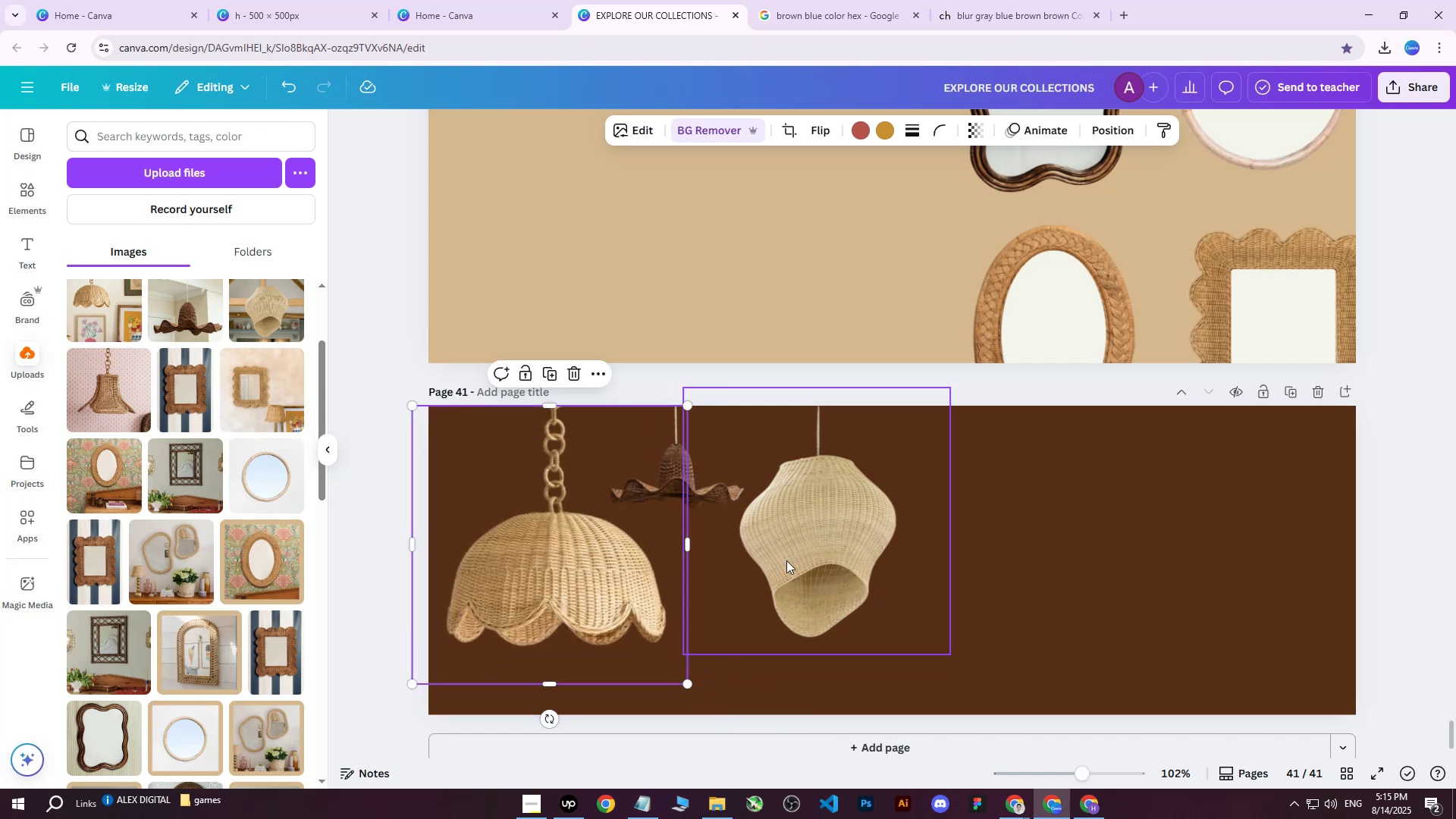 
double_click([663, 463])
 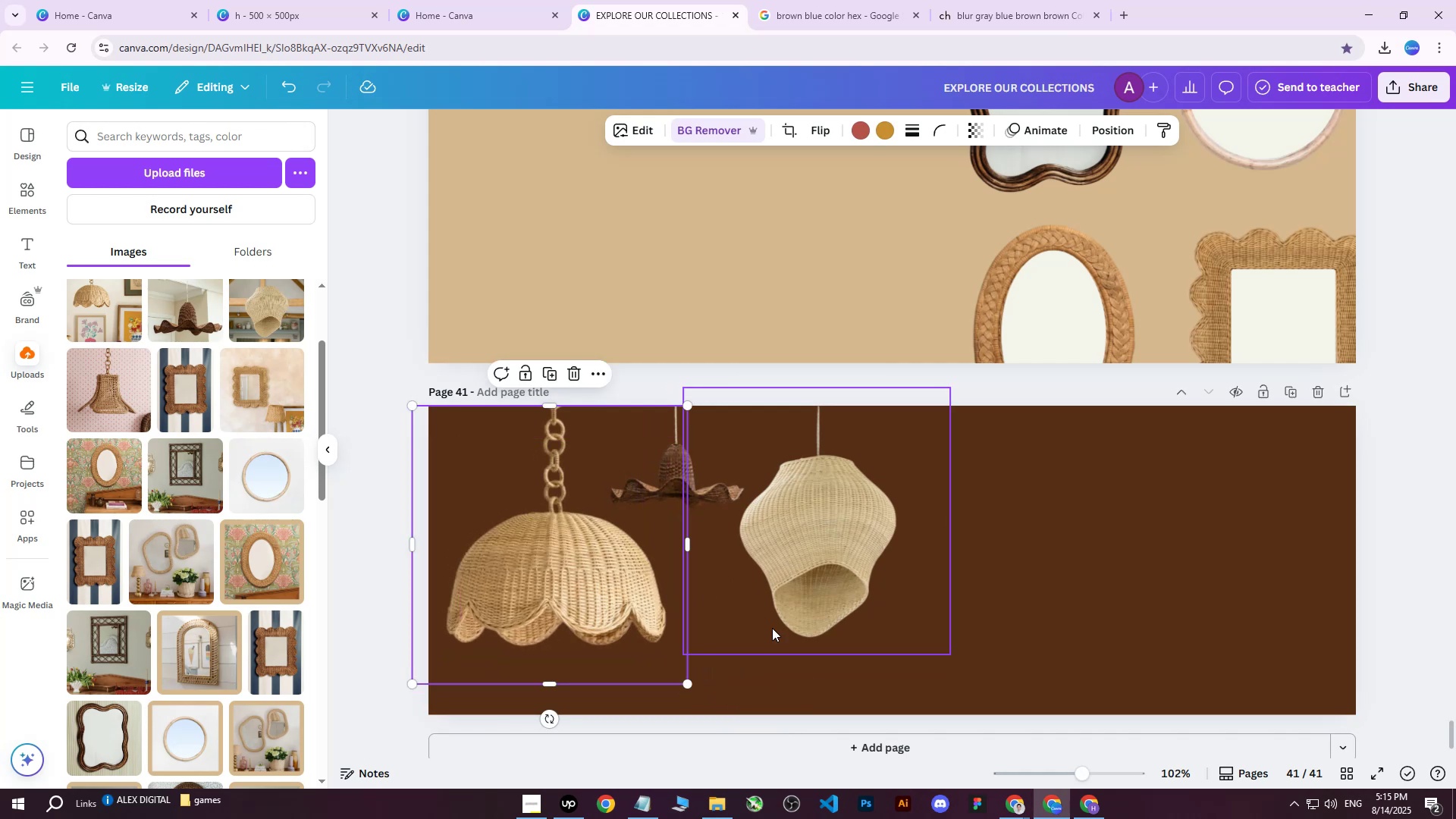 
left_click([772, 628])
 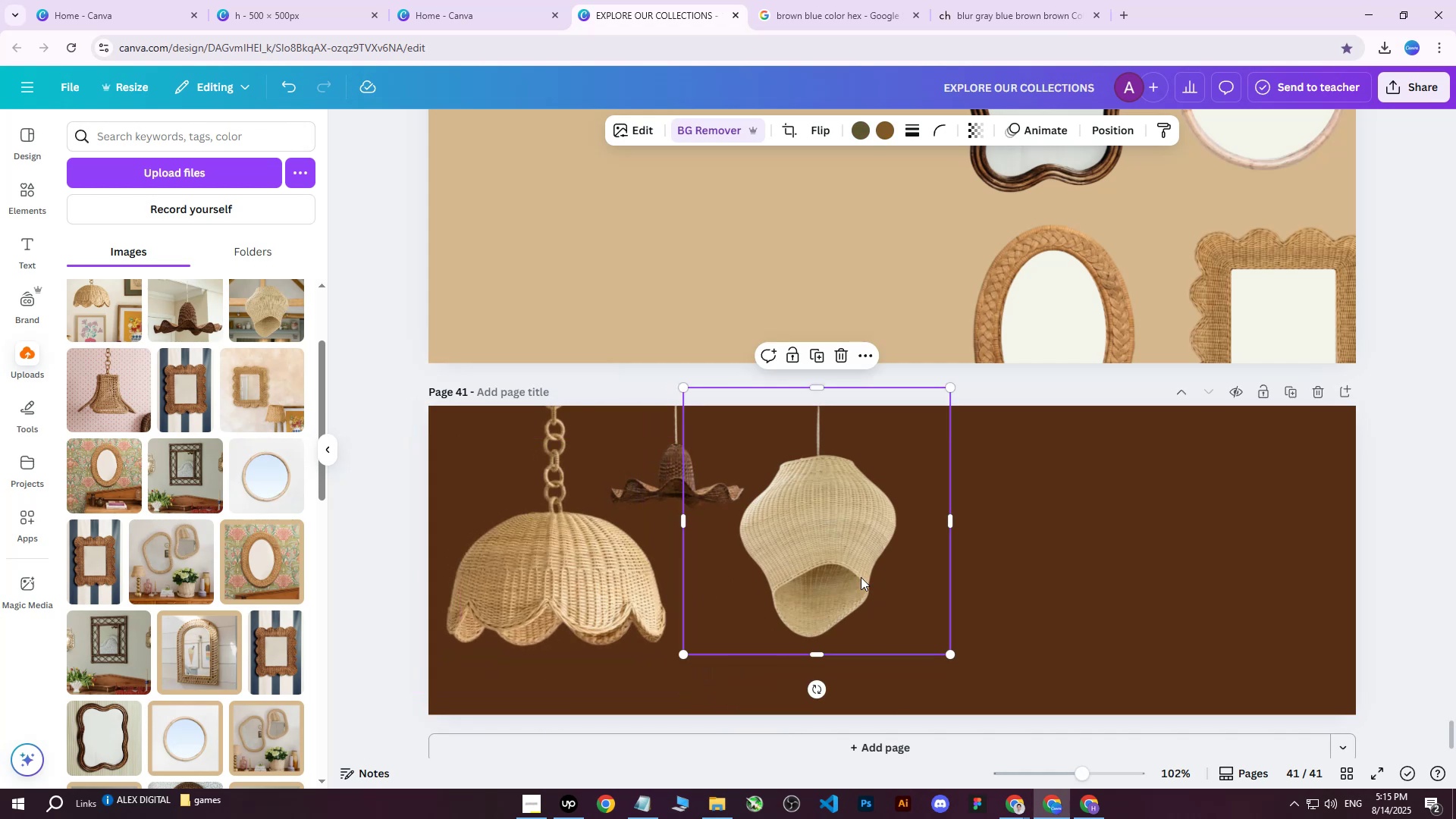 
left_click_drag(start_coordinate=[838, 546], to_coordinate=[848, 540])
 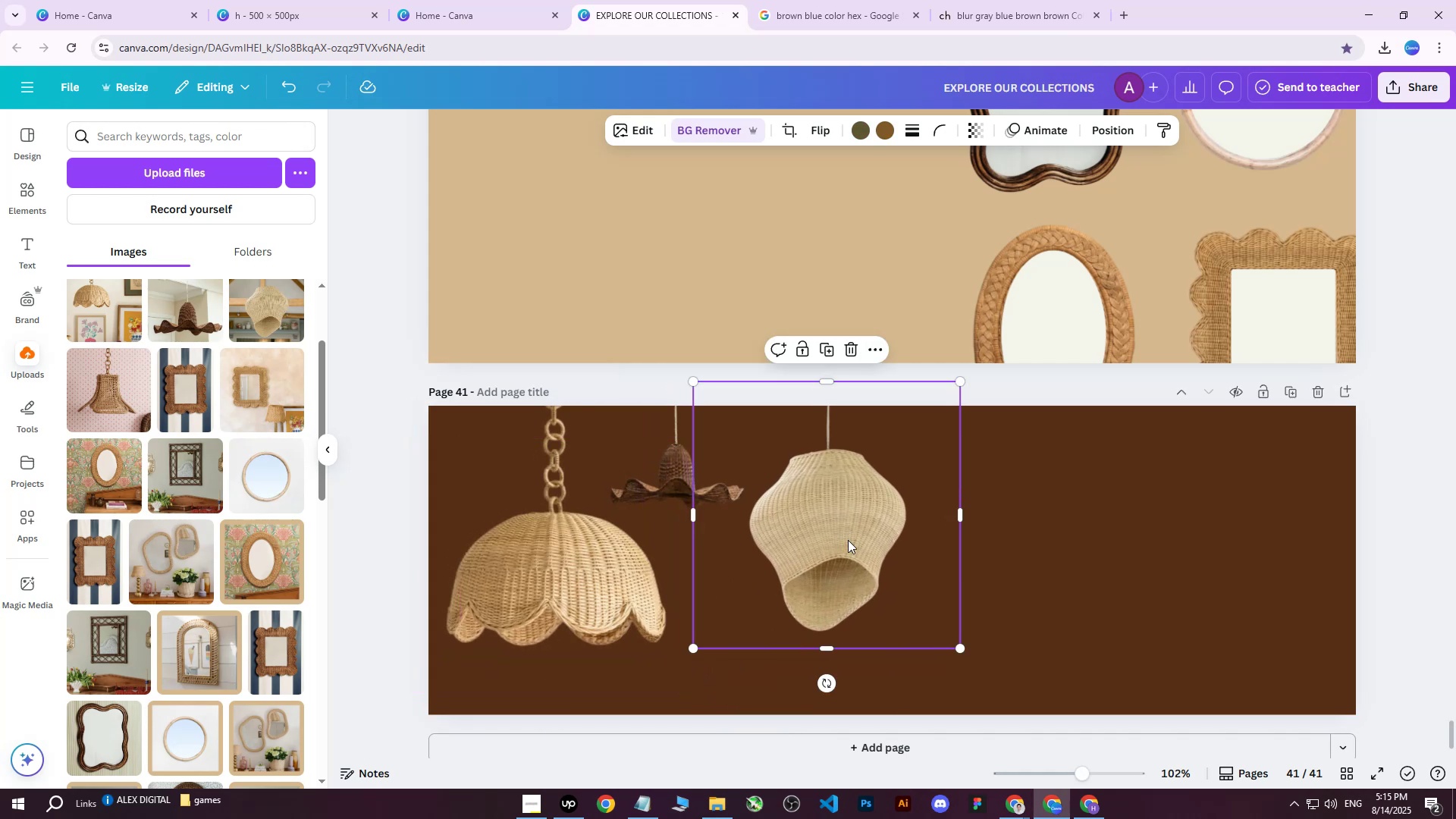 
scroll: coordinate [848, 540], scroll_direction: up, amount: 1.0
 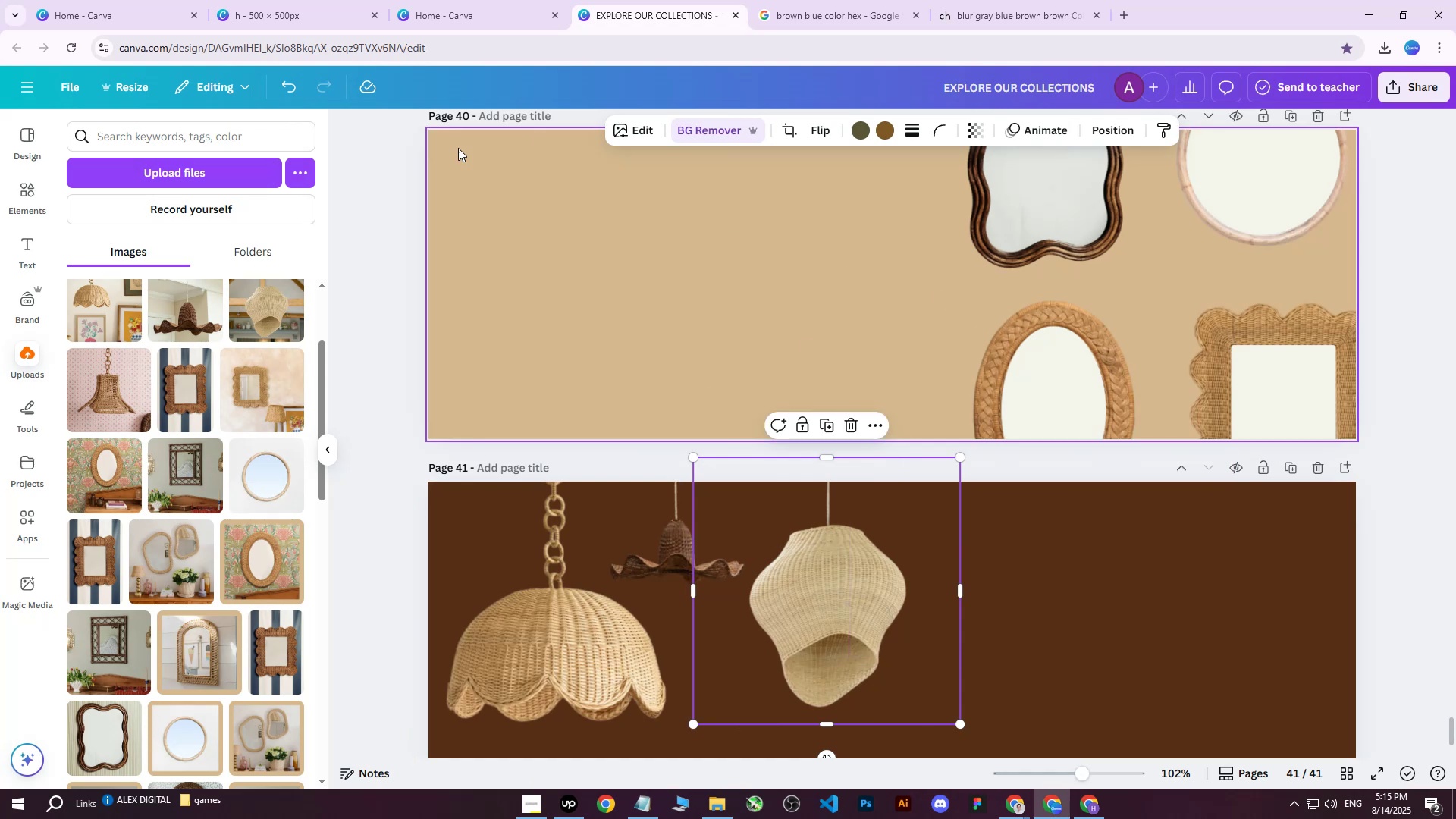 
left_click([18, 193])
 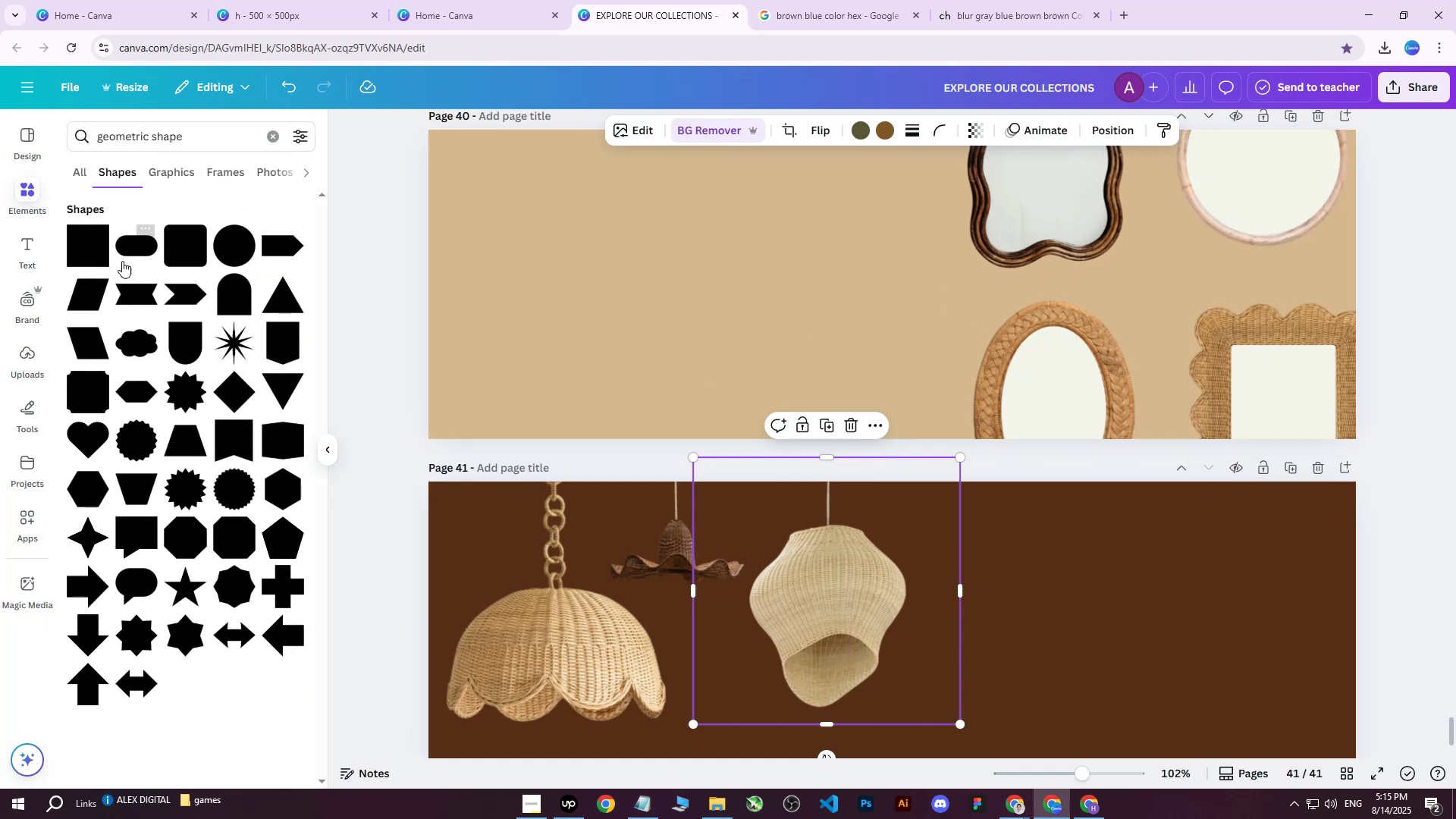 
left_click([99, 247])
 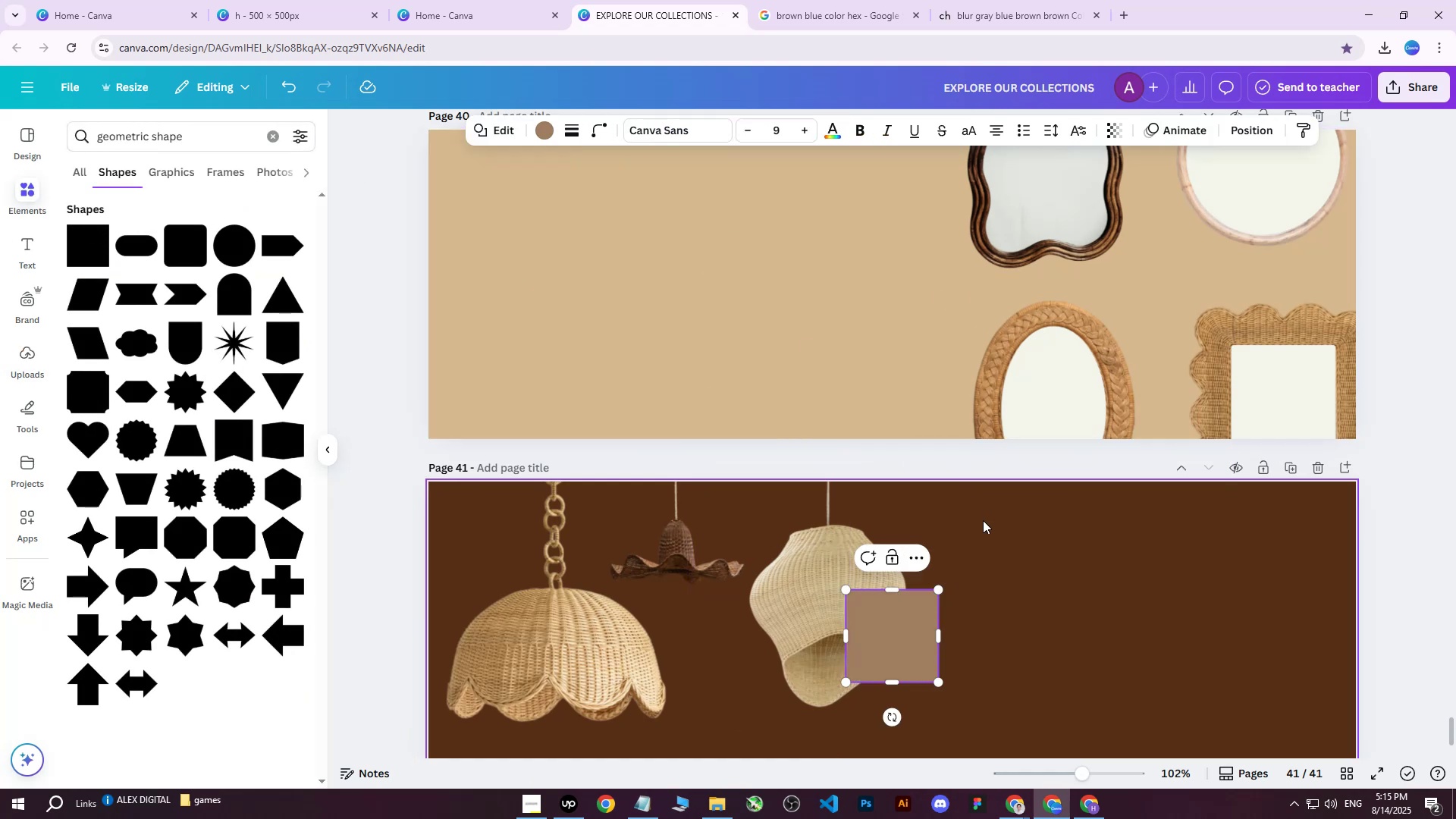 
left_click_drag(start_coordinate=[905, 627], to_coordinate=[1323, 266])
 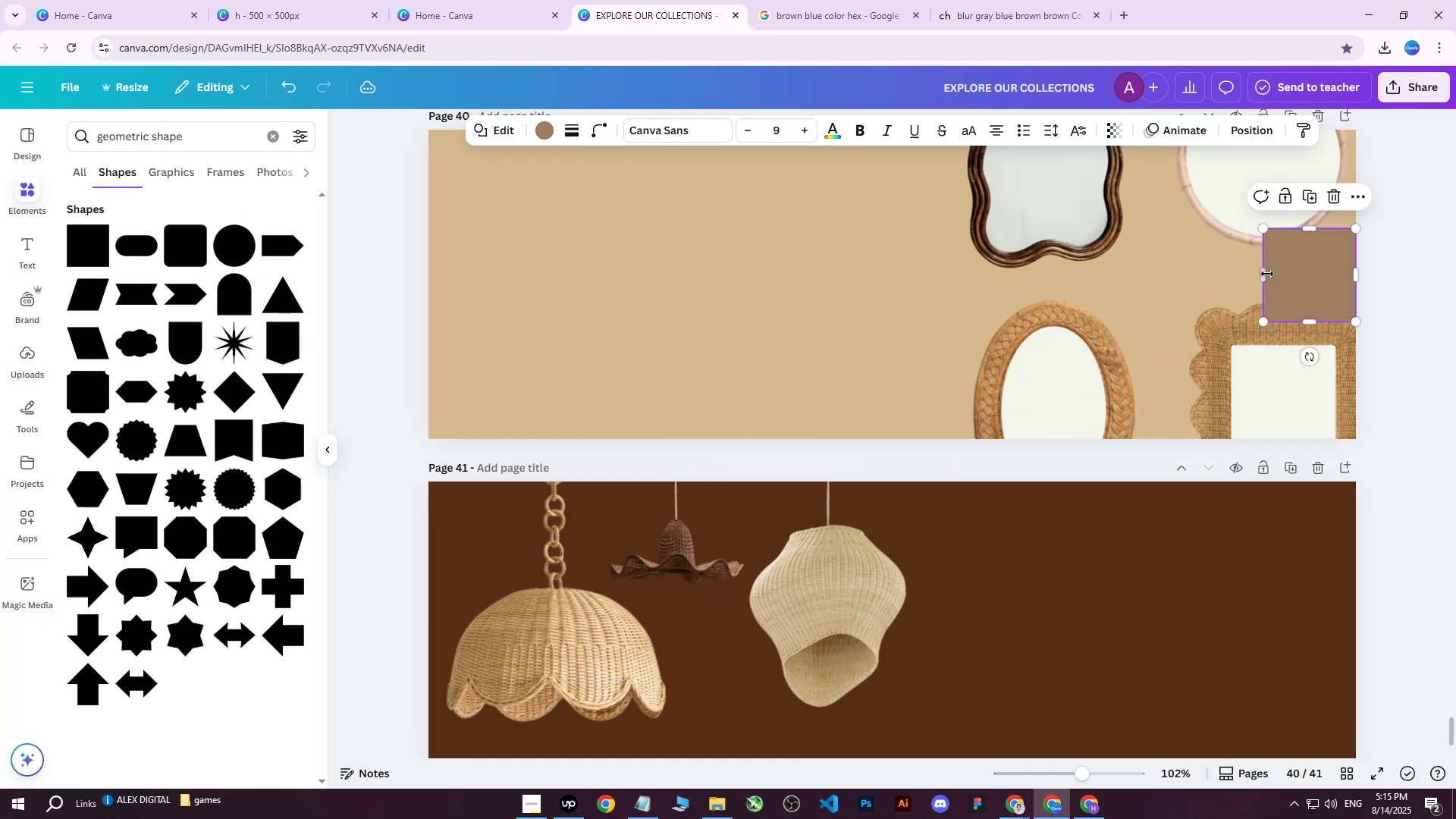 
left_click_drag(start_coordinate=[1266, 274], to_coordinate=[938, 296])
 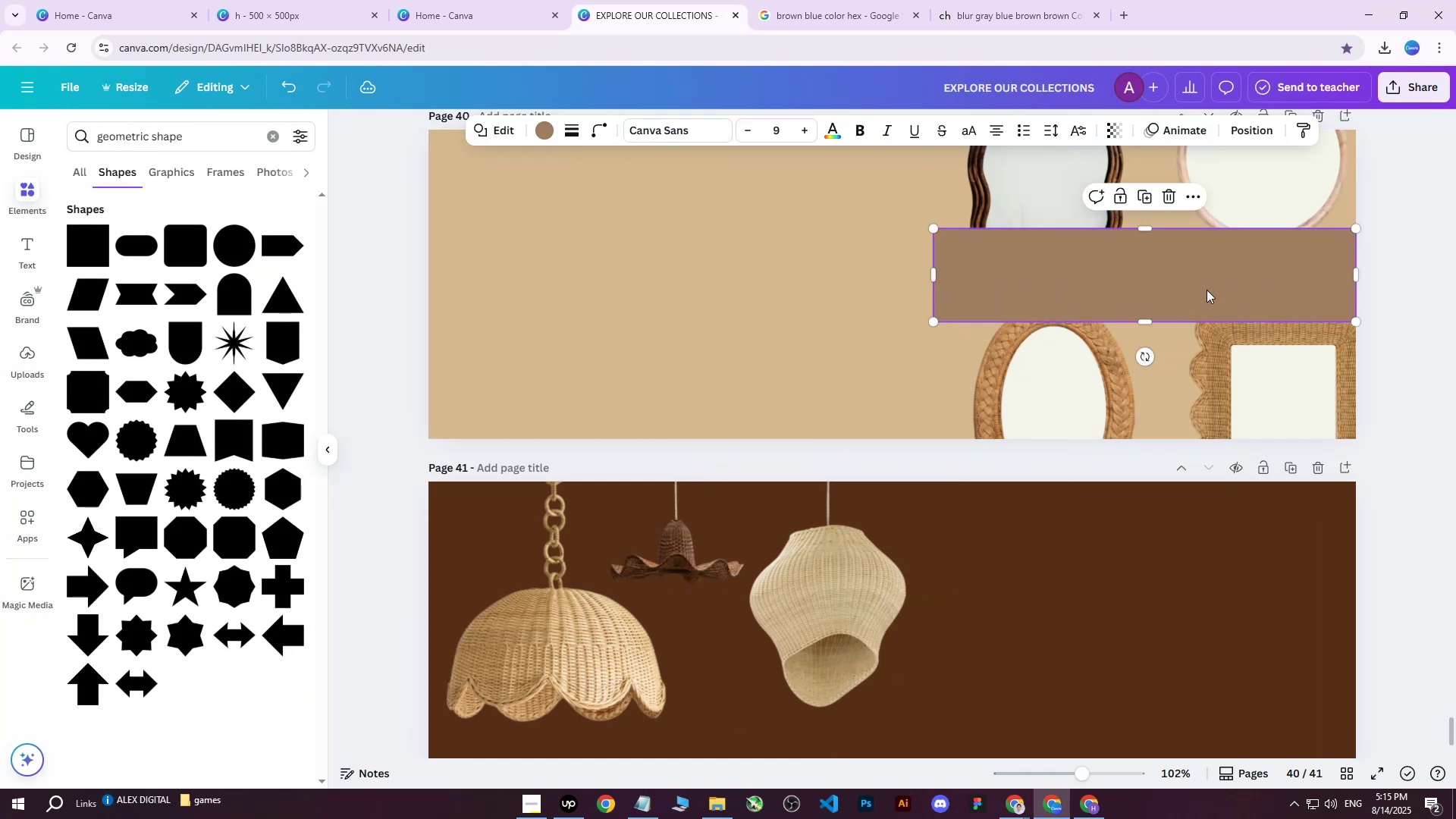 
left_click_drag(start_coordinate=[1207, 290], to_coordinate=[705, 585])
 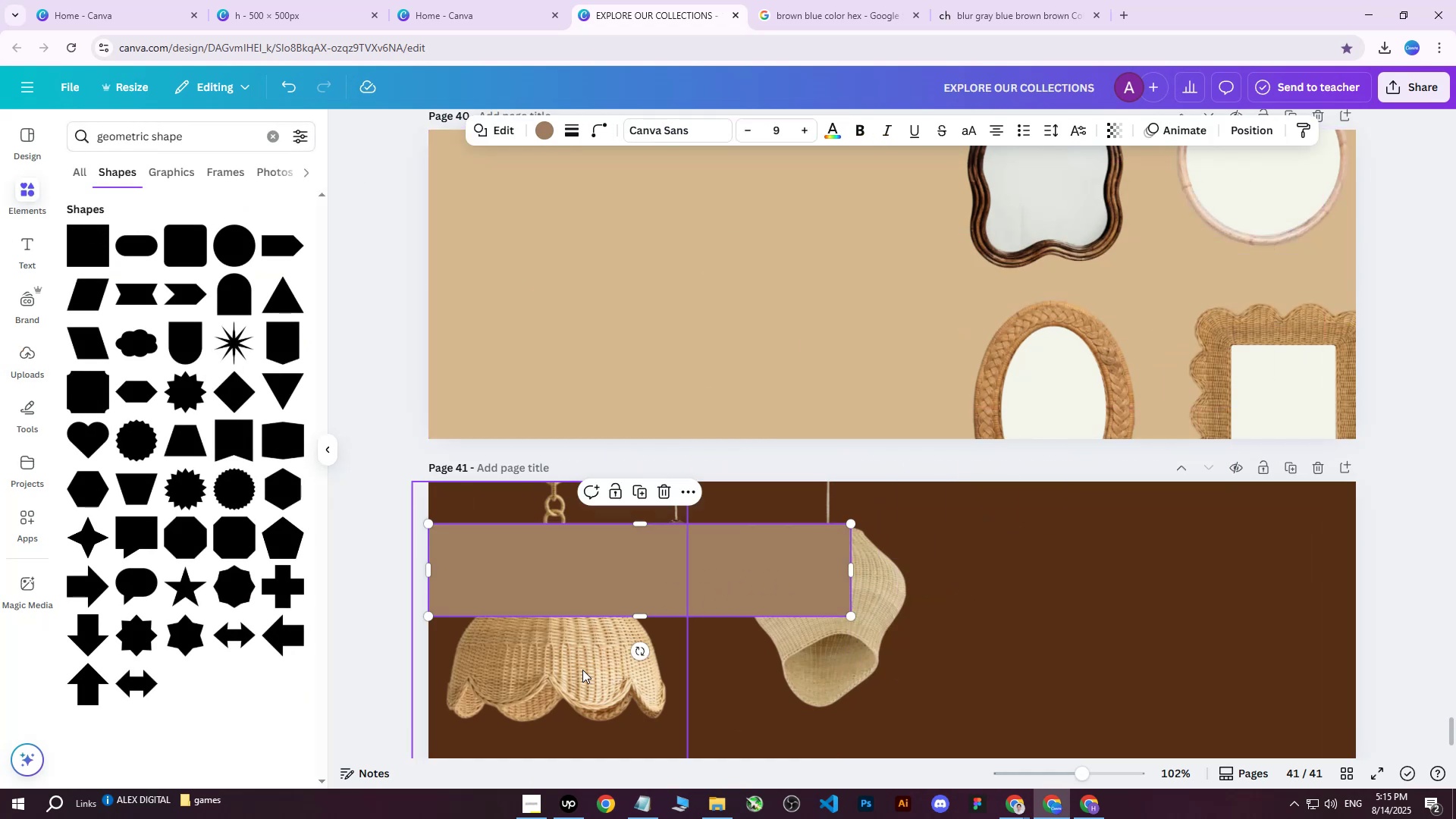 
left_click([566, 683])
 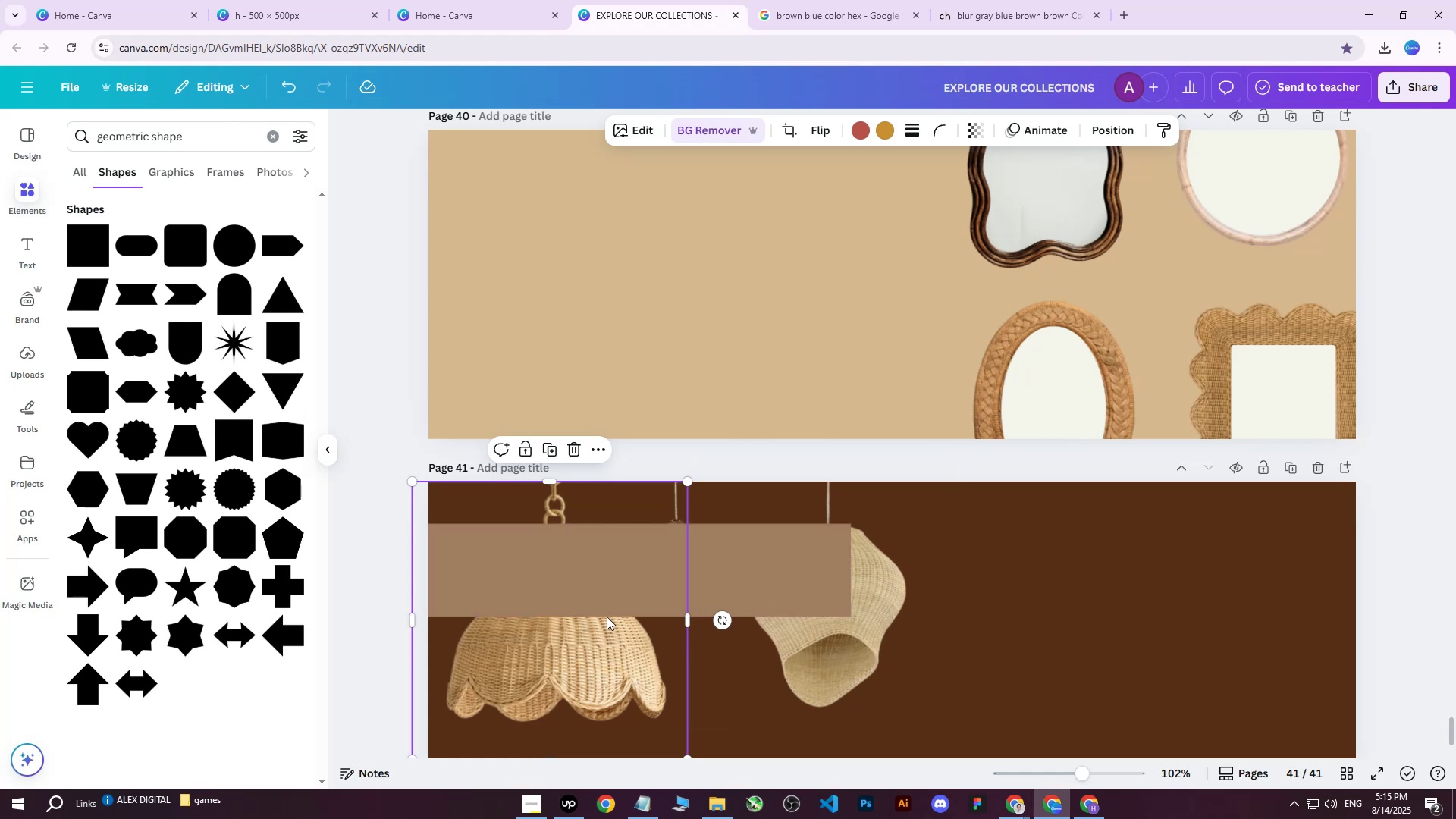 
left_click([1288, 468])
 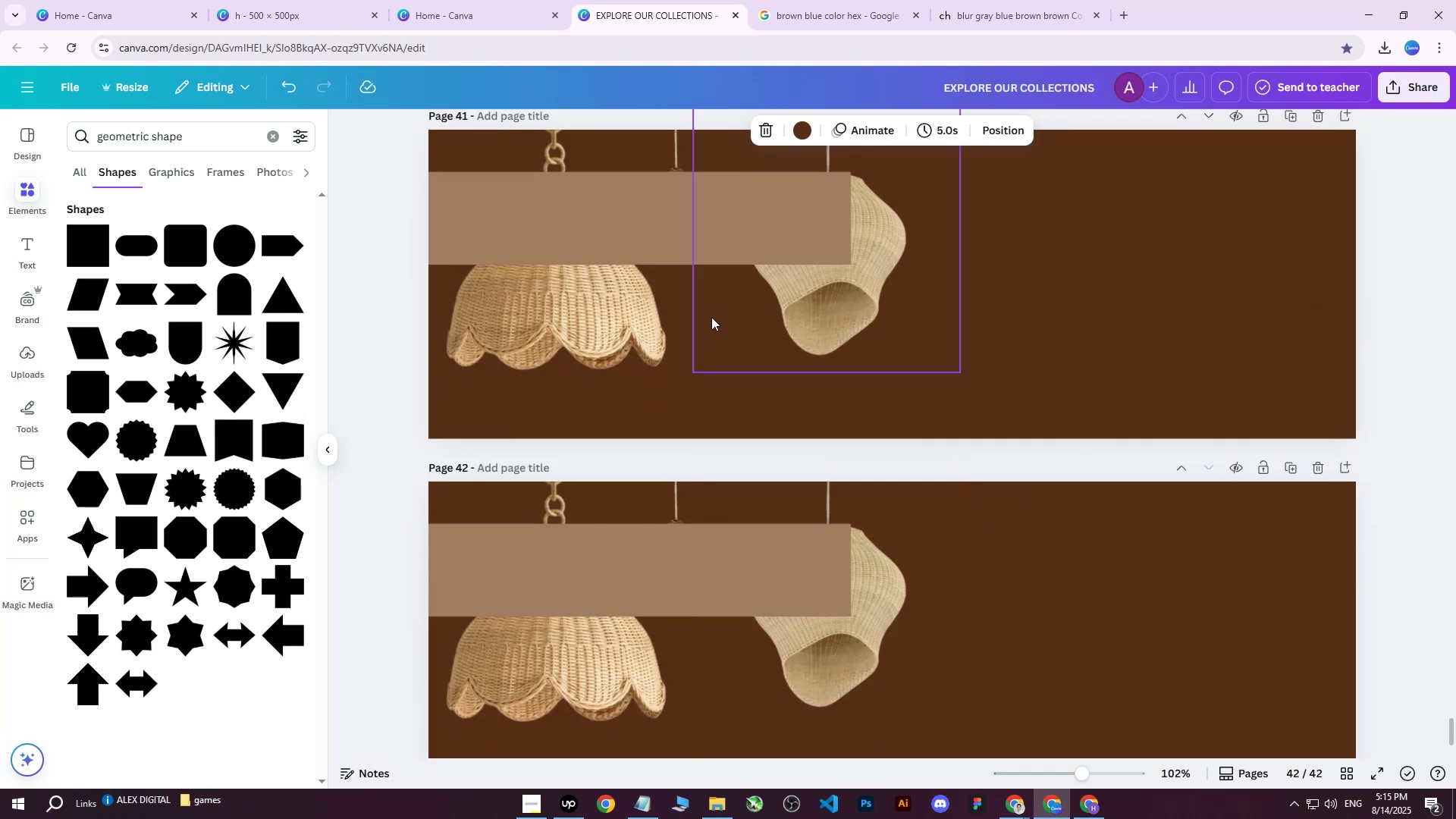 
left_click([686, 222])
 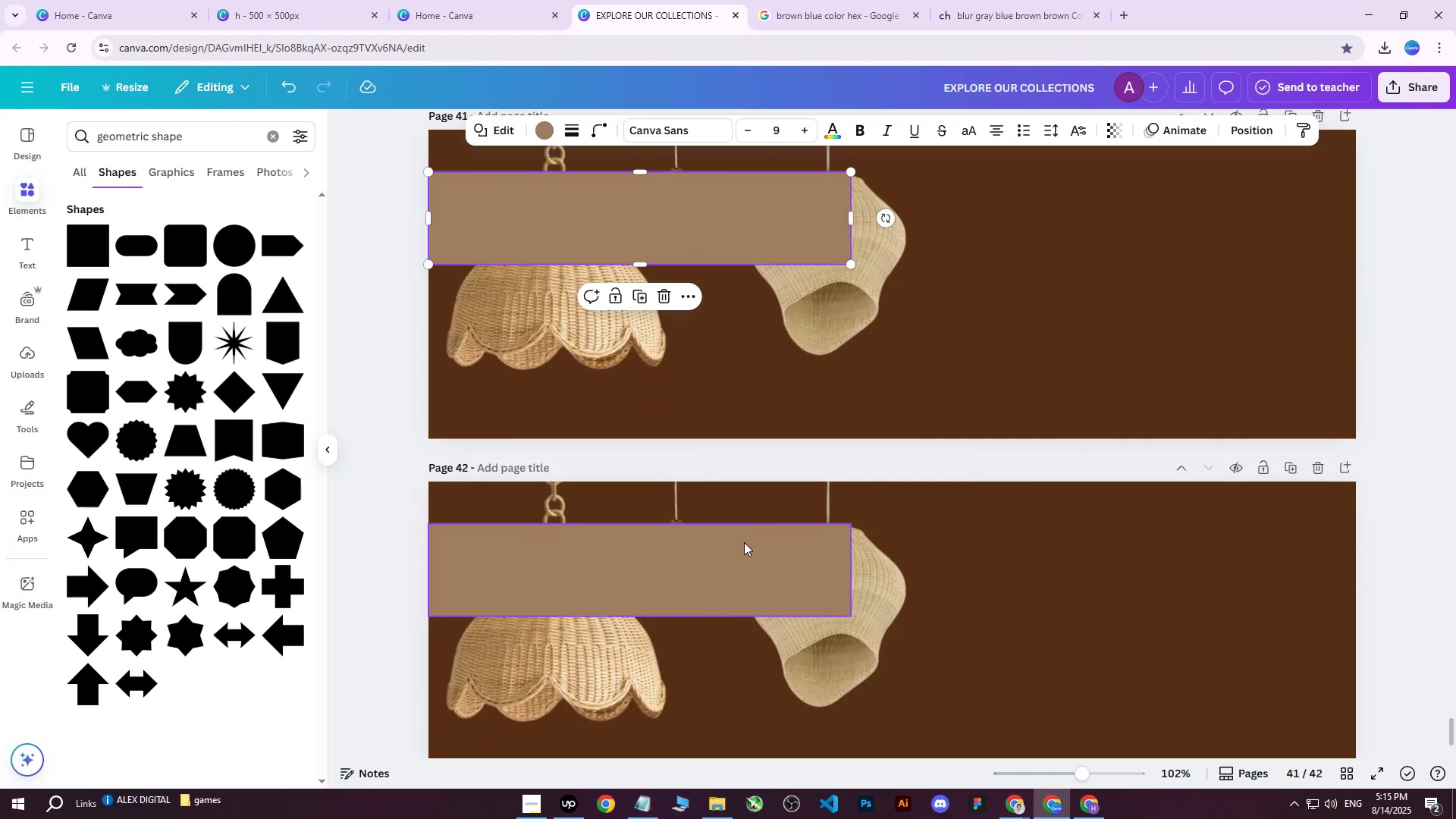 
left_click_drag(start_coordinate=[697, 576], to_coordinate=[1131, 579])
 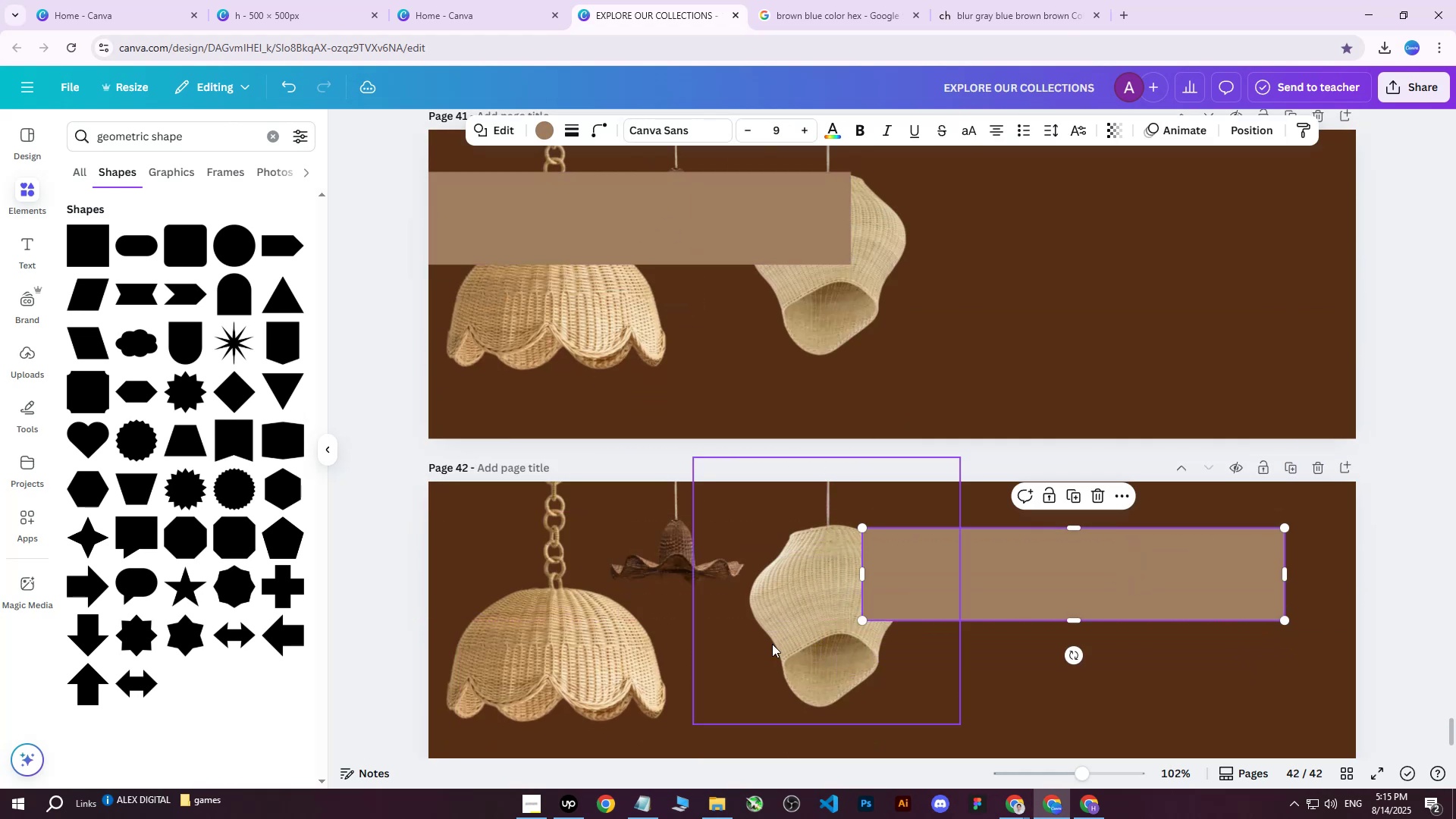 
scroll: coordinate [710, 638], scroll_direction: down, amount: 2.0
 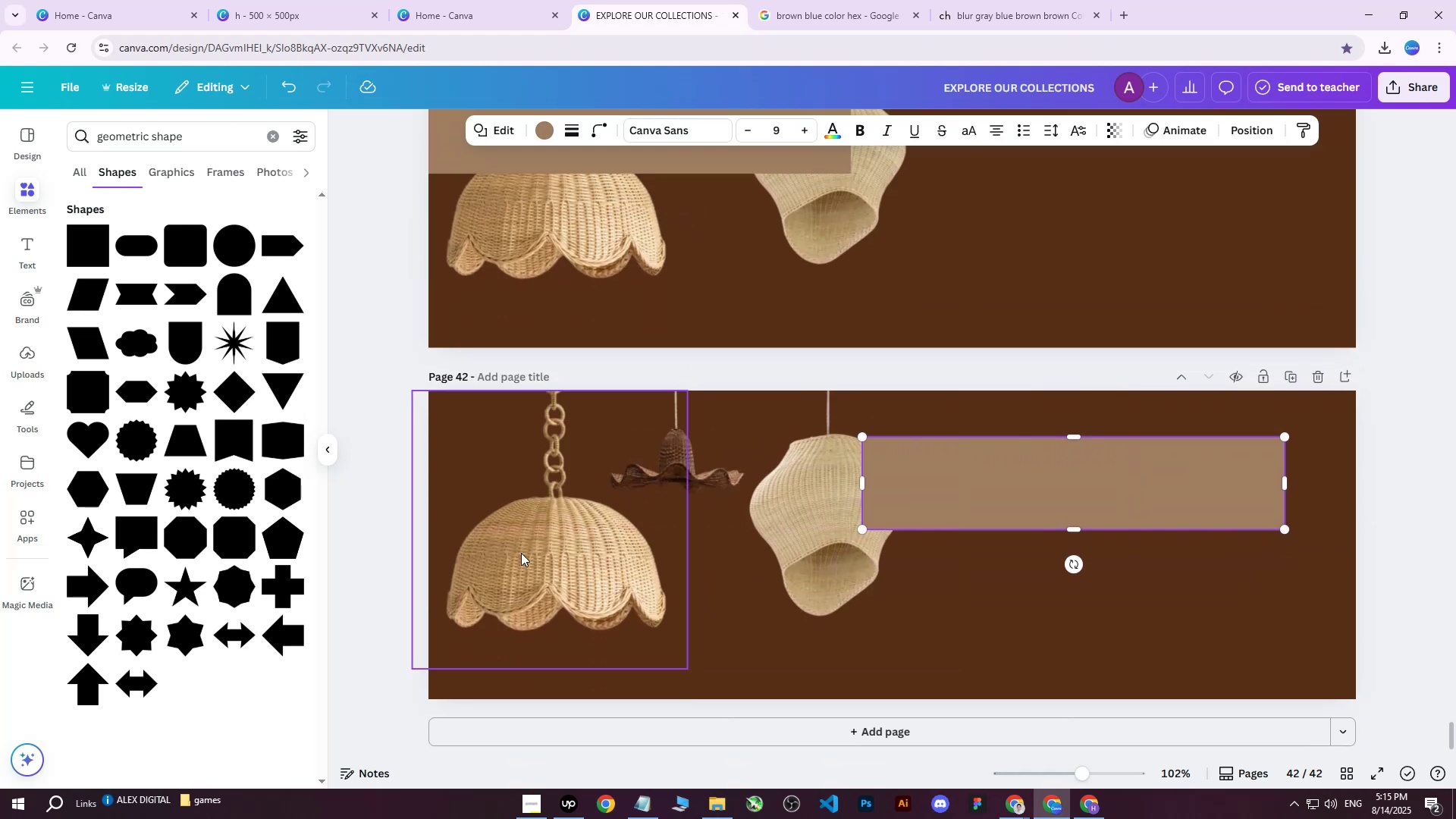 
left_click([521, 553])
 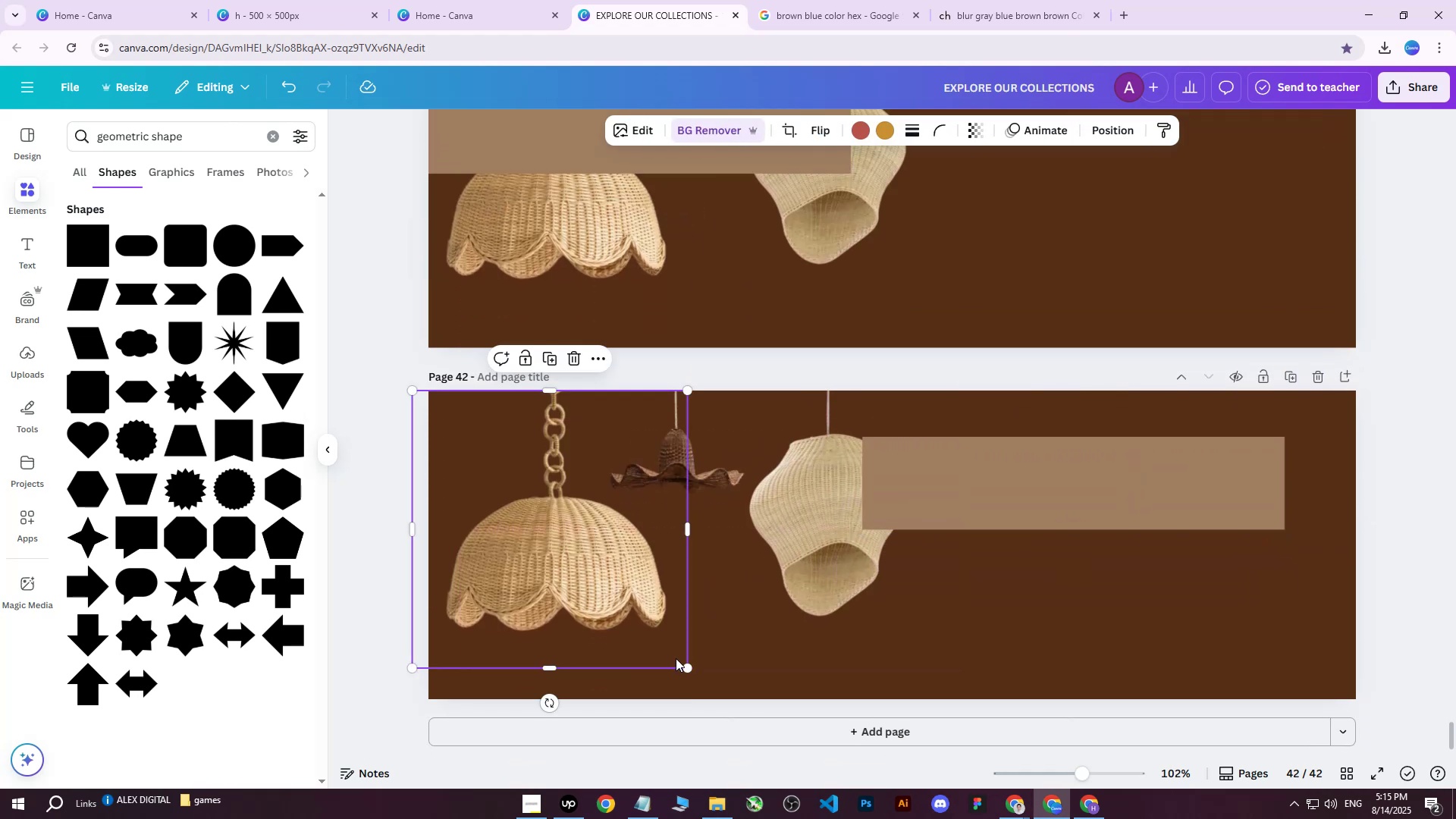 
left_click_drag(start_coordinate=[690, 666], to_coordinate=[588, 566])
 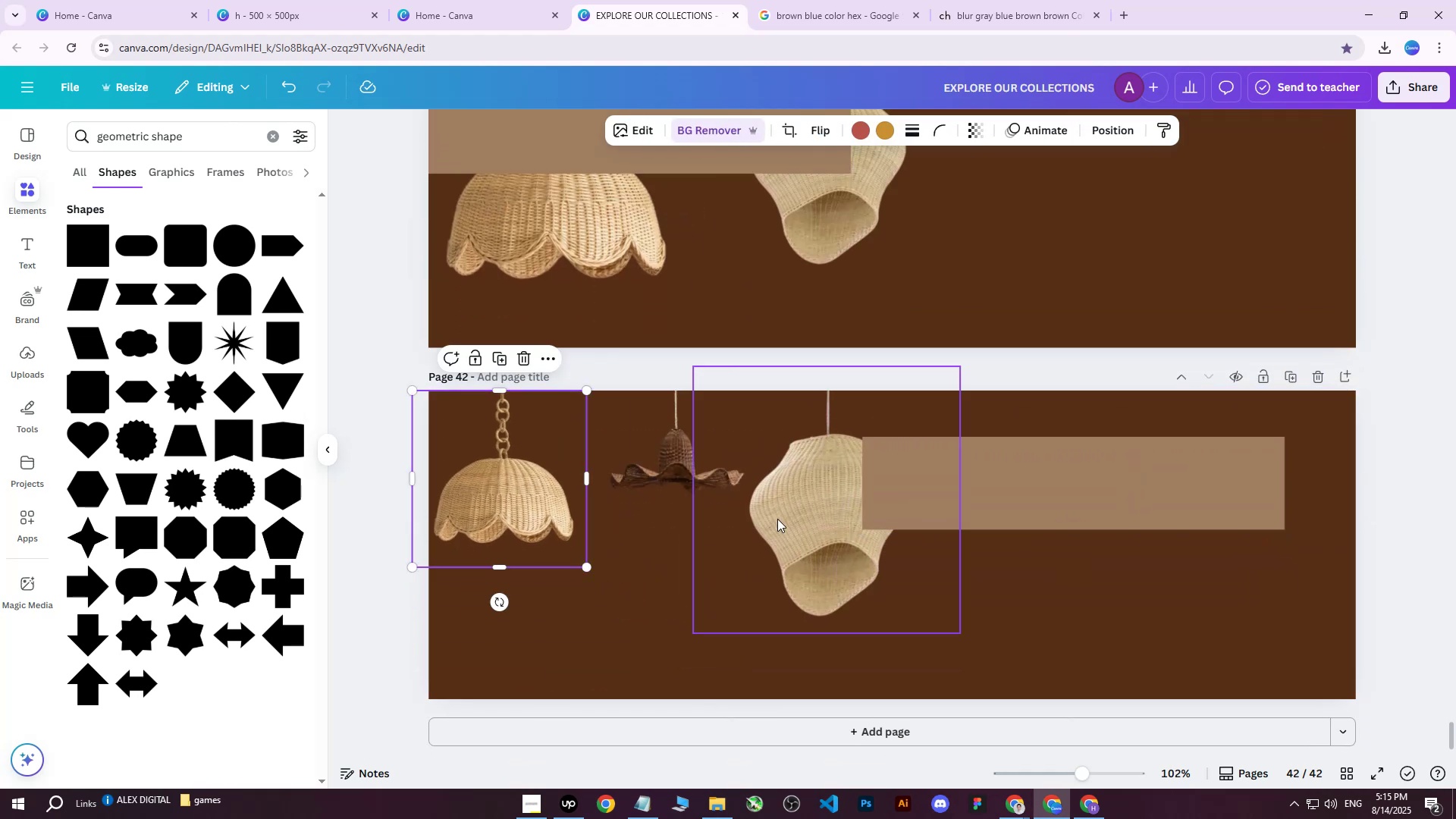 
left_click([777, 519])
 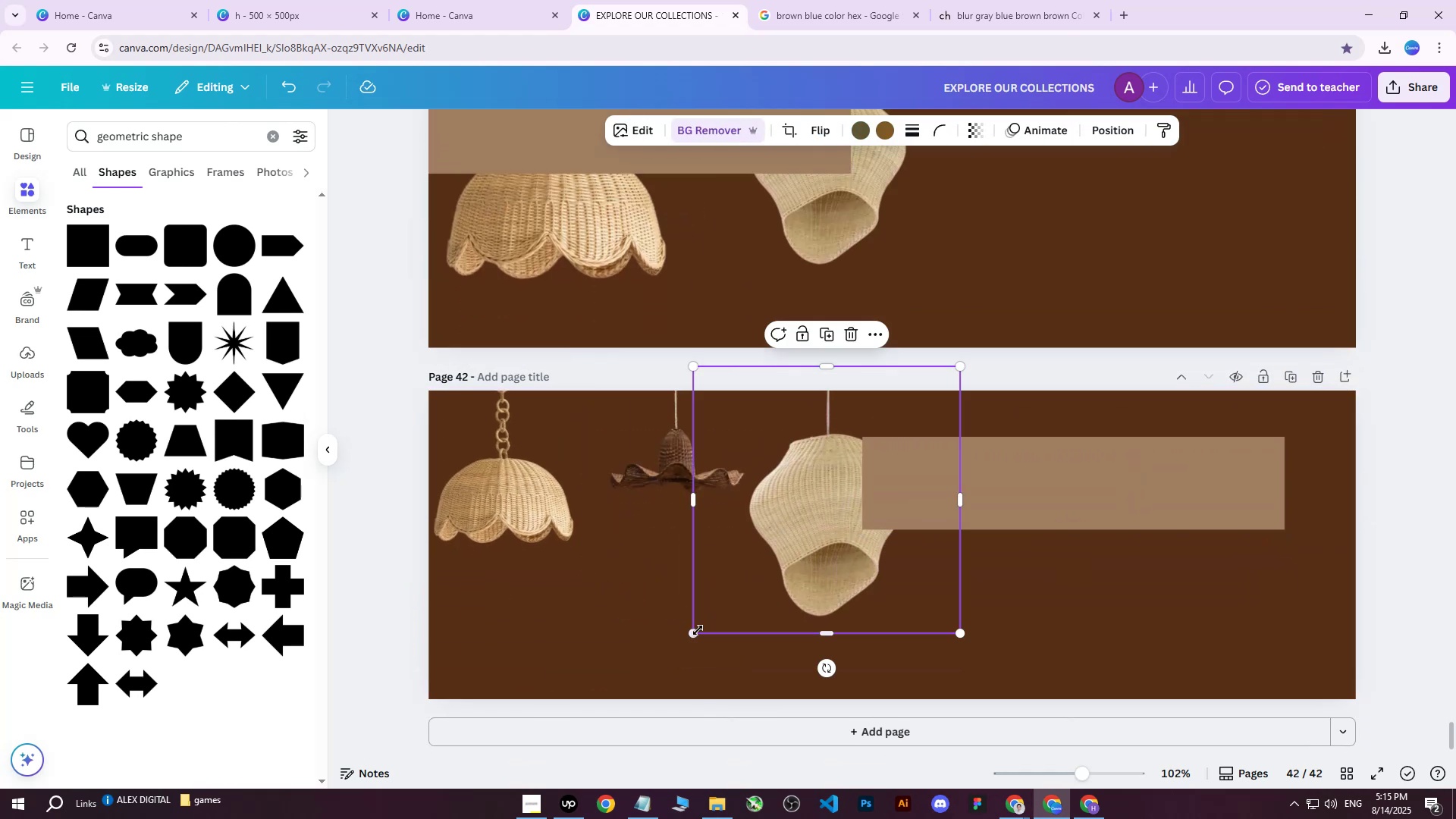 
left_click_drag(start_coordinate=[692, 632], to_coordinate=[595, 684])
 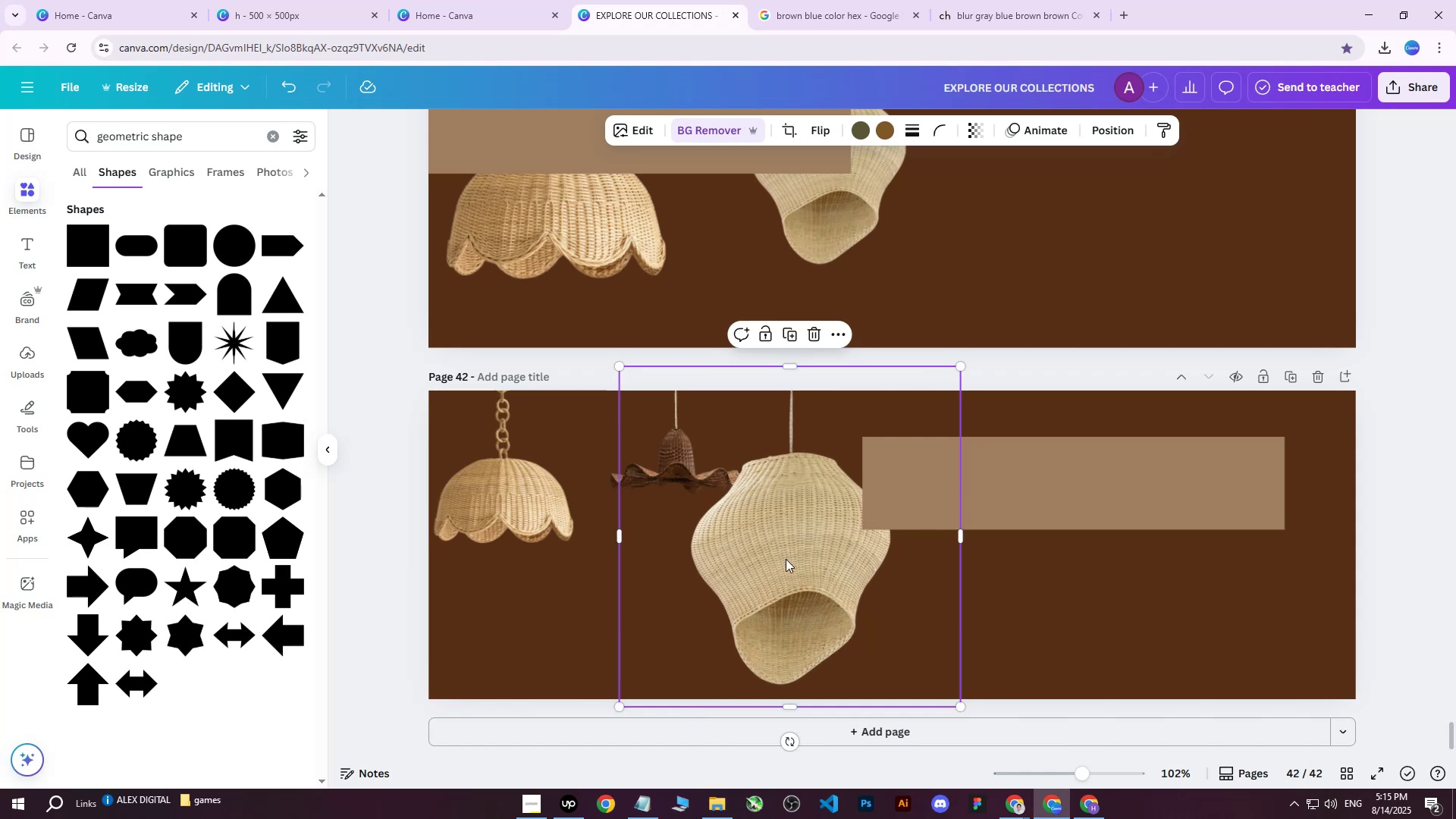 
left_click_drag(start_coordinate=[788, 557], to_coordinate=[532, 553])
 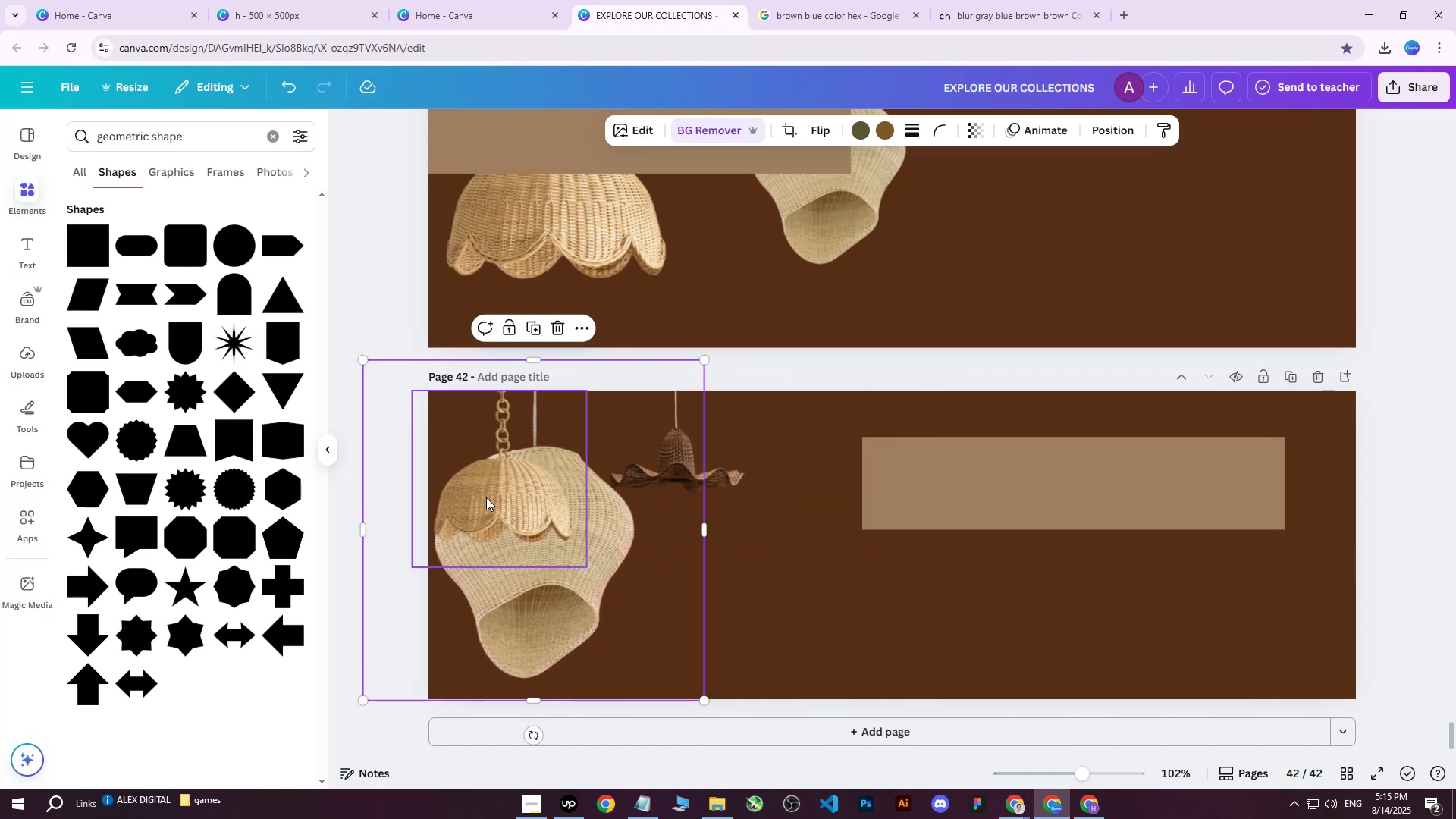 
left_click([486, 497])
 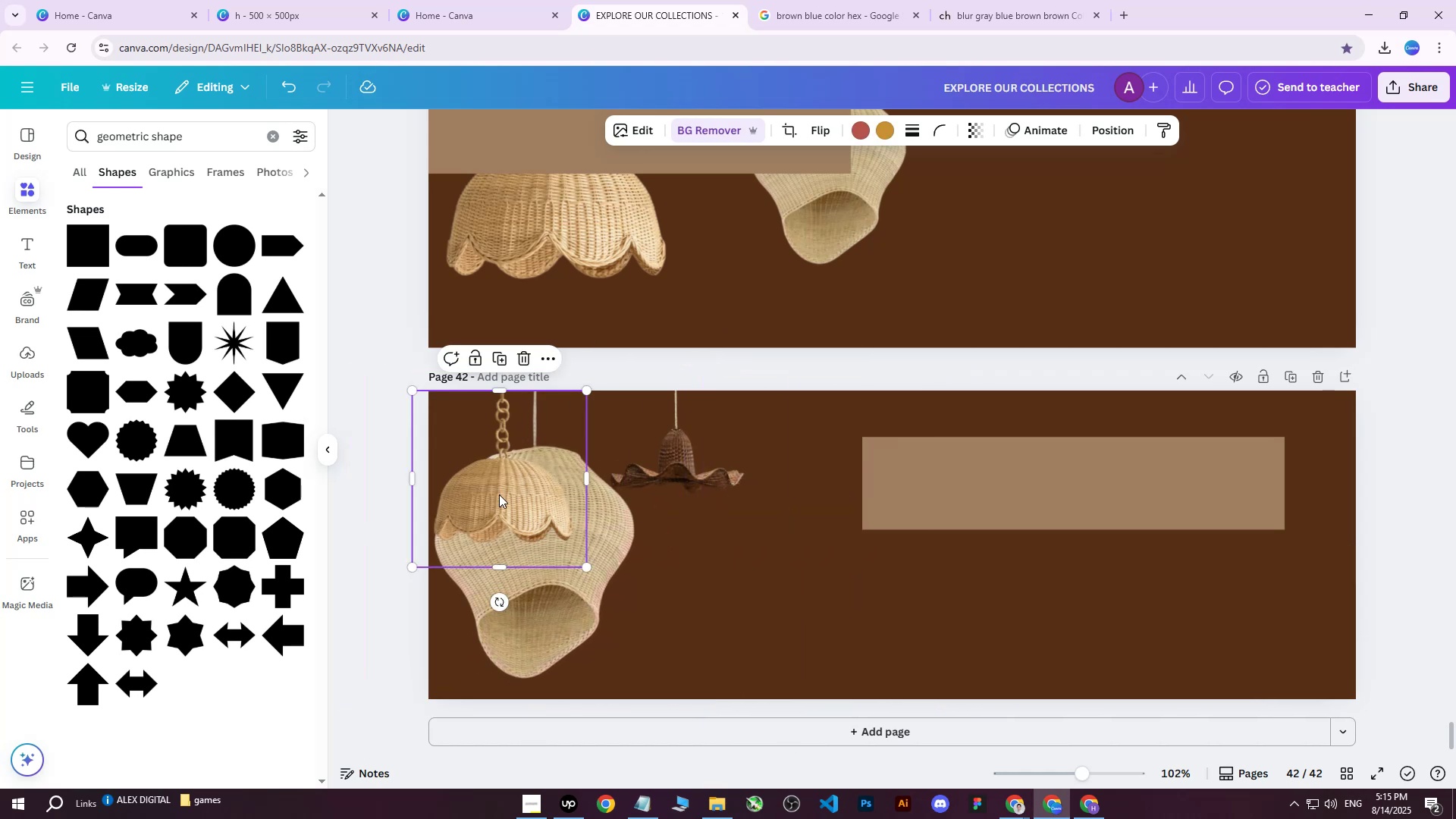 
left_click_drag(start_coordinate=[511, 495], to_coordinate=[781, 586])
 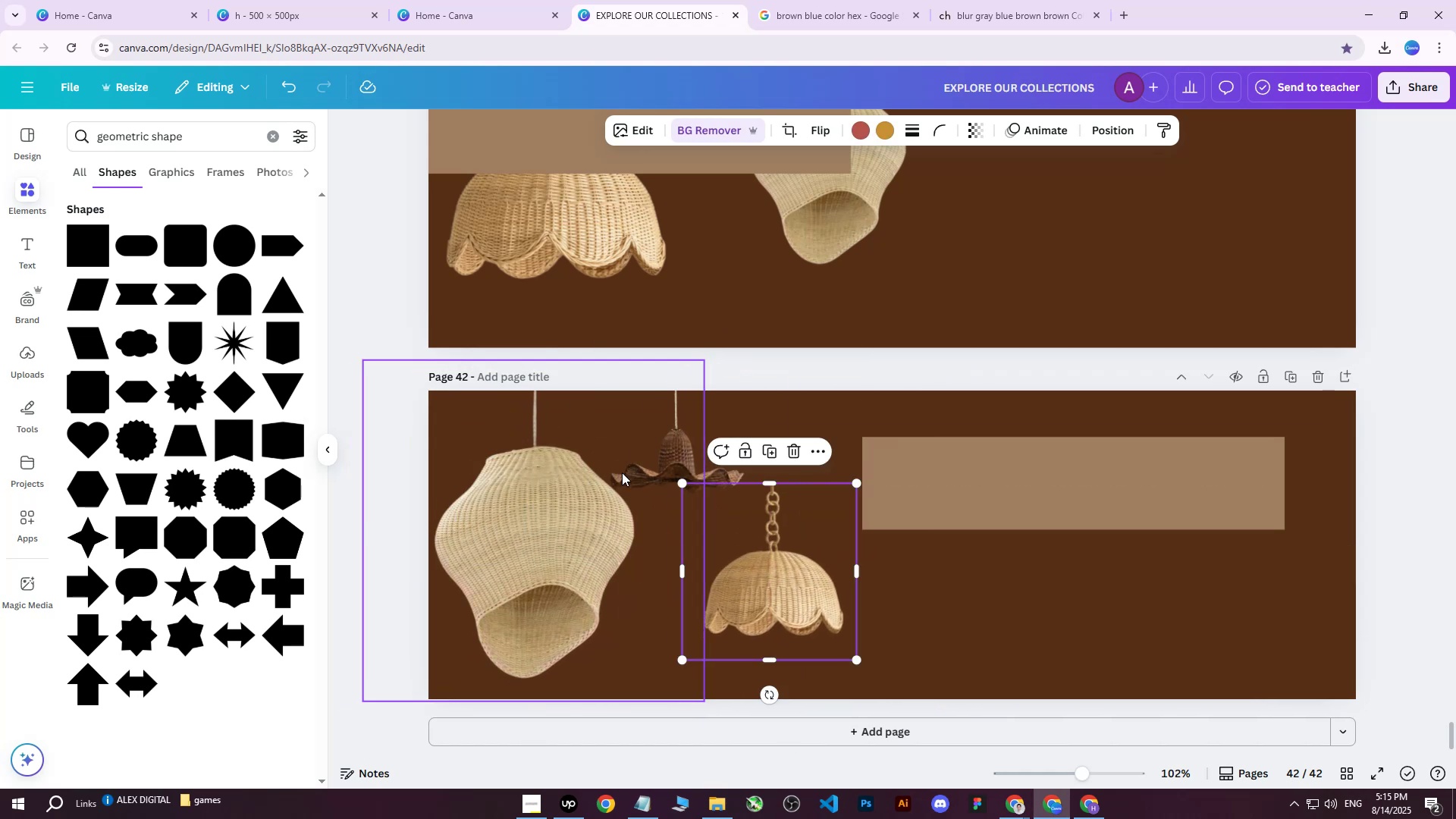 
left_click_drag(start_coordinate=[560, 494], to_coordinate=[547, 501])
 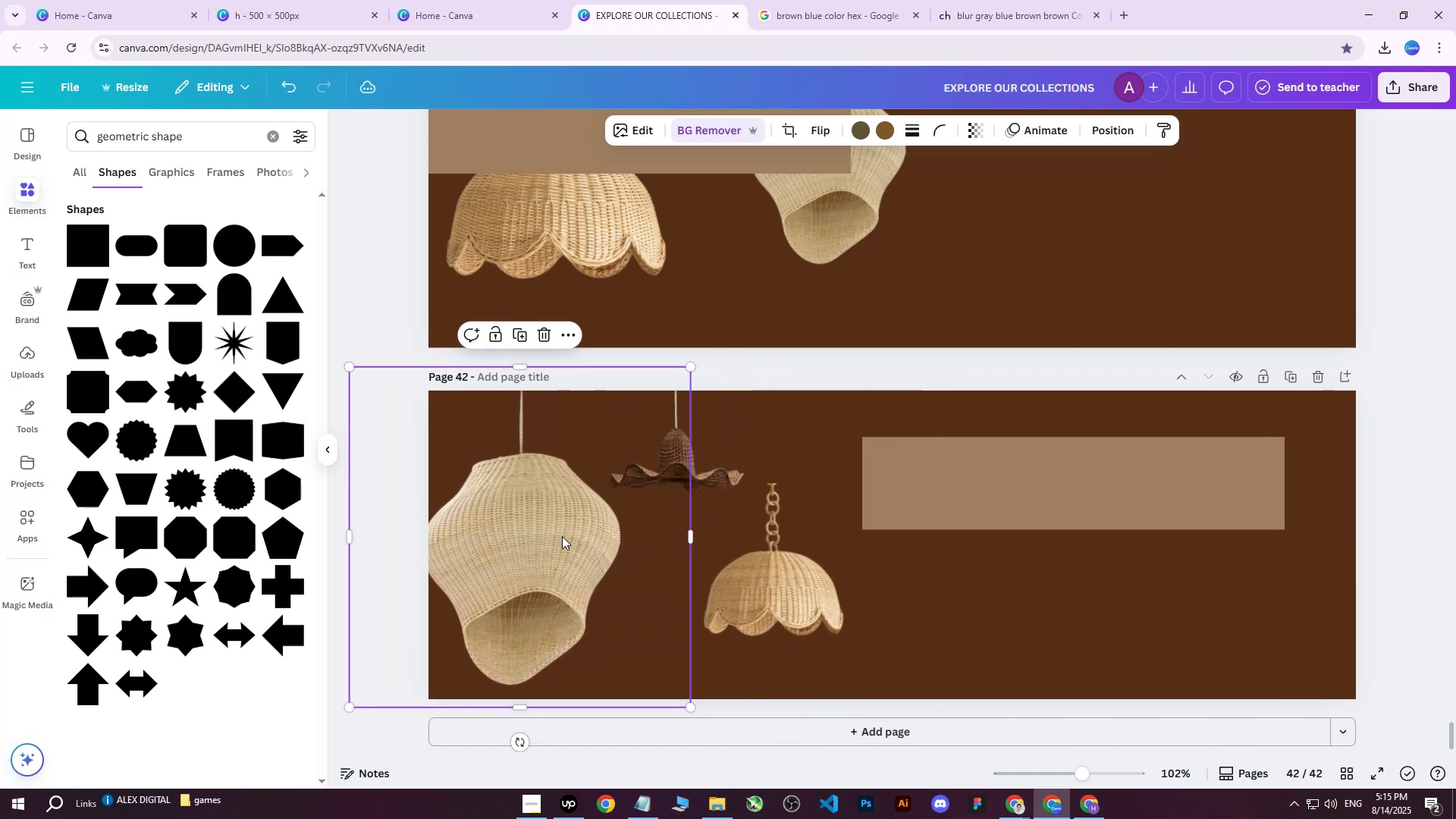 
left_click_drag(start_coordinate=[556, 534], to_coordinate=[573, 535])
 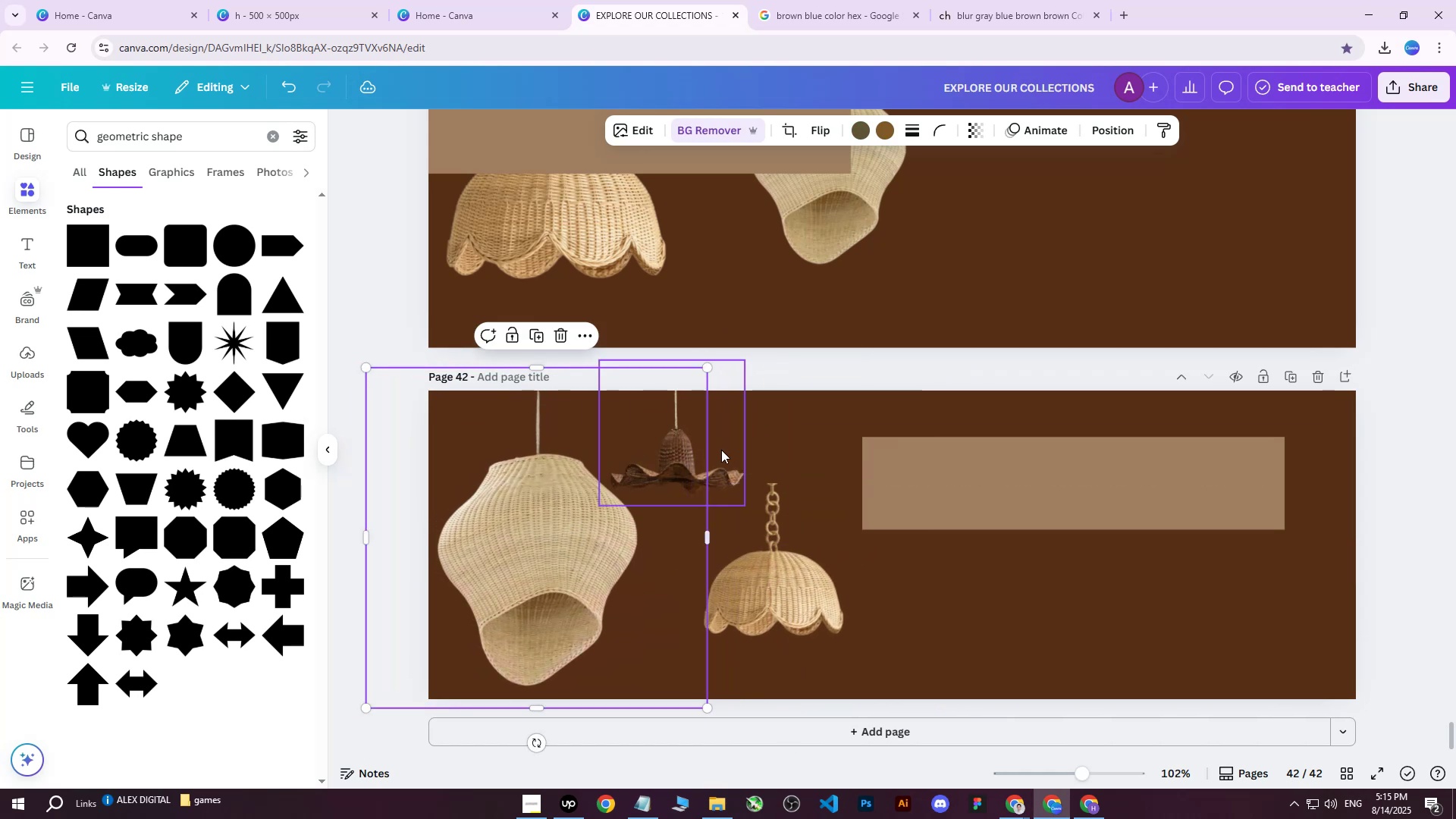 
left_click([733, 454])
 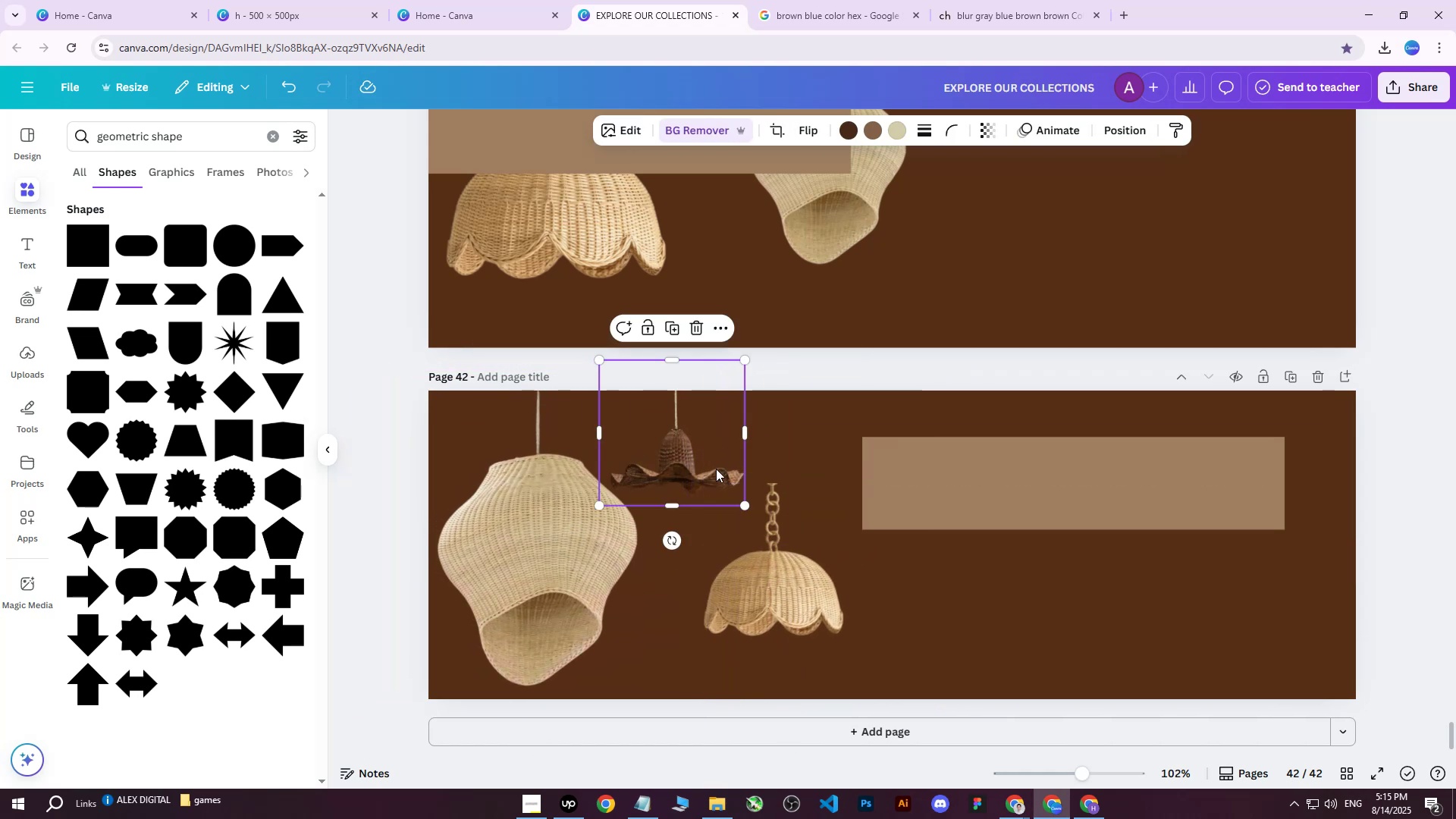 
left_click_drag(start_coordinate=[692, 467], to_coordinate=[695, 460])
 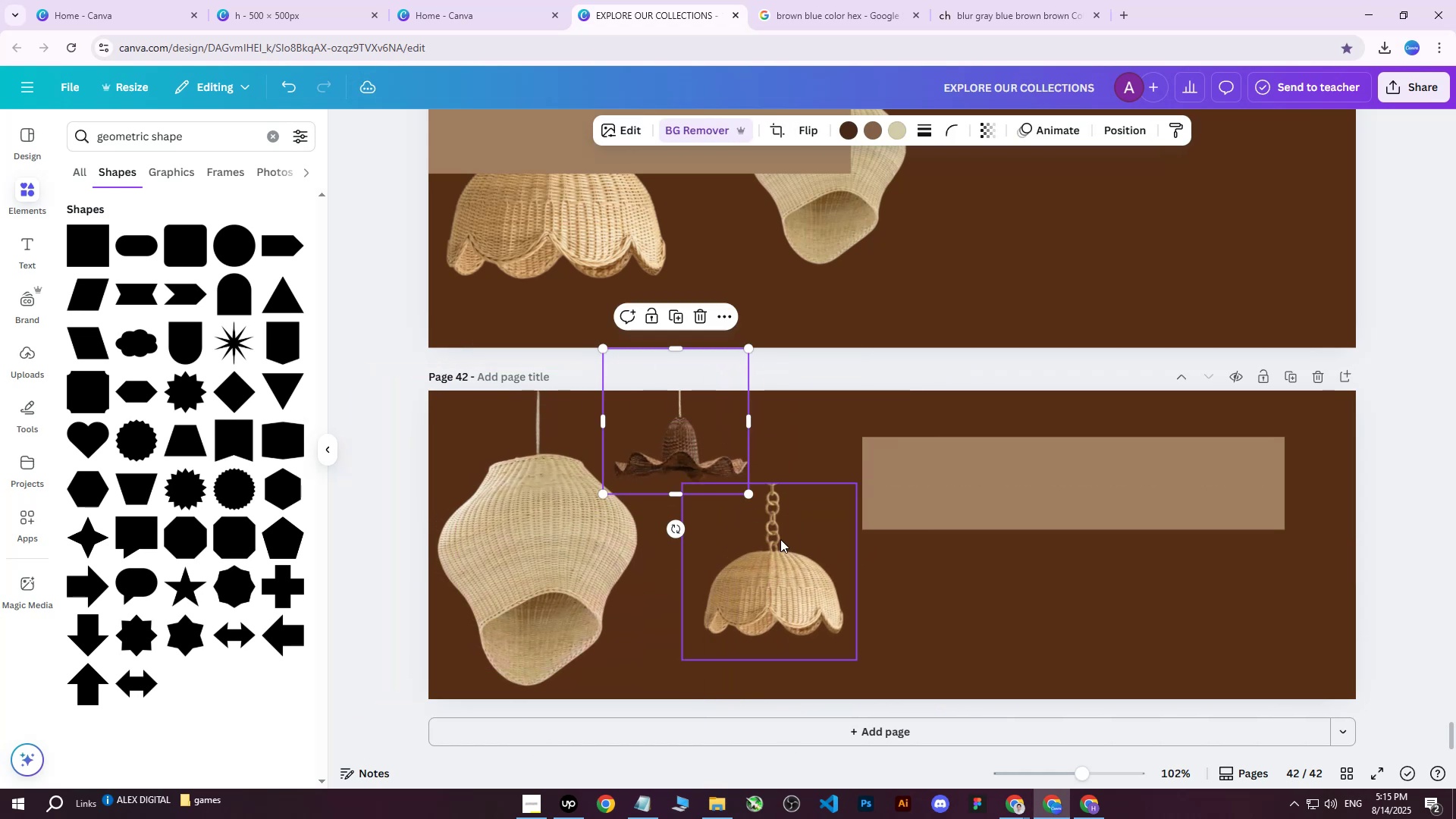 
left_click([780, 539])
 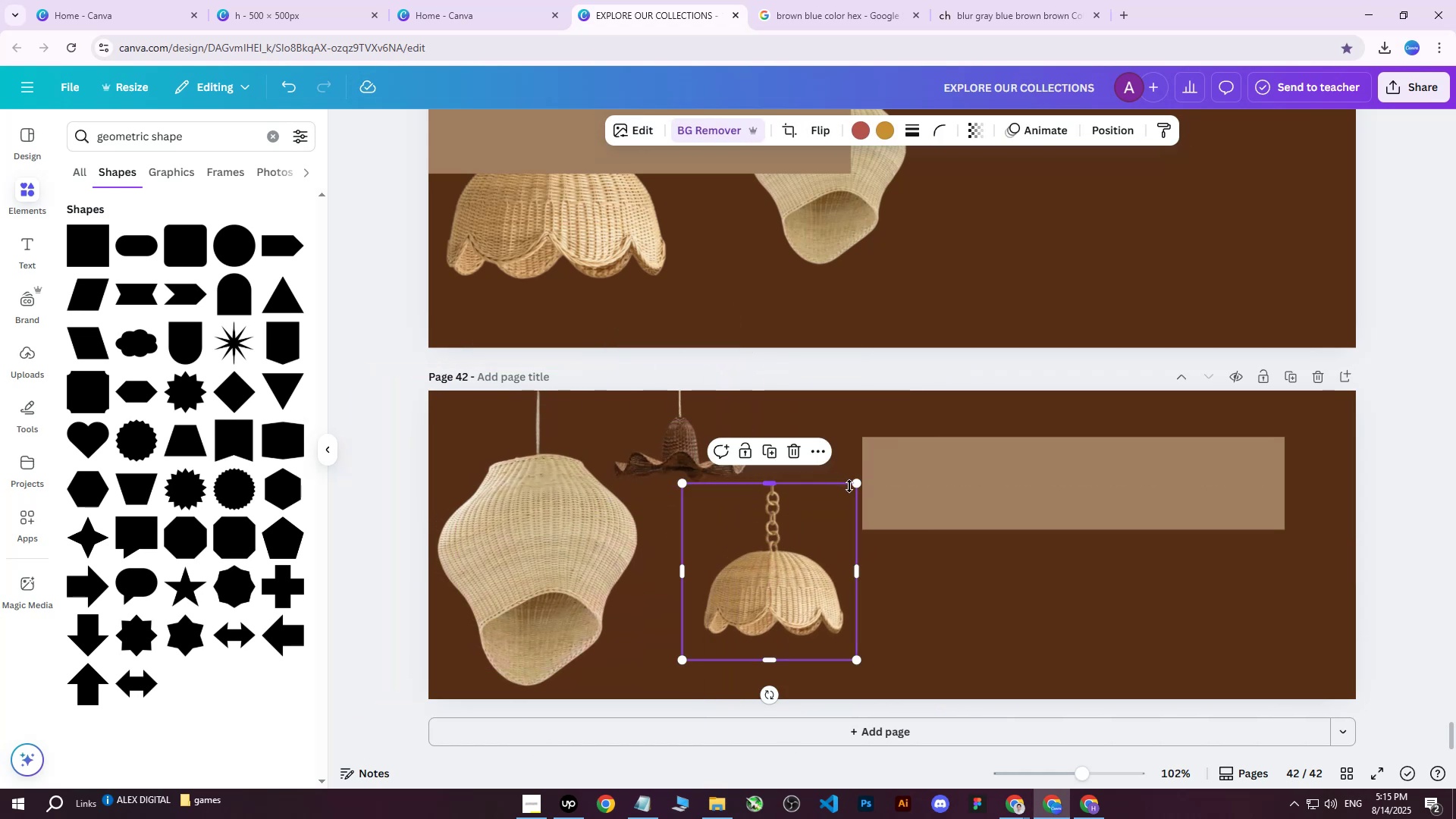 
left_click_drag(start_coordinate=[856, 486], to_coordinate=[990, 390])
 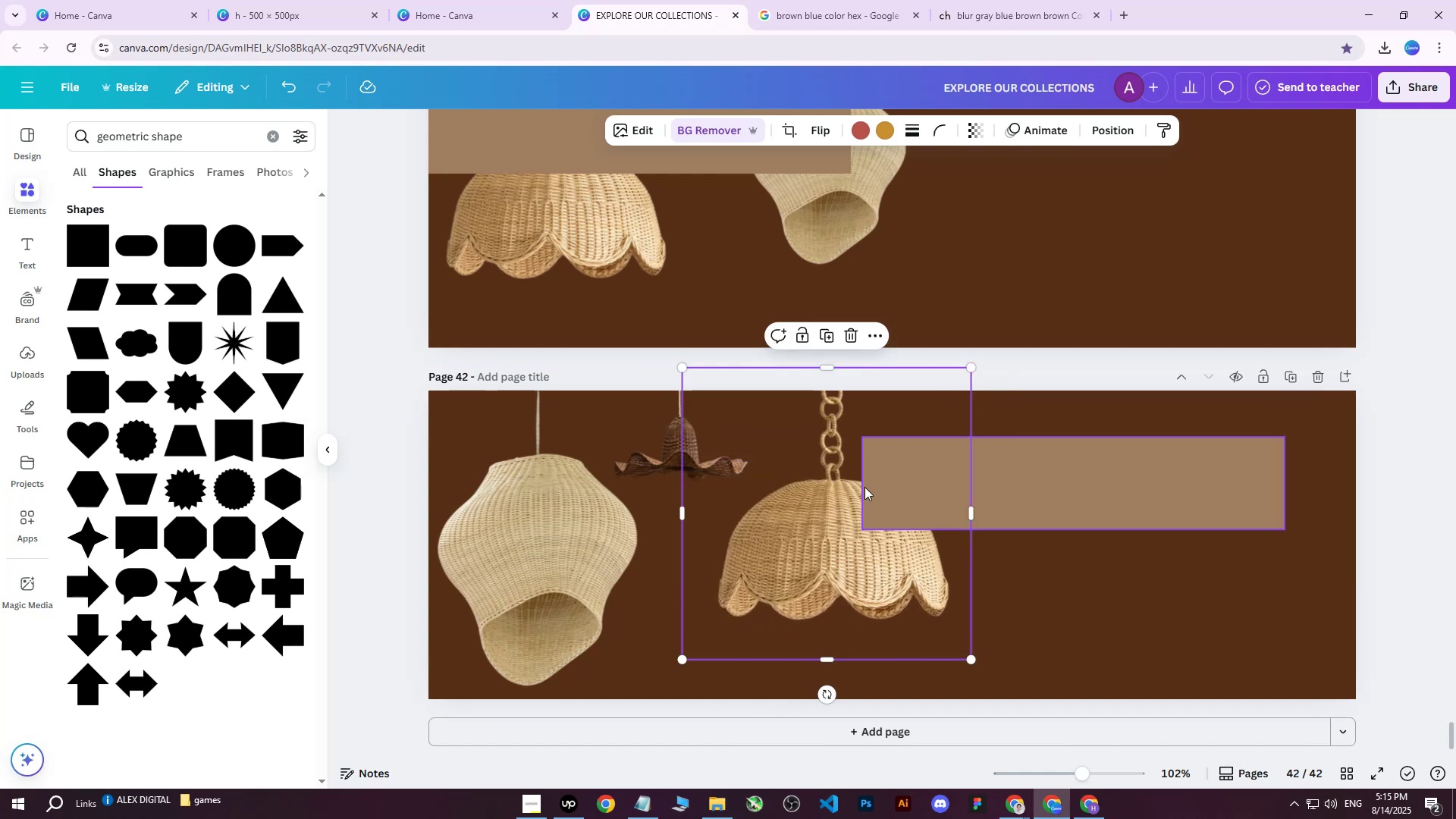 
left_click_drag(start_coordinate=[850, 494], to_coordinate=[808, 508])
 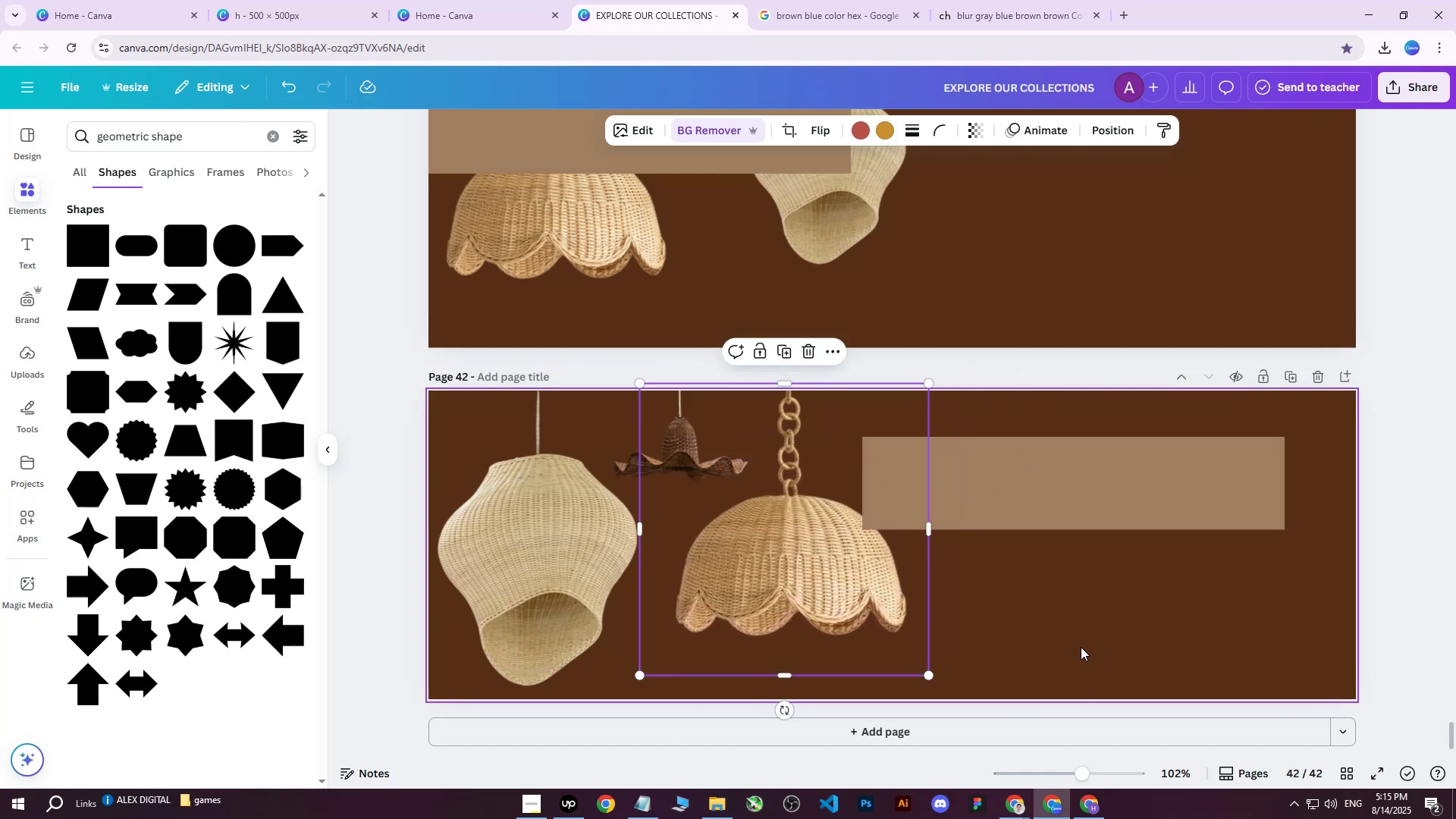 
left_click([1091, 626])
 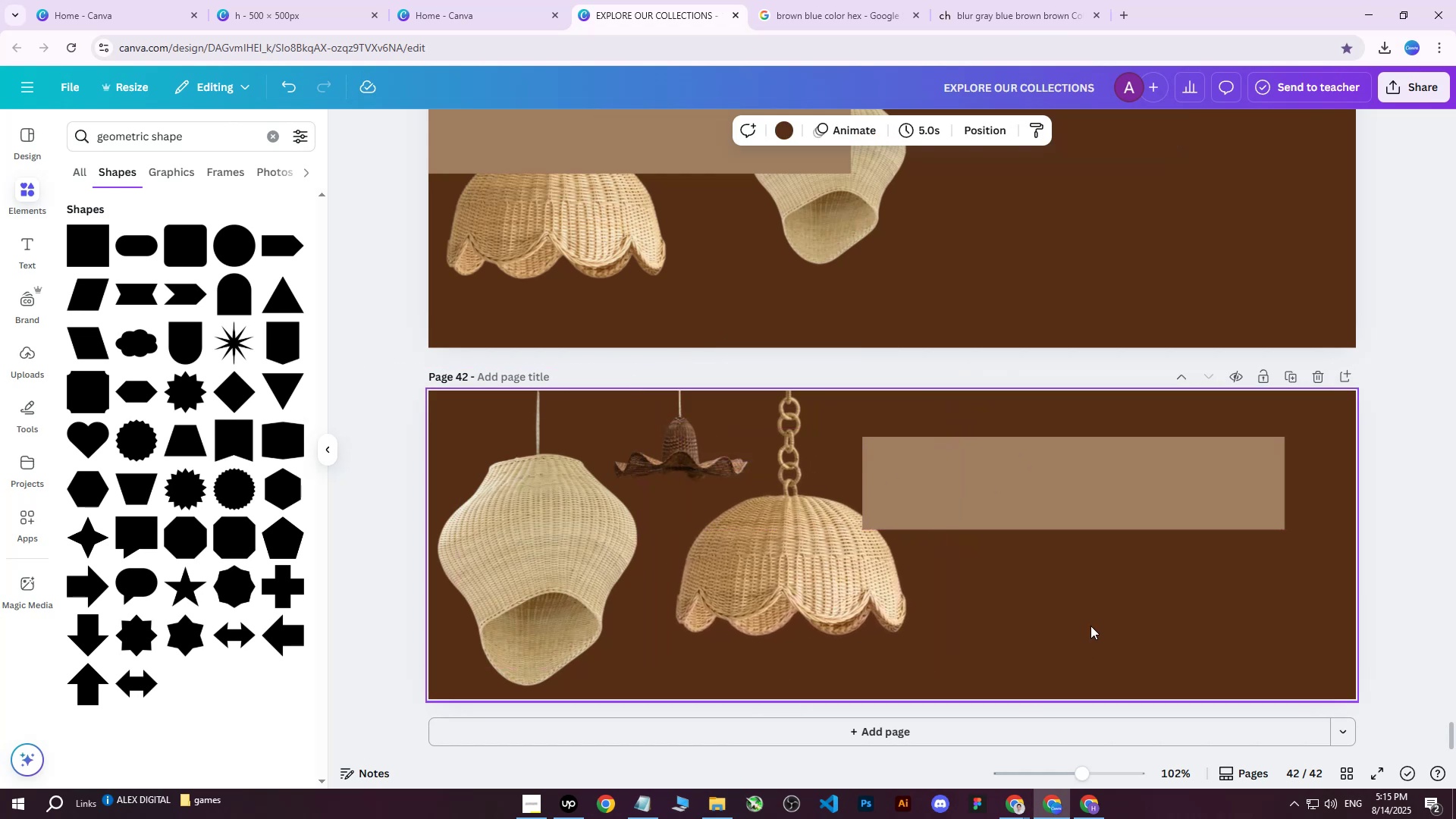 
scroll: coordinate [950, 622], scroll_direction: down, amount: 8.0
 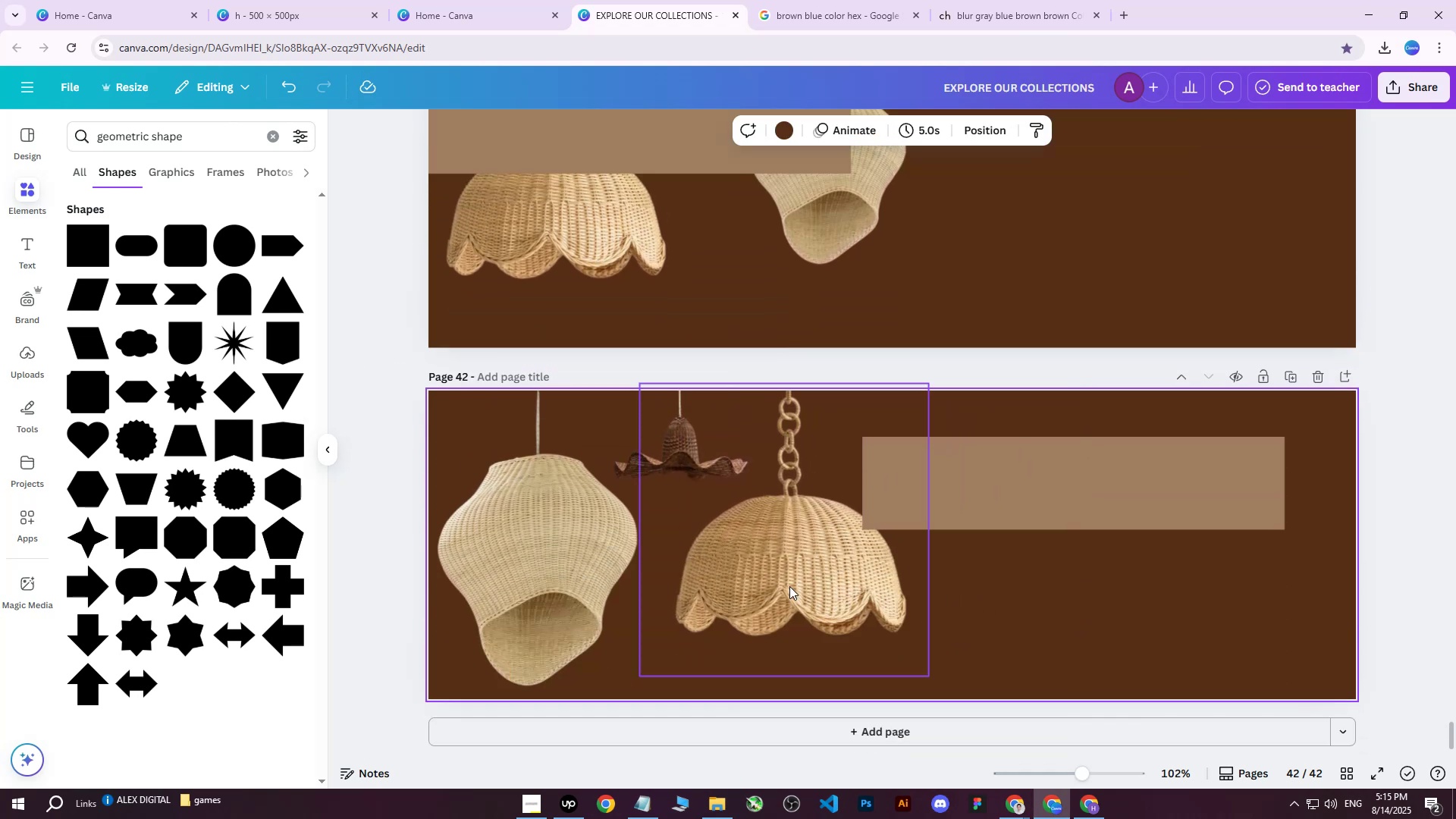 
left_click([776, 585])
 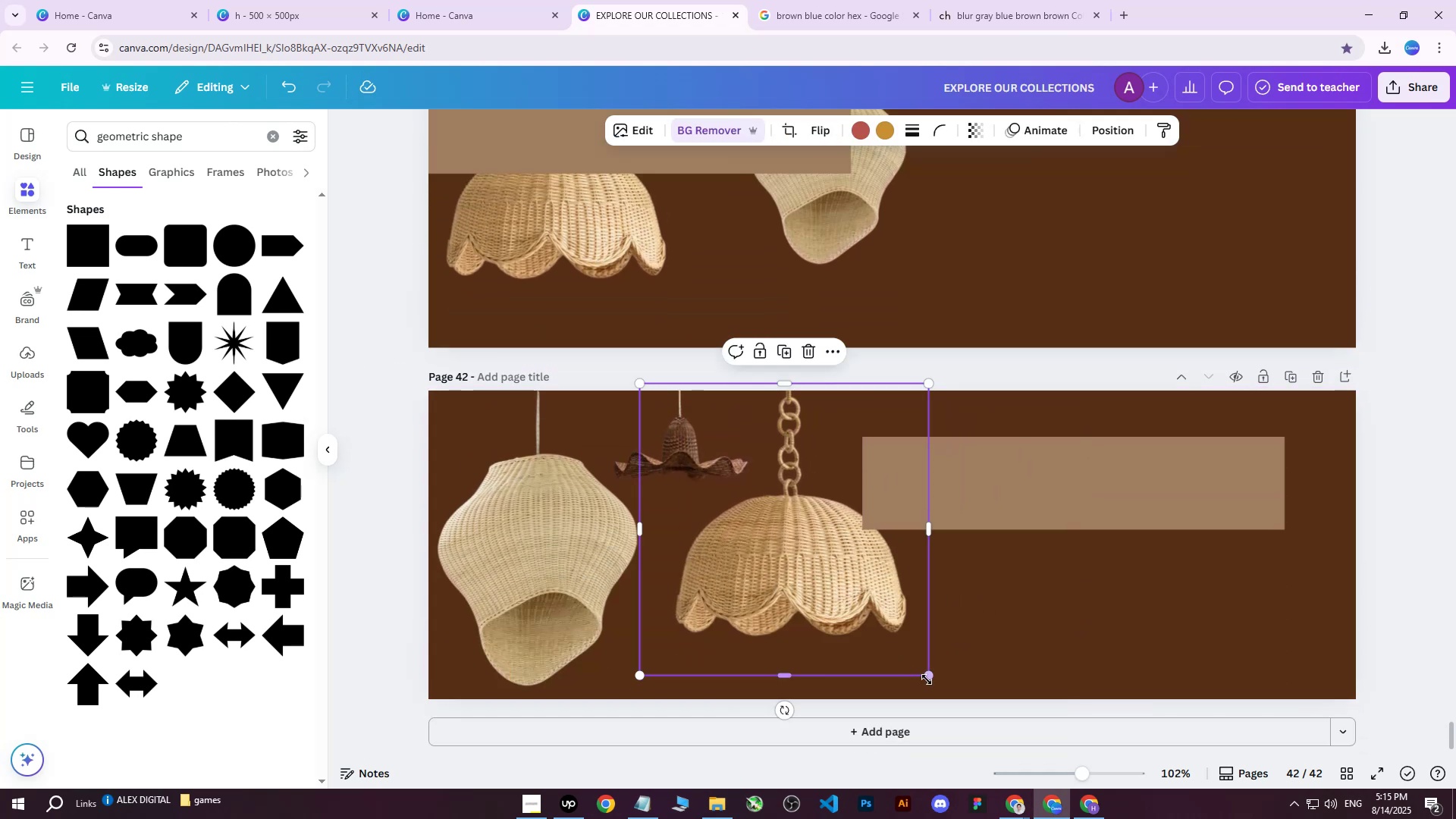 
left_click_drag(start_coordinate=[930, 679], to_coordinate=[906, 636])
 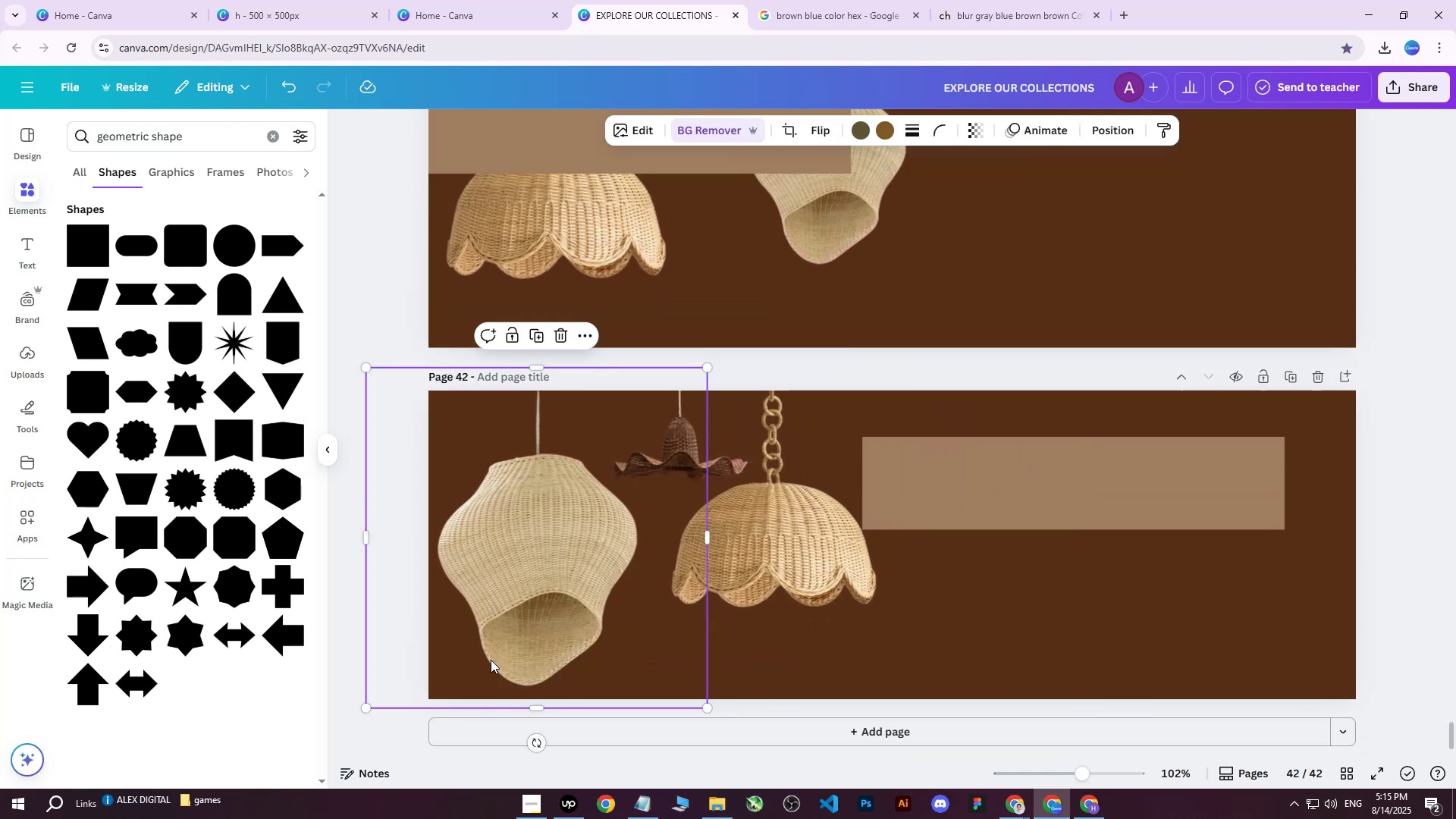 
left_click_drag(start_coordinate=[362, 708], to_coordinate=[388, 681])
 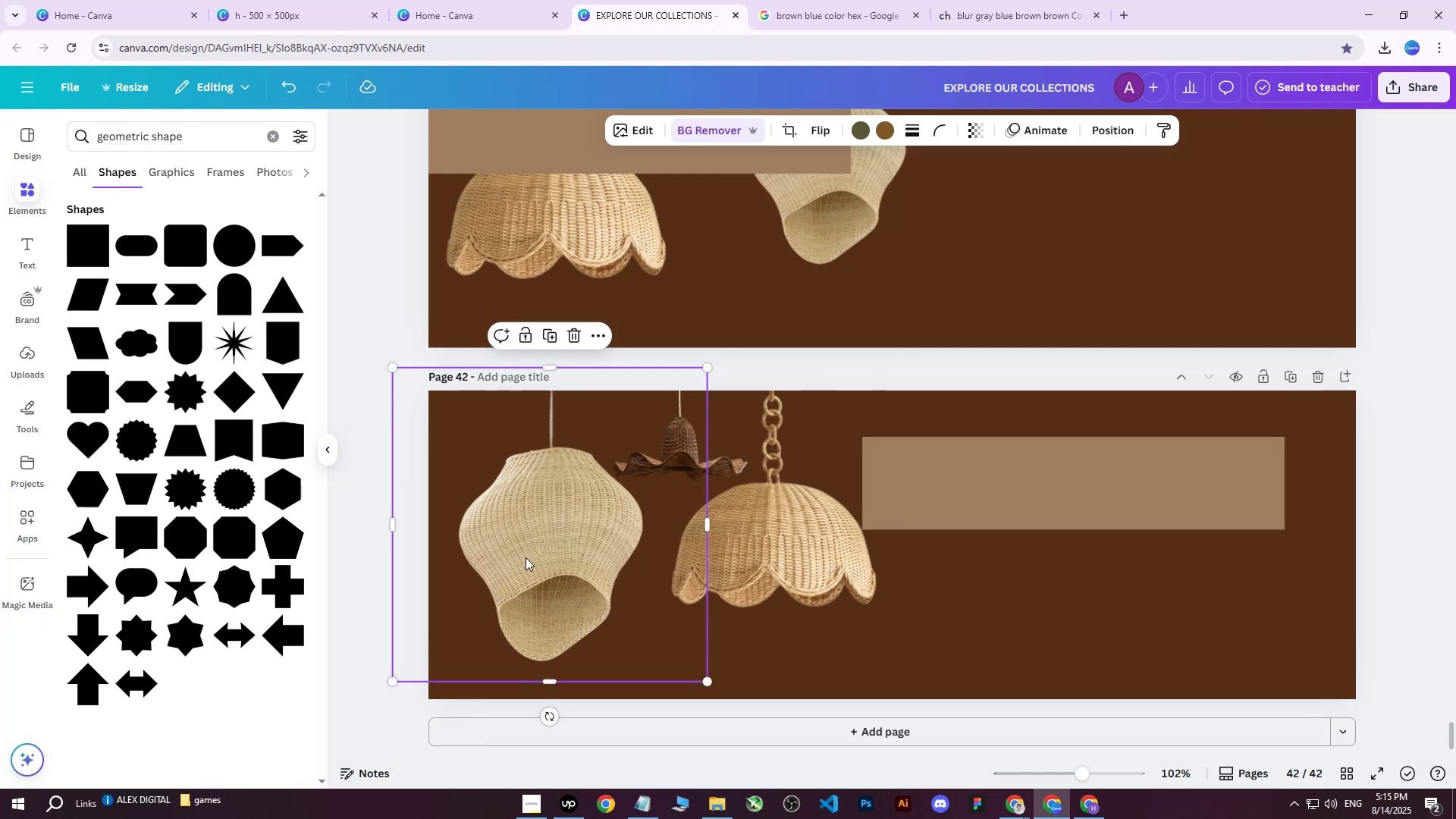 
left_click_drag(start_coordinate=[530, 553], to_coordinate=[513, 552])
 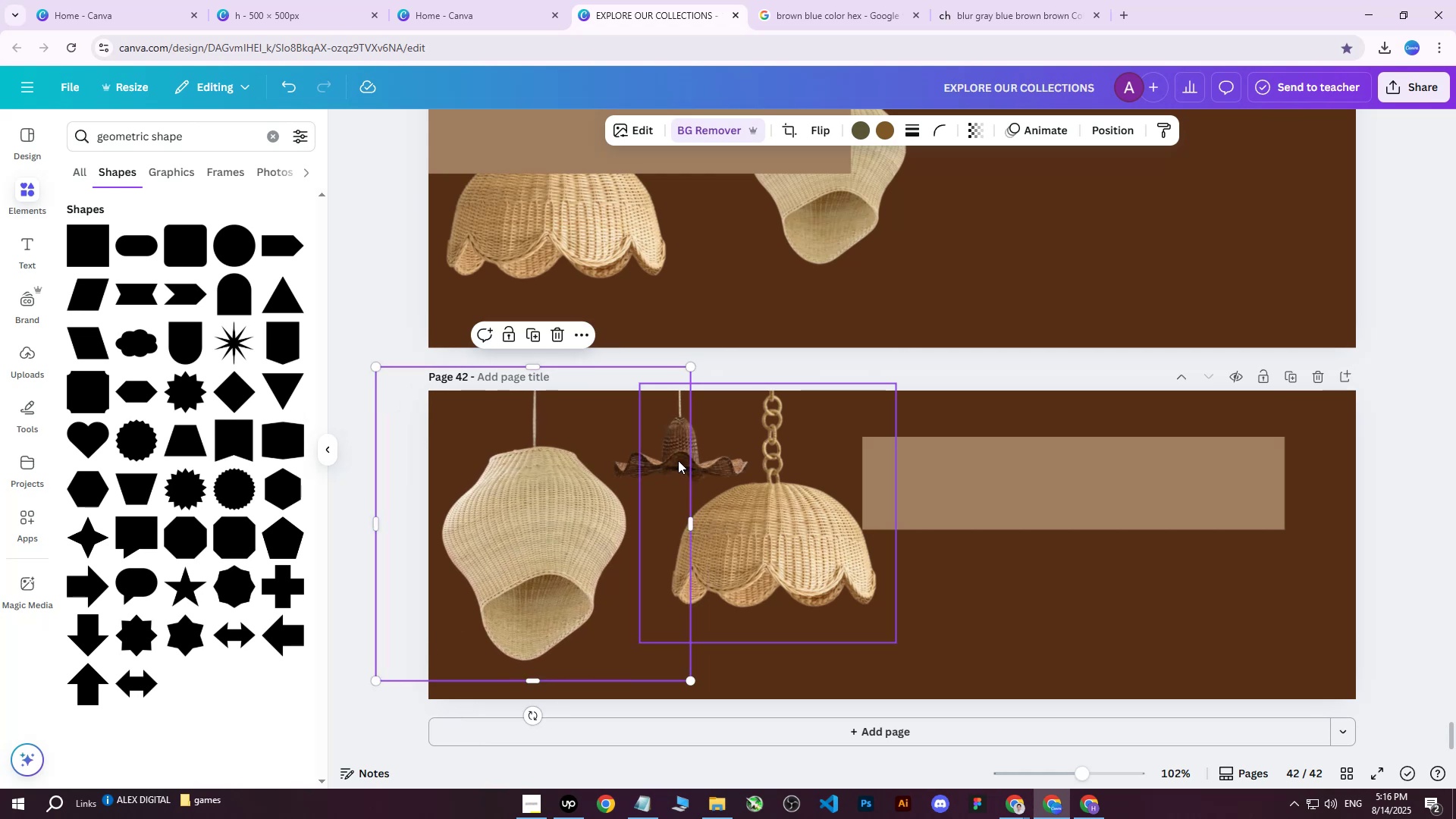 
left_click([675, 462])
 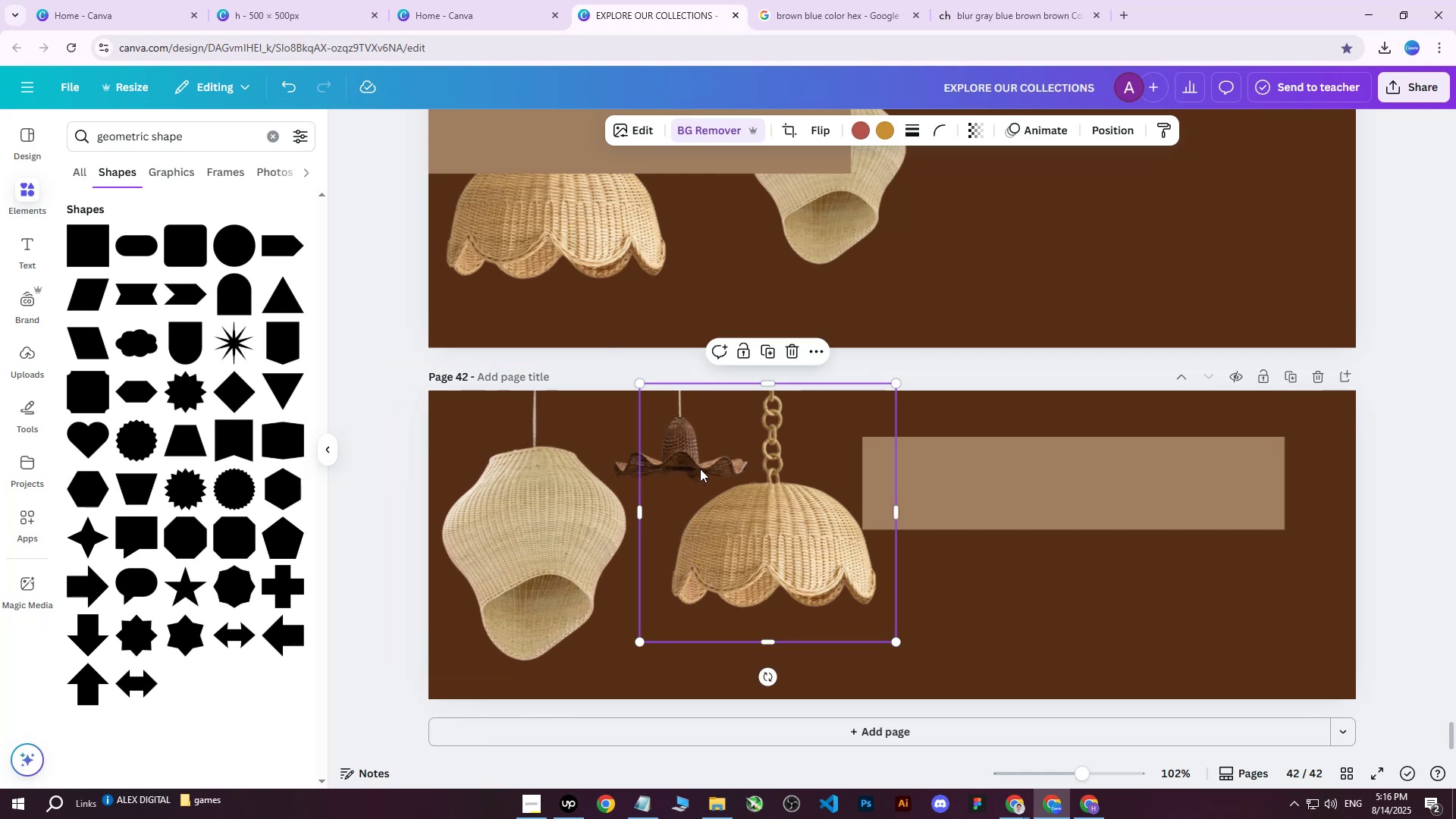 
left_click_drag(start_coordinate=[749, 501], to_coordinate=[829, 547])
 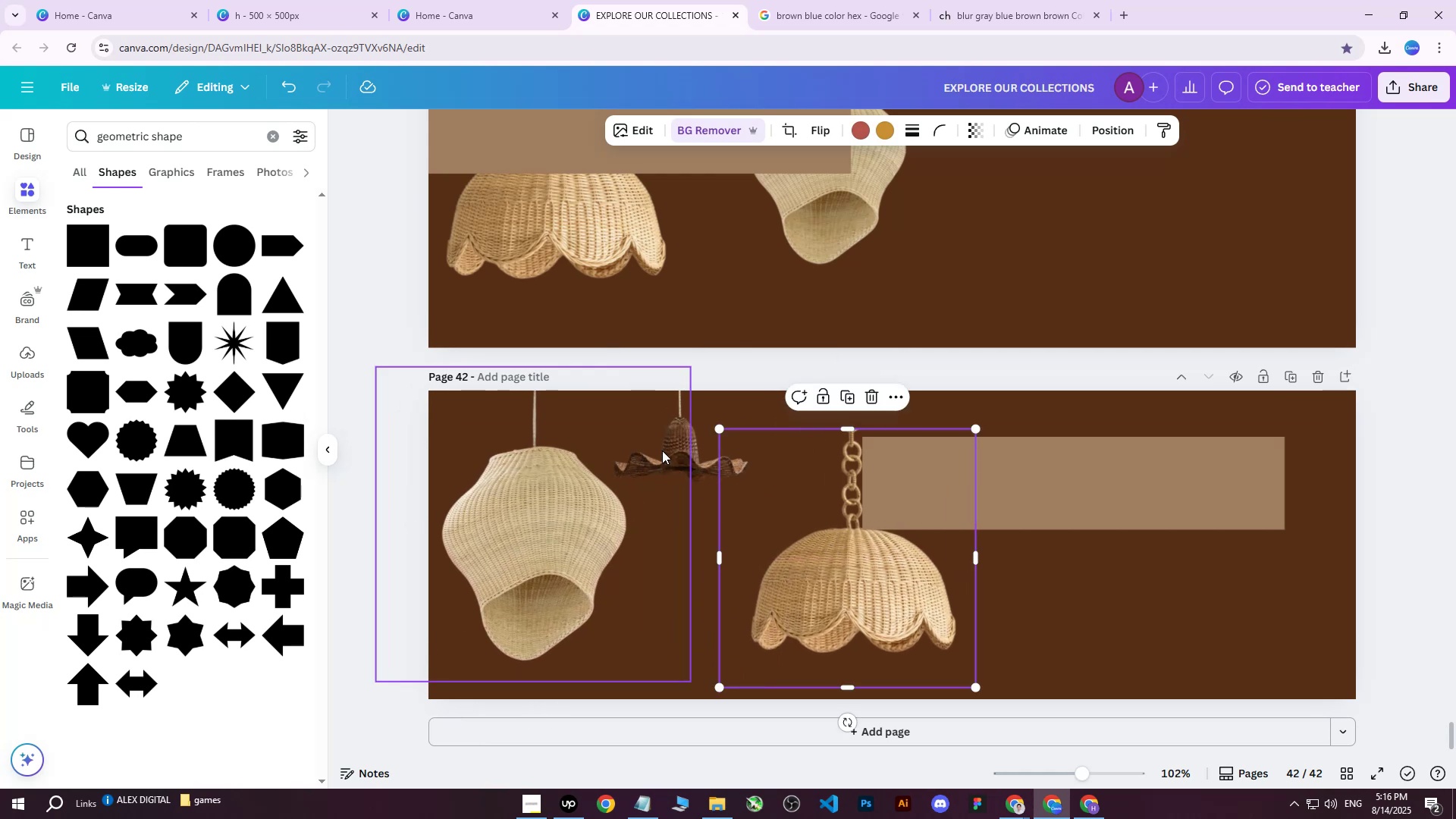 
left_click([662, 450])
 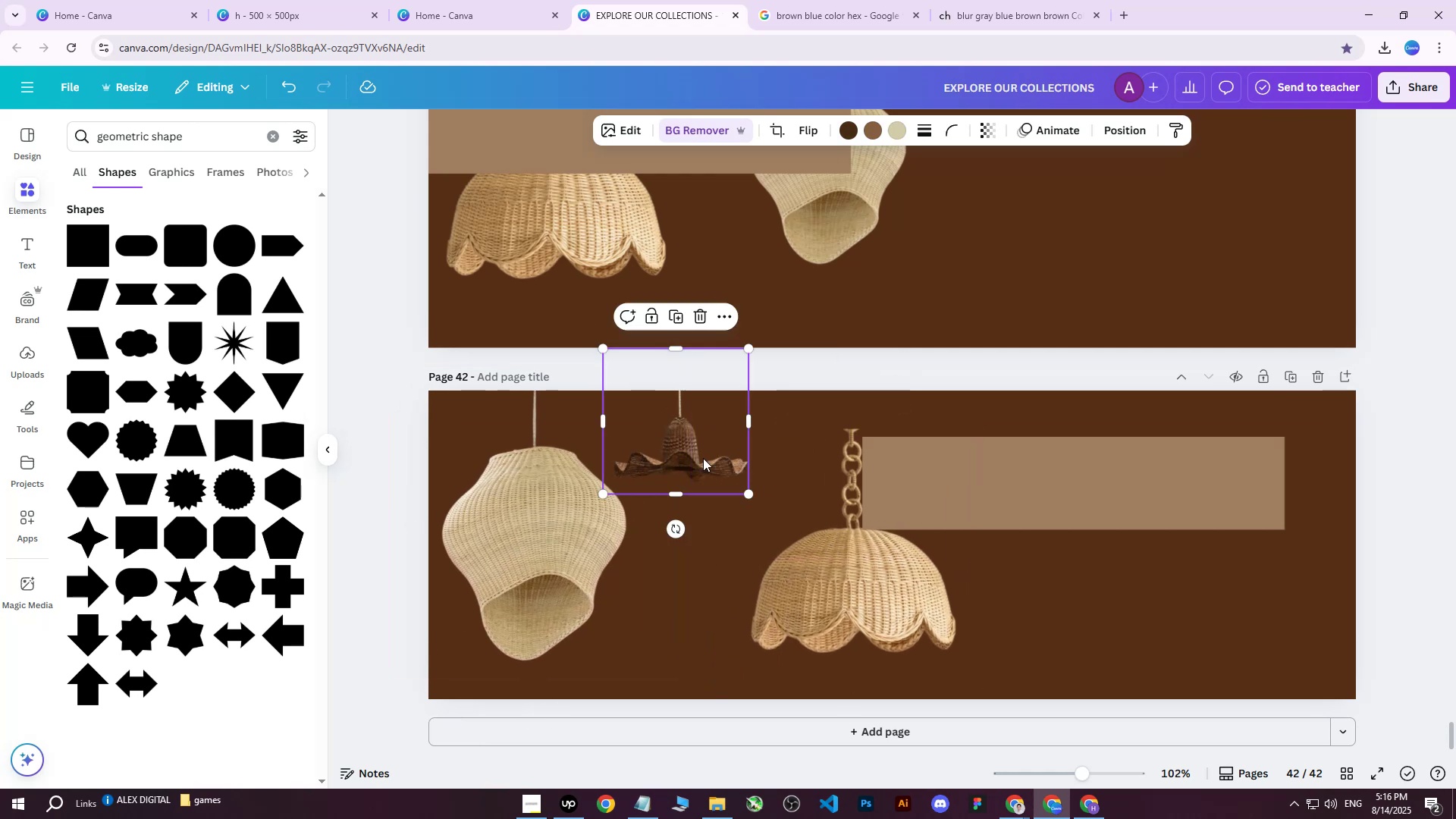 
left_click_drag(start_coordinate=[713, 465], to_coordinate=[704, 462])
 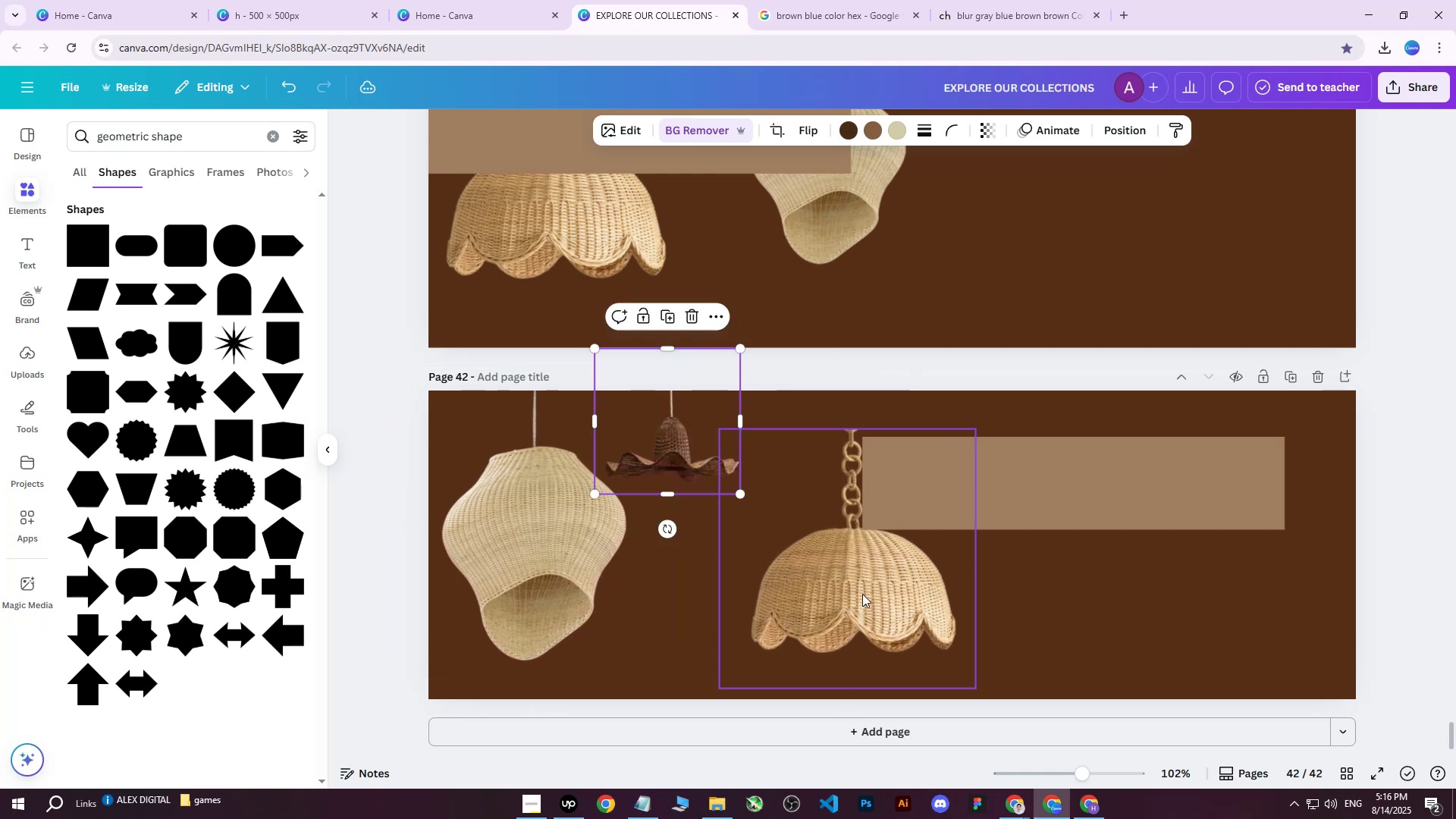 
left_click([862, 594])
 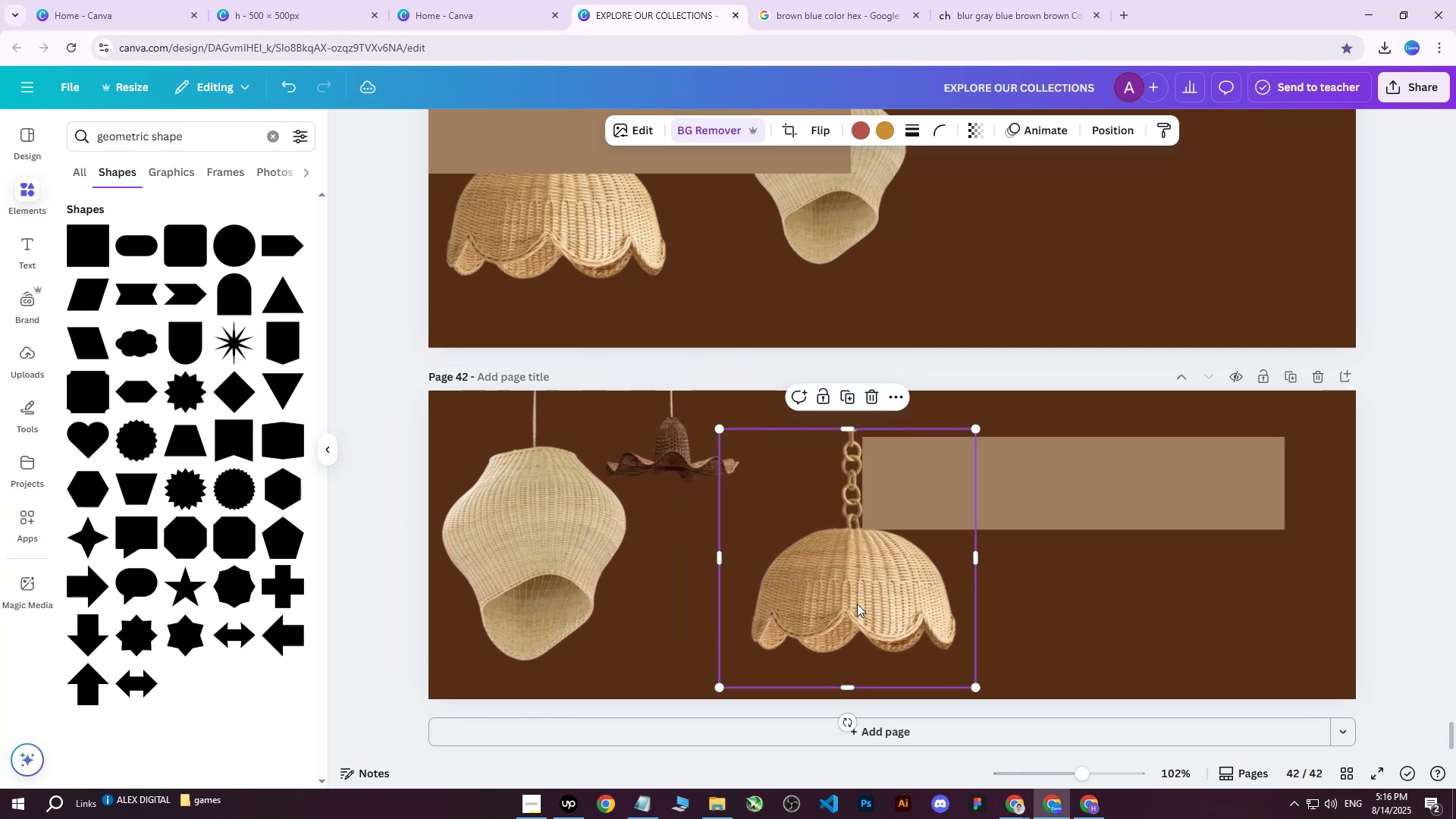 
left_click_drag(start_coordinate=[846, 601], to_coordinate=[770, 554])
 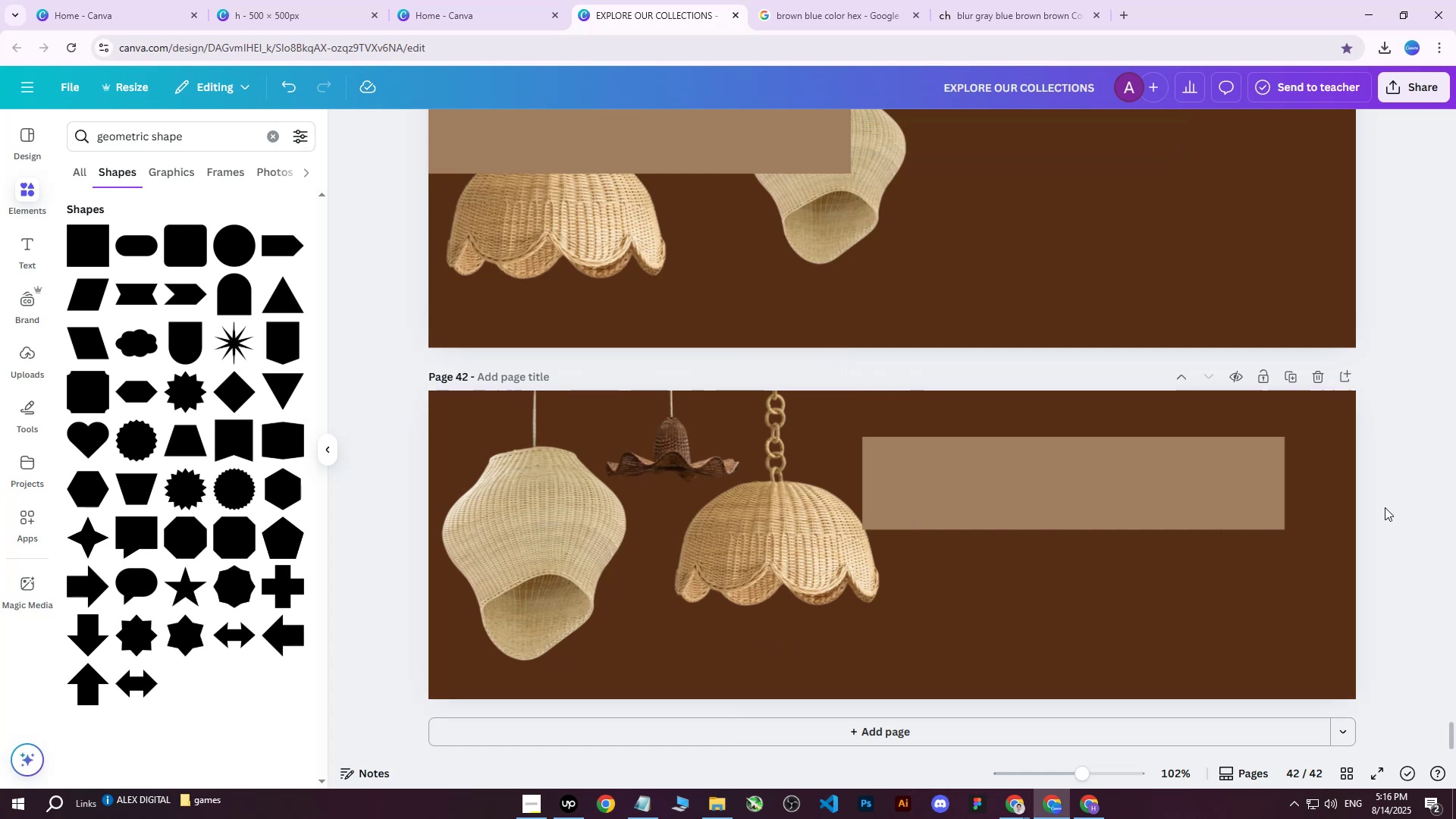 
hold_key(key=ControlLeft, duration=0.45)
scroll: coordinate [1042, 588], scroll_direction: down, amount: 6.0
 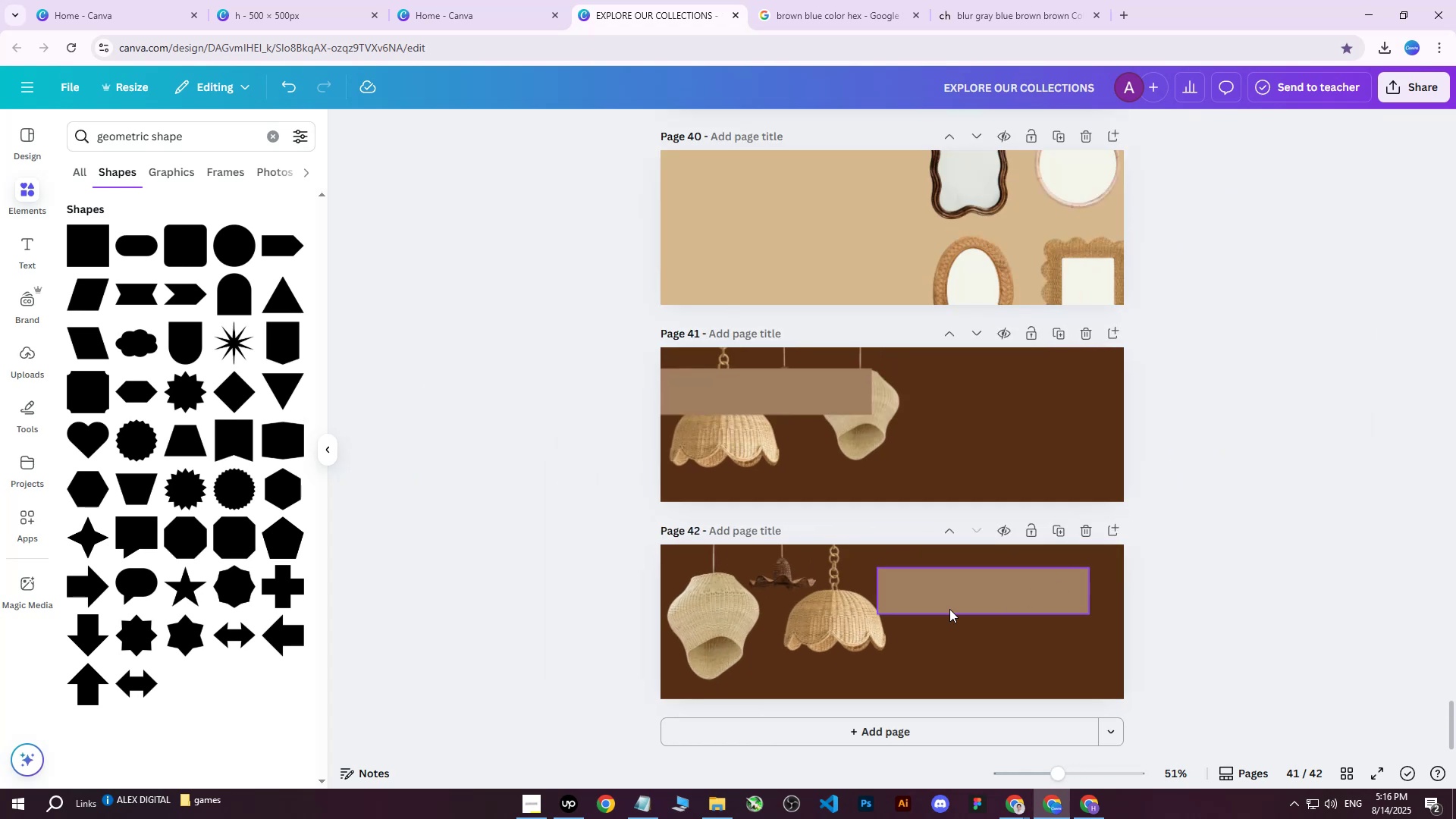 
scroll: coordinate [852, 635], scroll_direction: up, amount: 3.0
 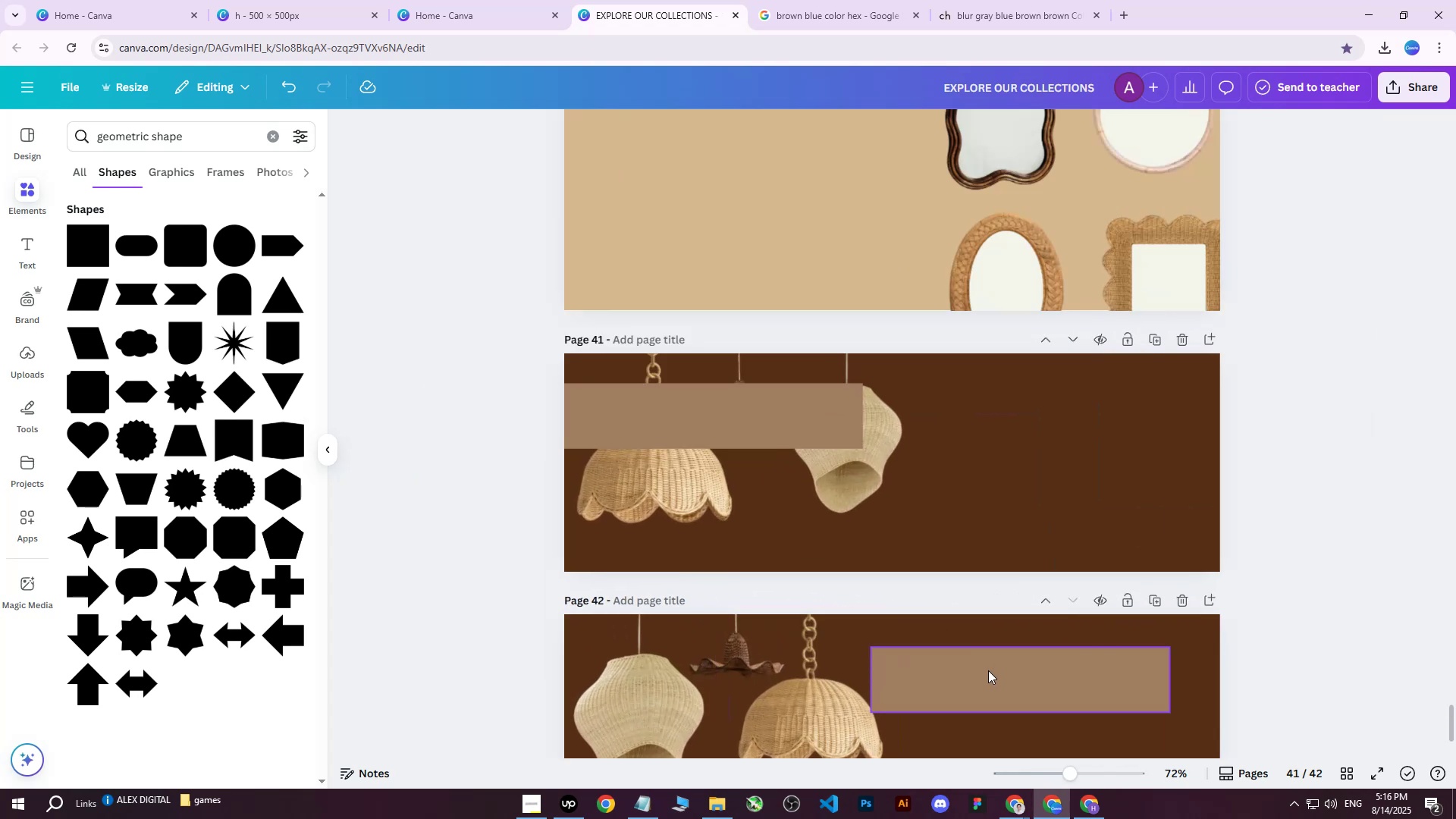 
hold_key(key=ControlLeft, duration=0.74)
 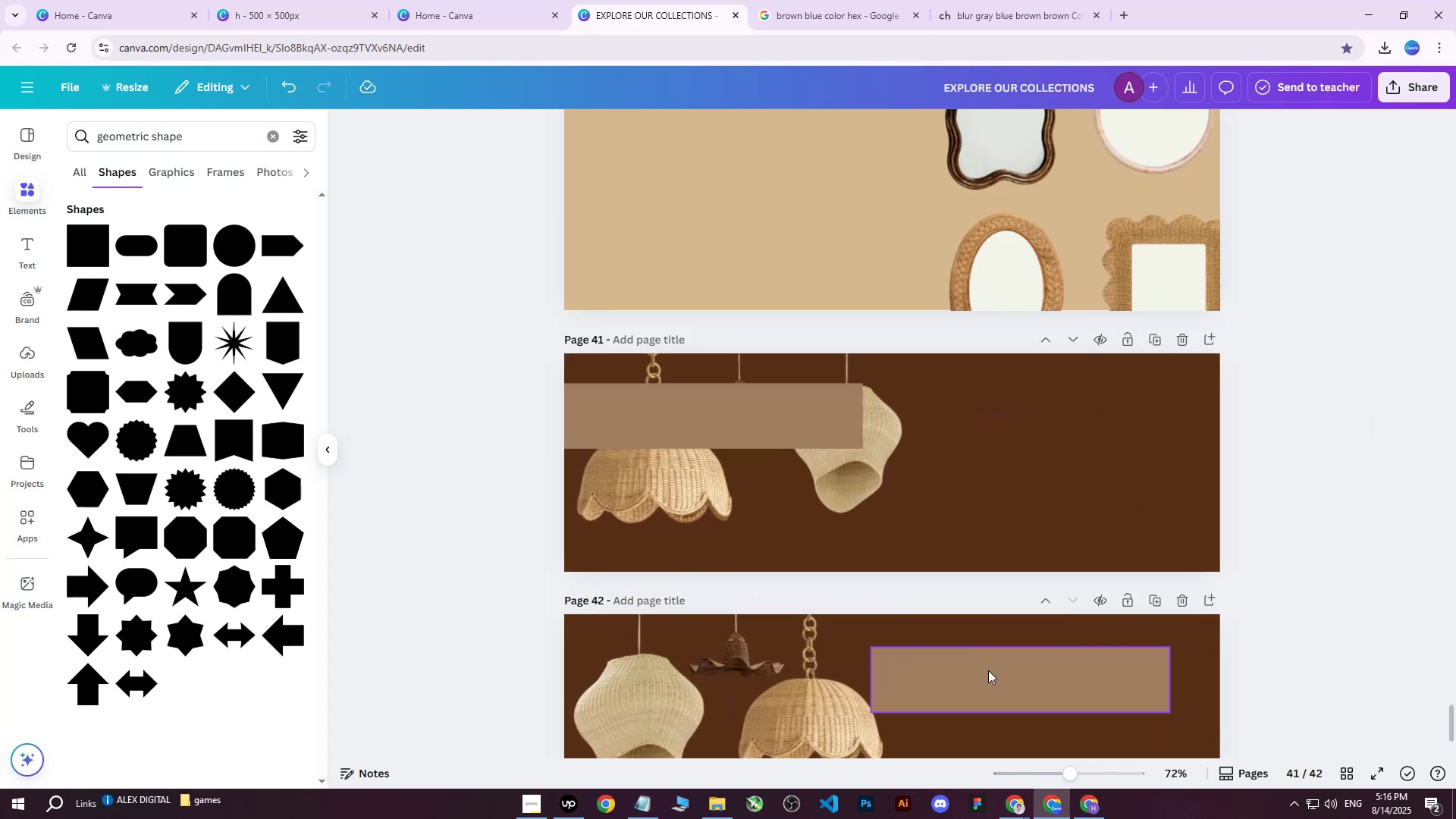 
left_click([988, 670])
 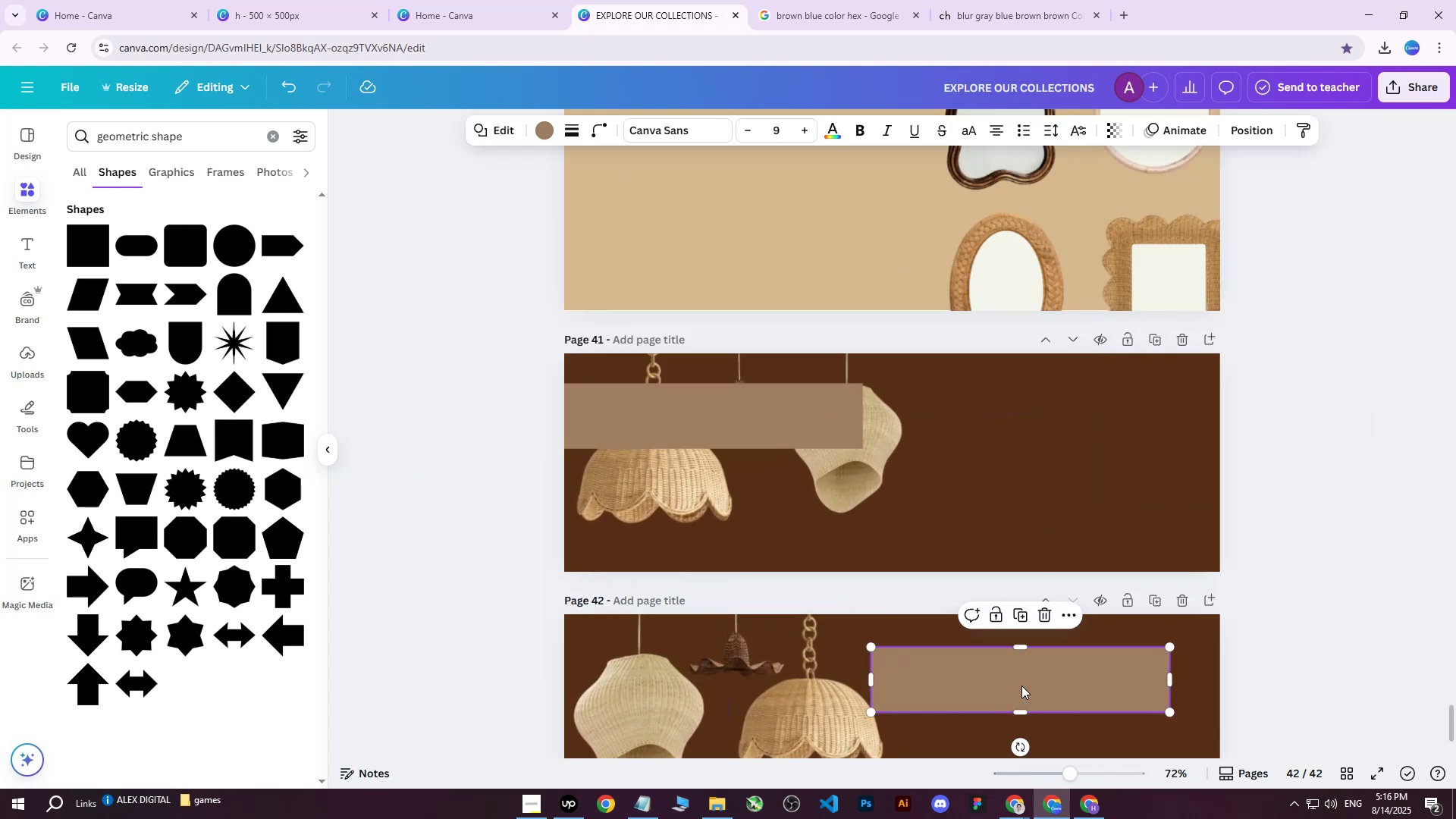 
left_click_drag(start_coordinate=[1021, 682], to_coordinate=[1016, 527])
 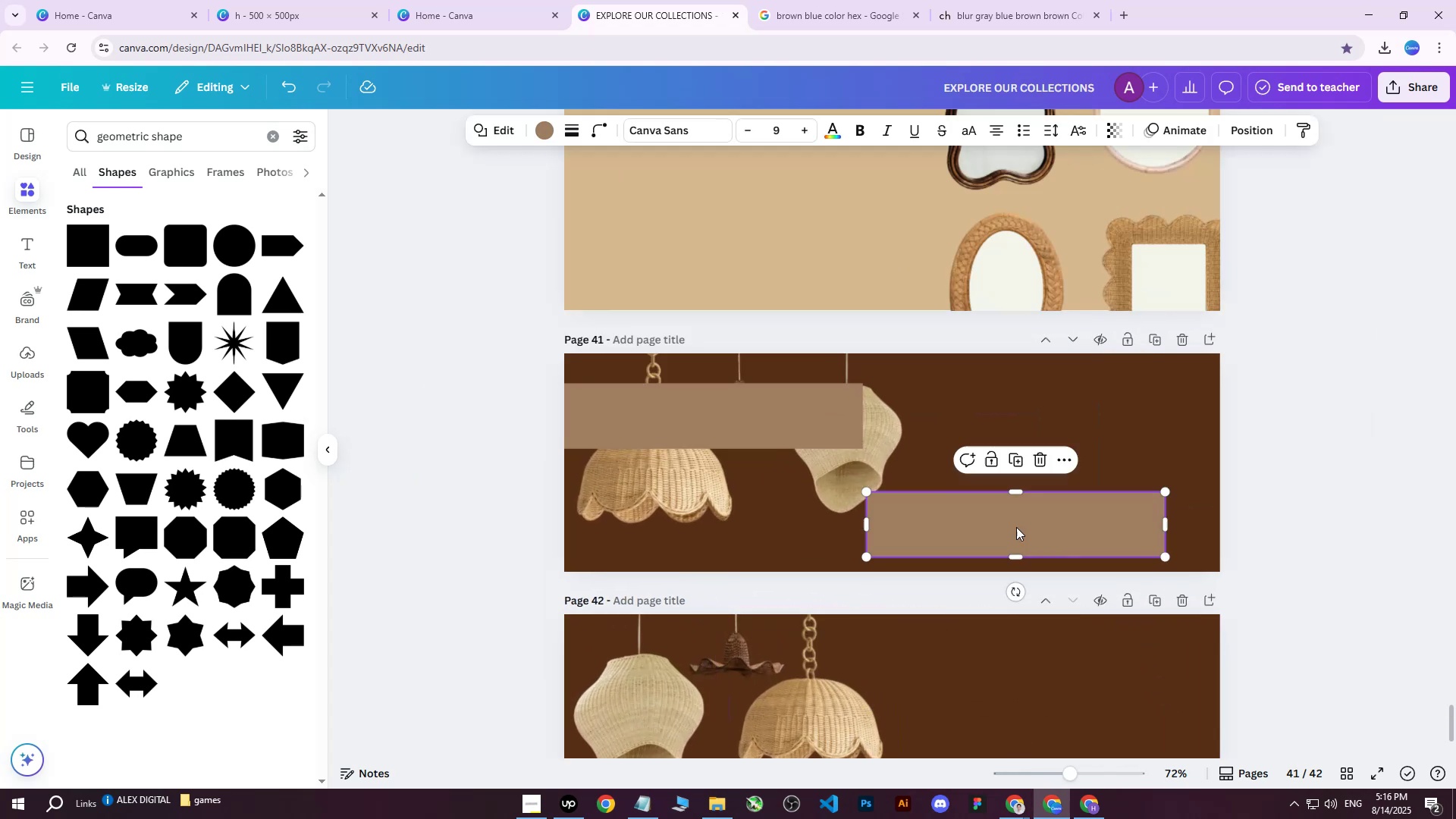 
key(Delete)
 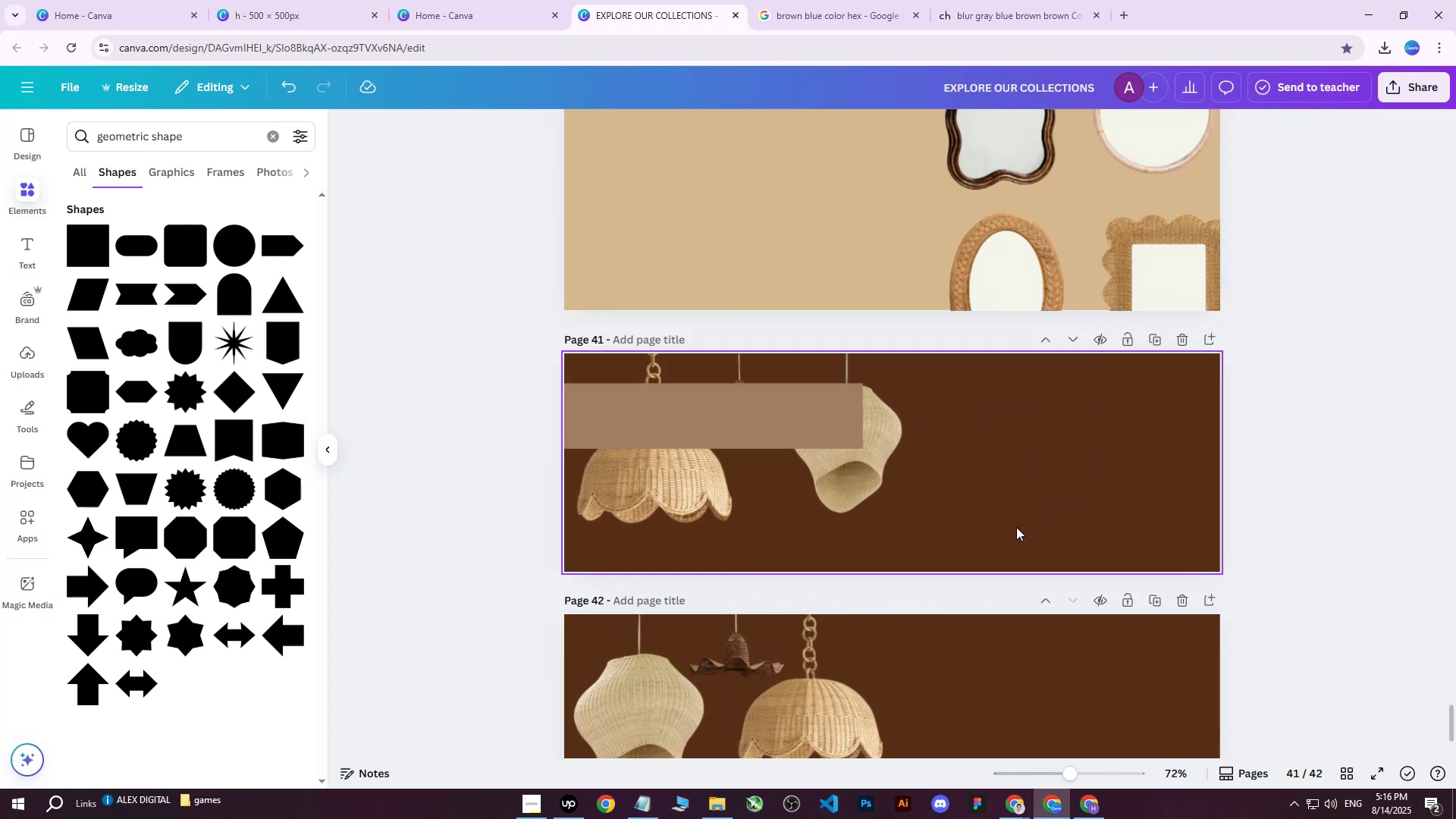 
scroll: coordinate [1016, 527], scroll_direction: down, amount: 3.0
 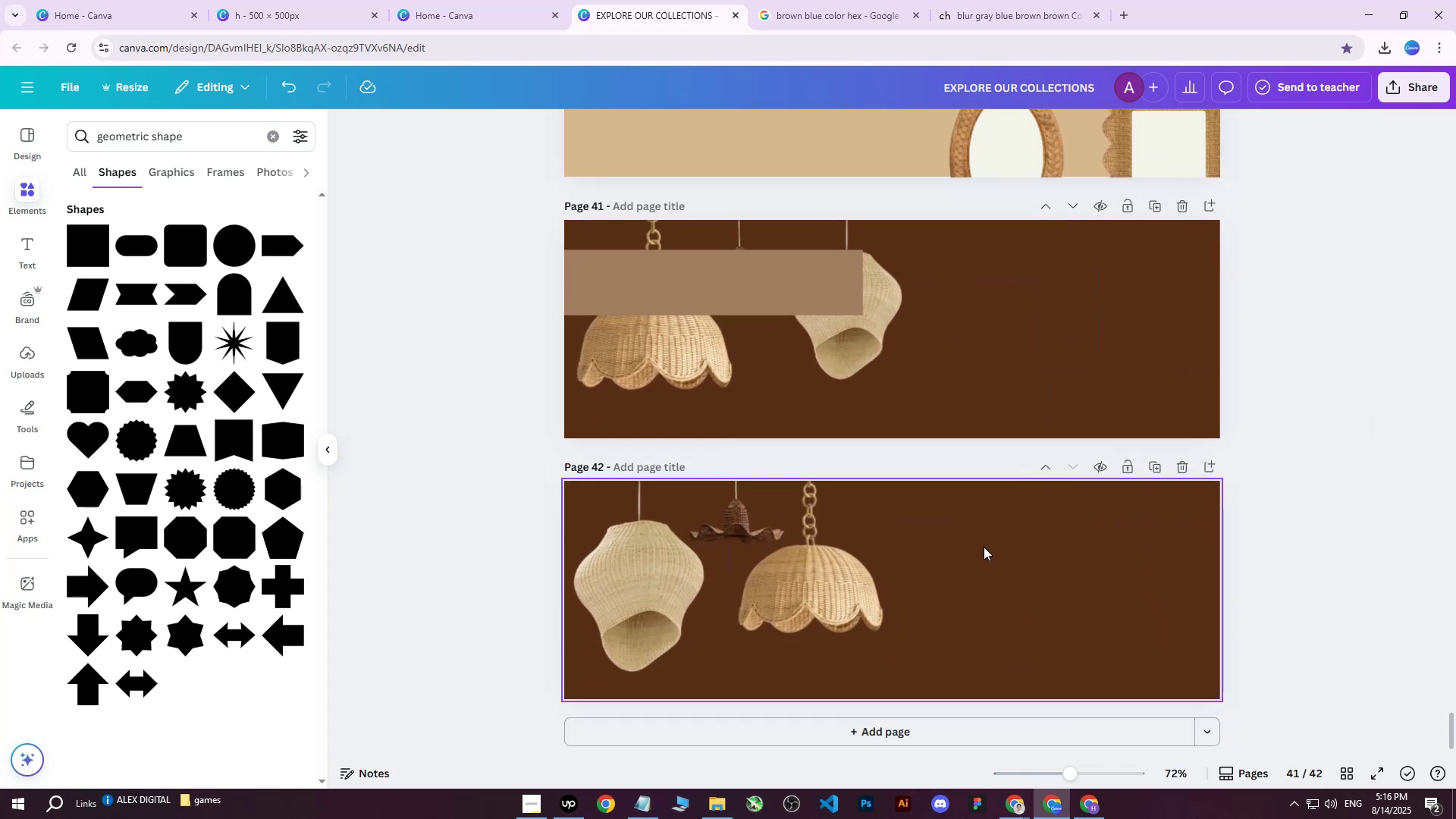 
left_click([987, 546])
 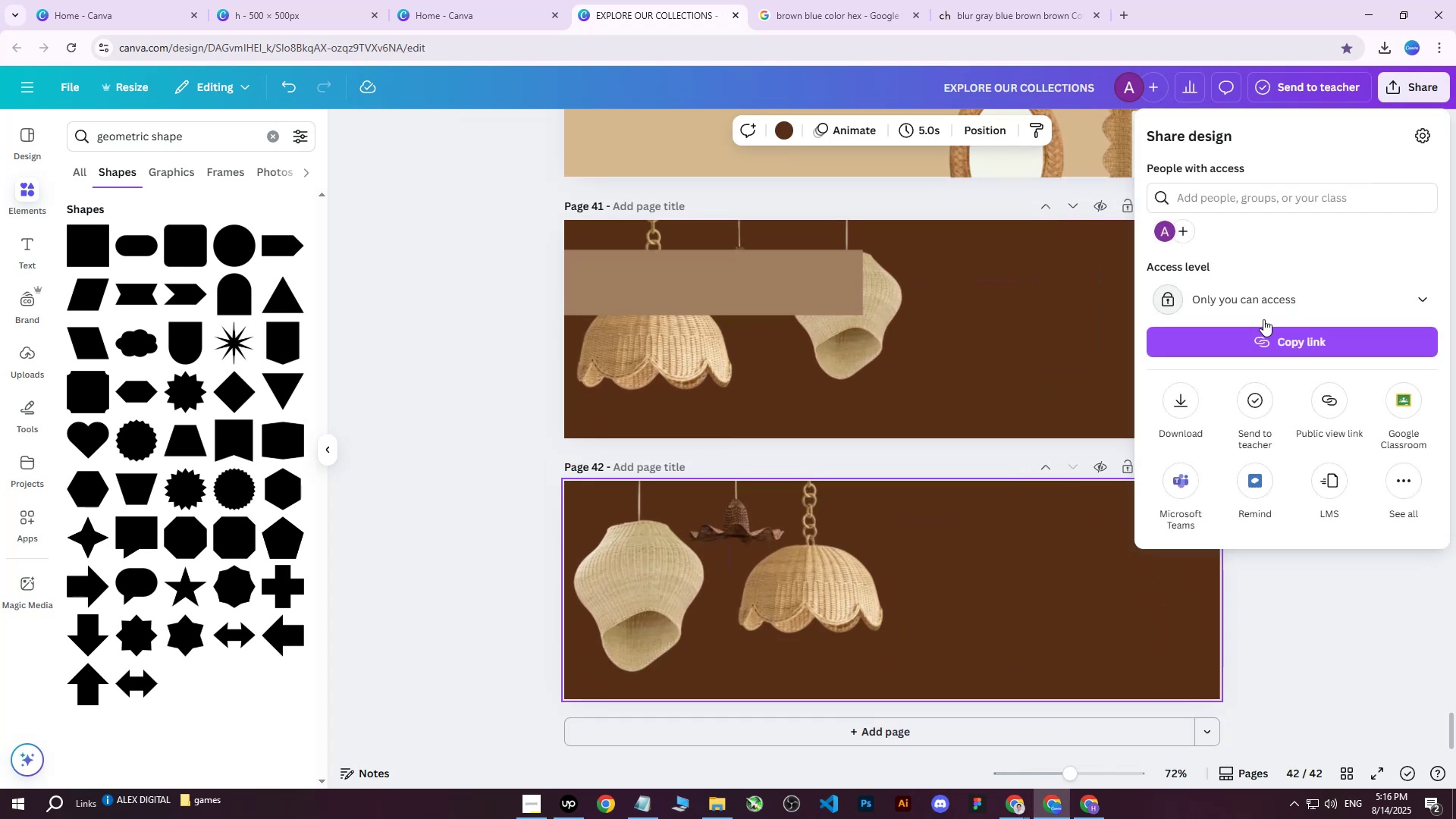 
left_click([1178, 414])
 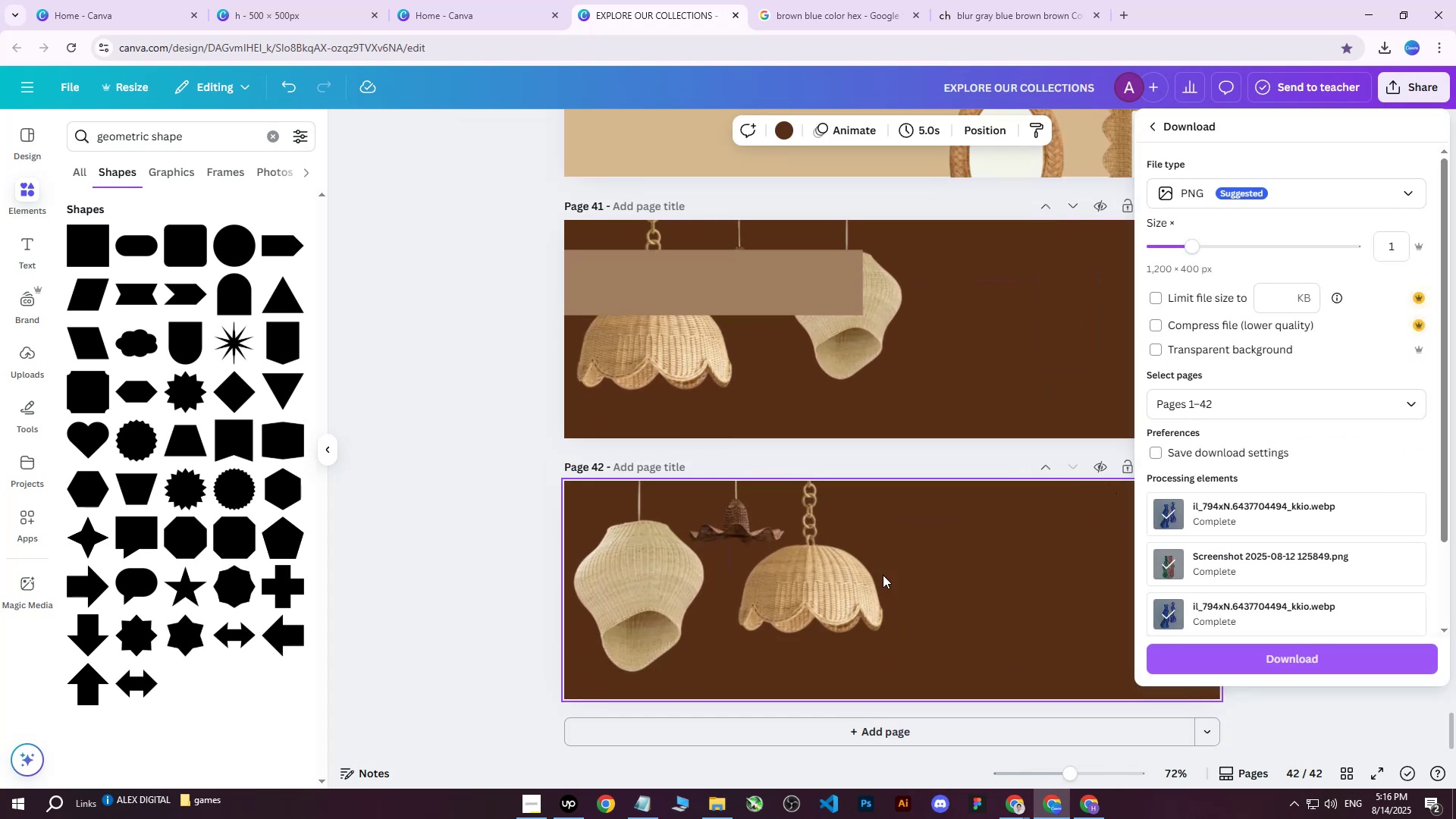 
left_click([474, 518])
 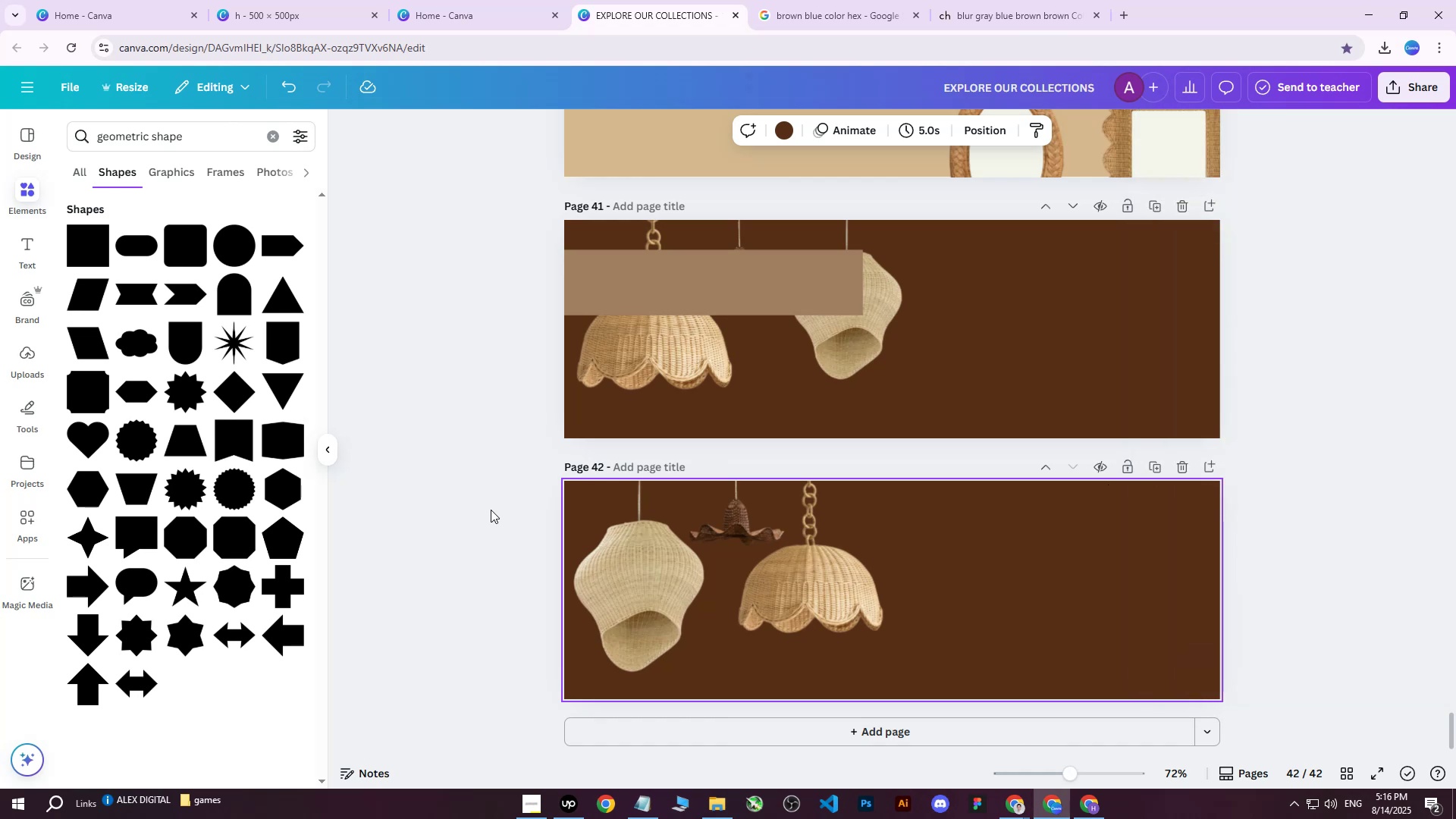 
scroll: coordinate [494, 502], scroll_direction: up, amount: 3.0
 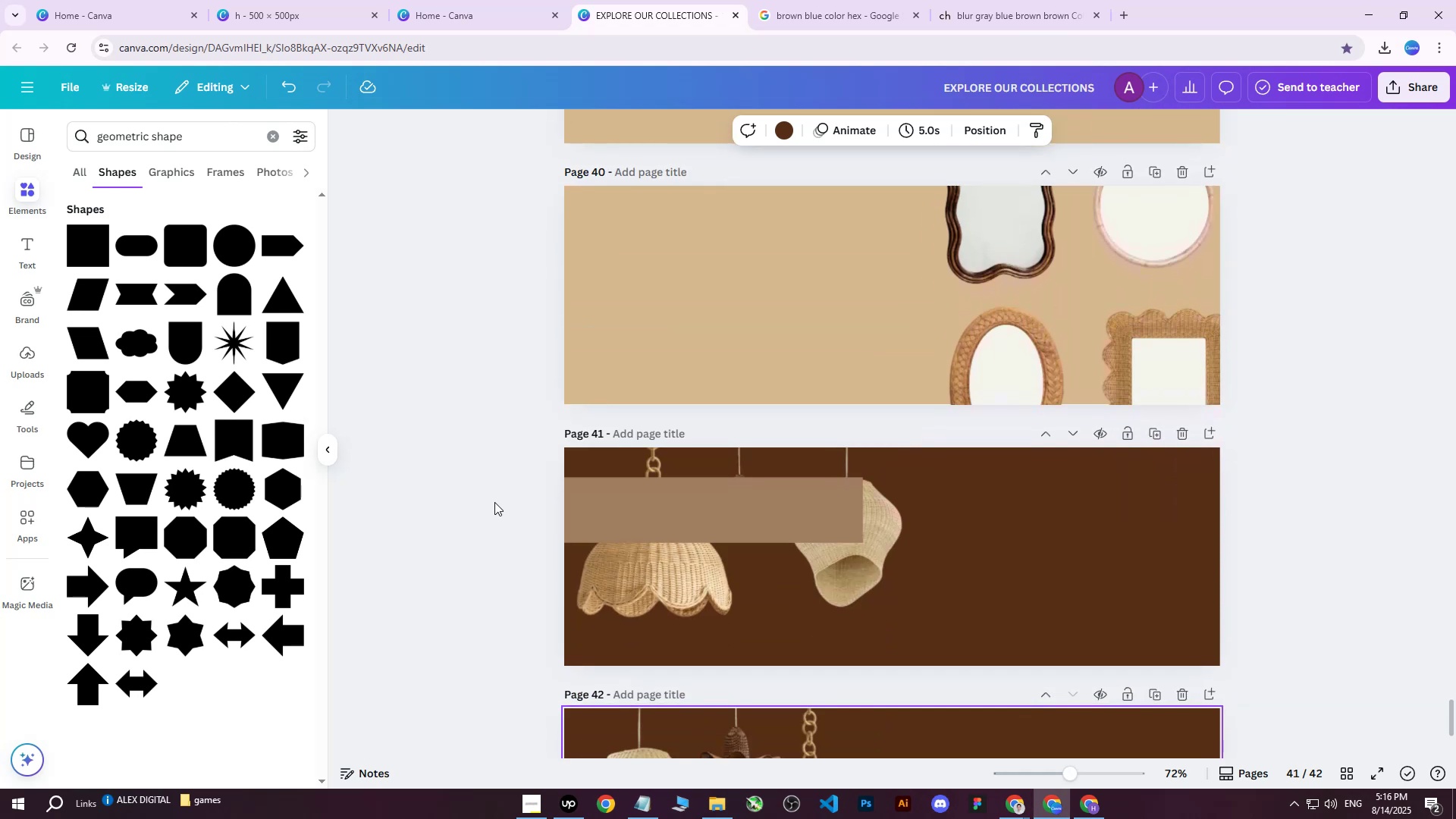 
scroll: coordinate [515, 506], scroll_direction: down, amount: 5.0
 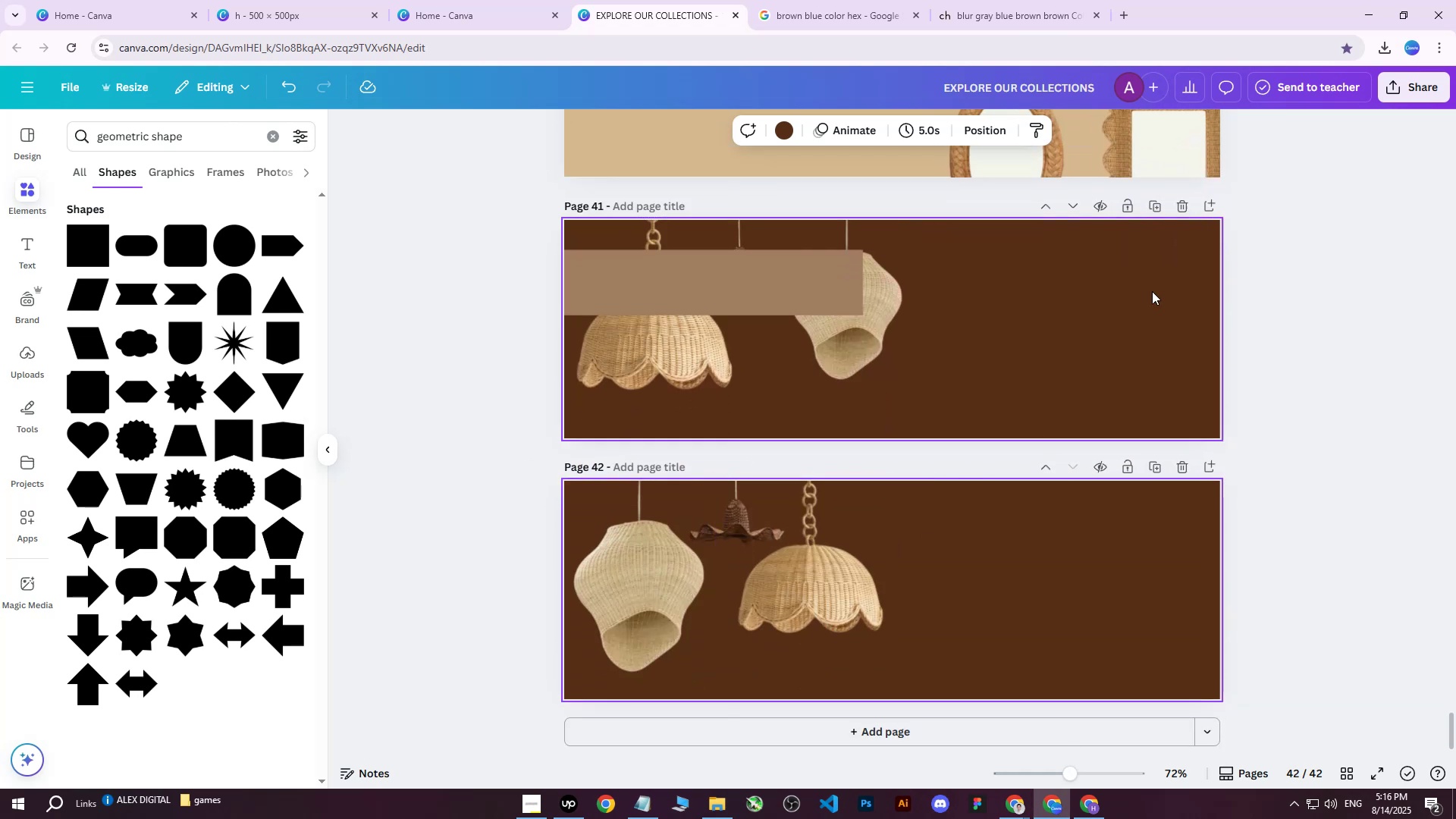 
left_click([1400, 88])
 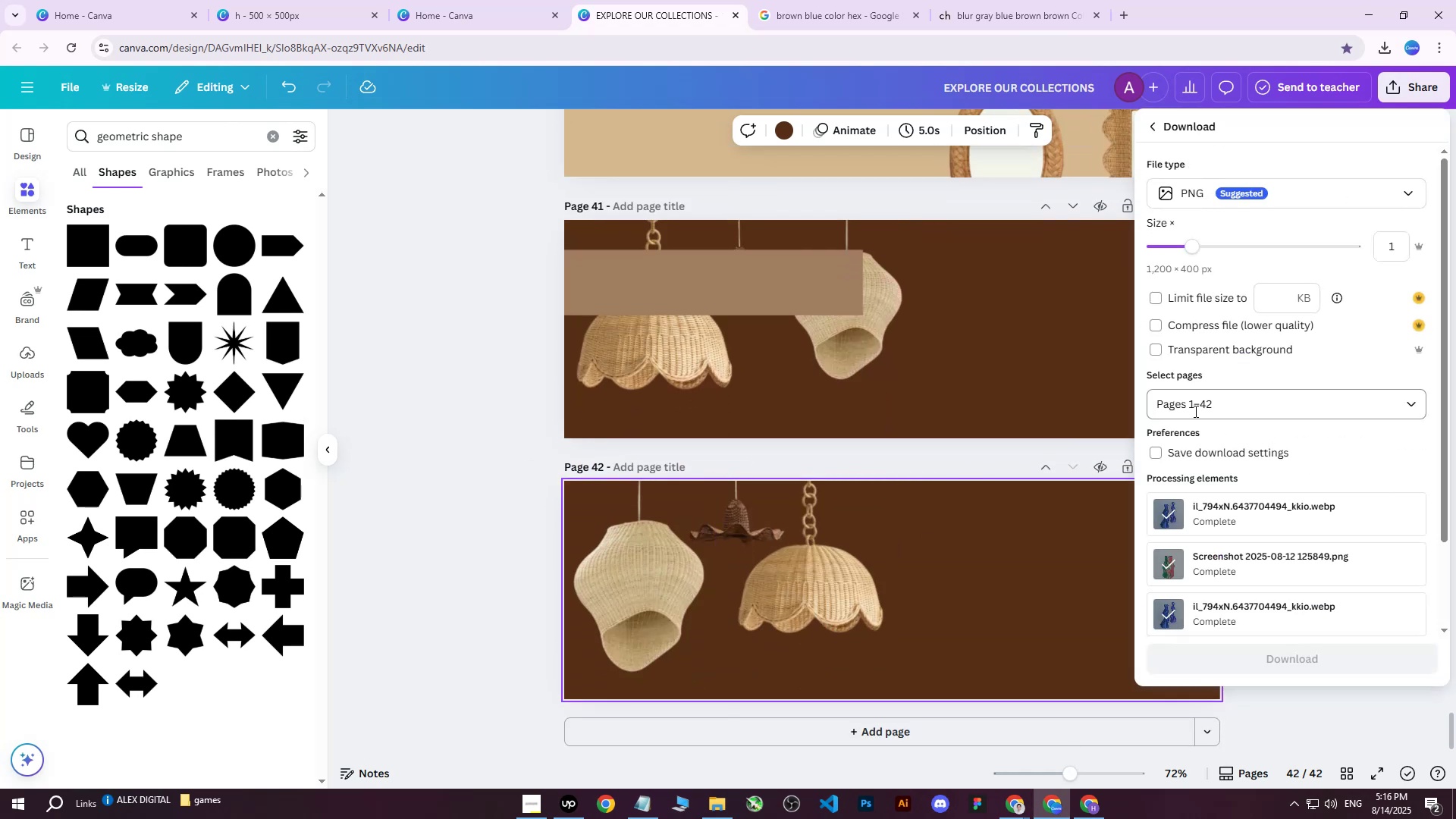 
double_click([1214, 409])
 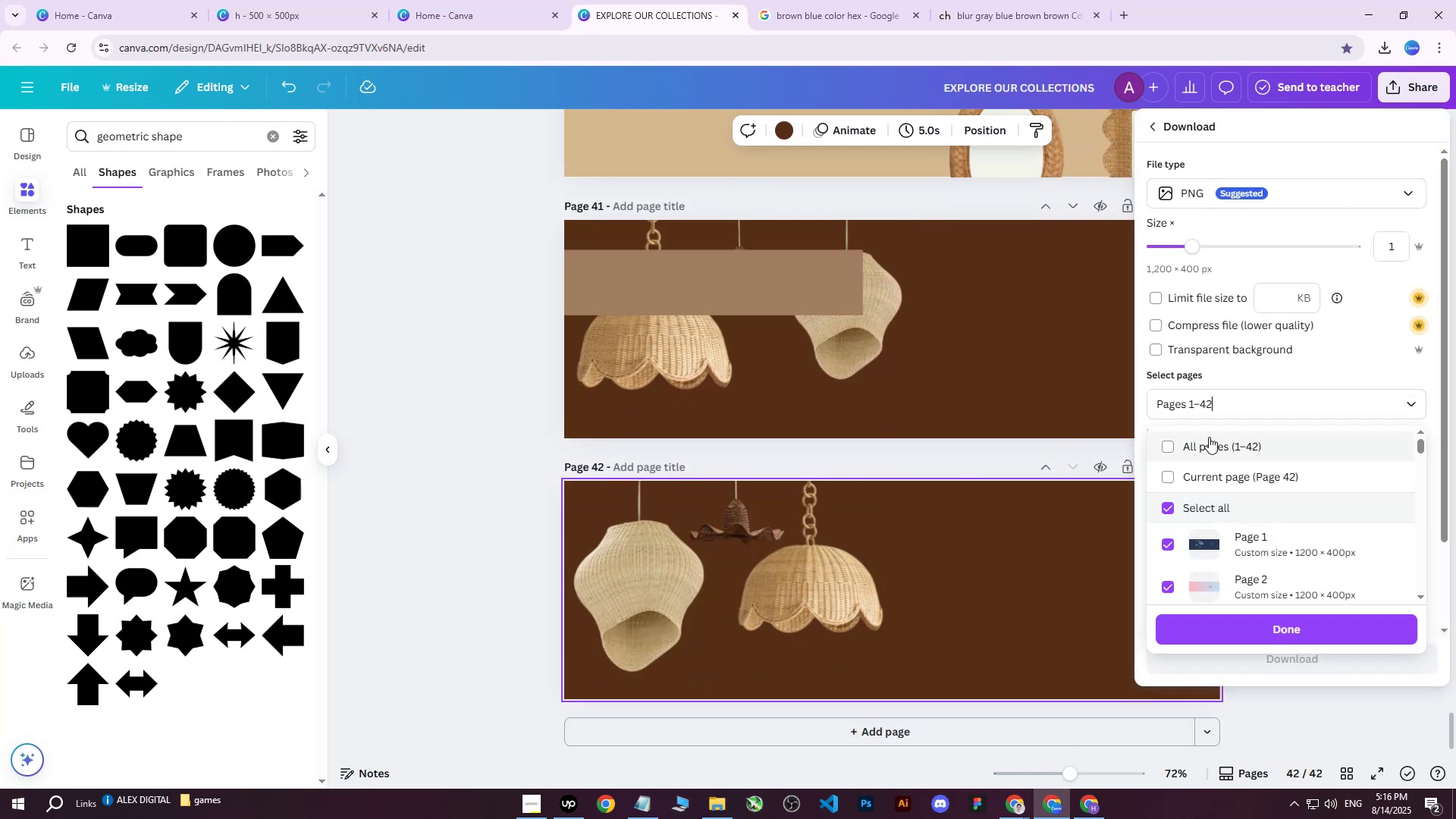 
triple_click([1209, 437])
 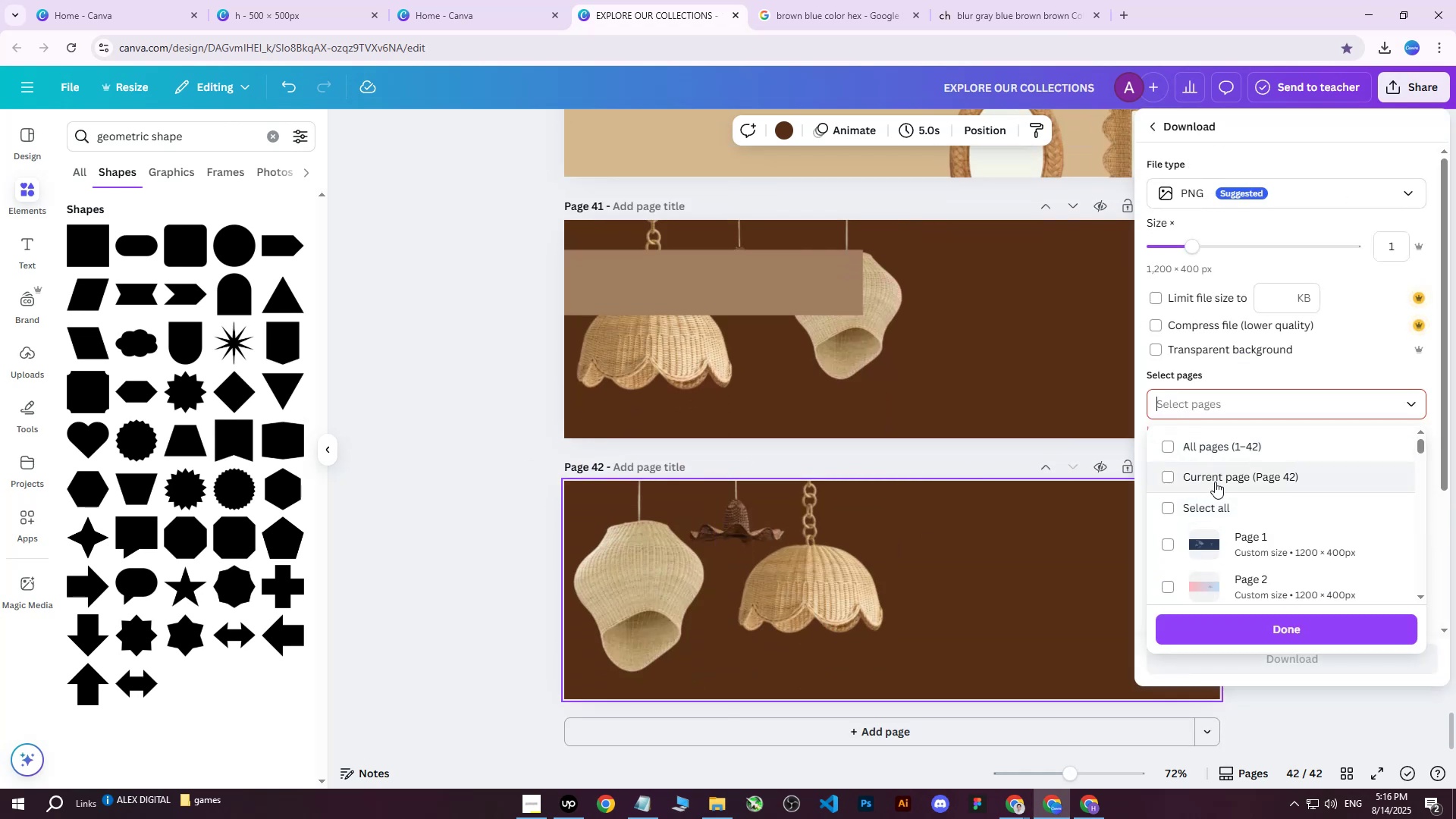 
triple_click([1216, 482])
 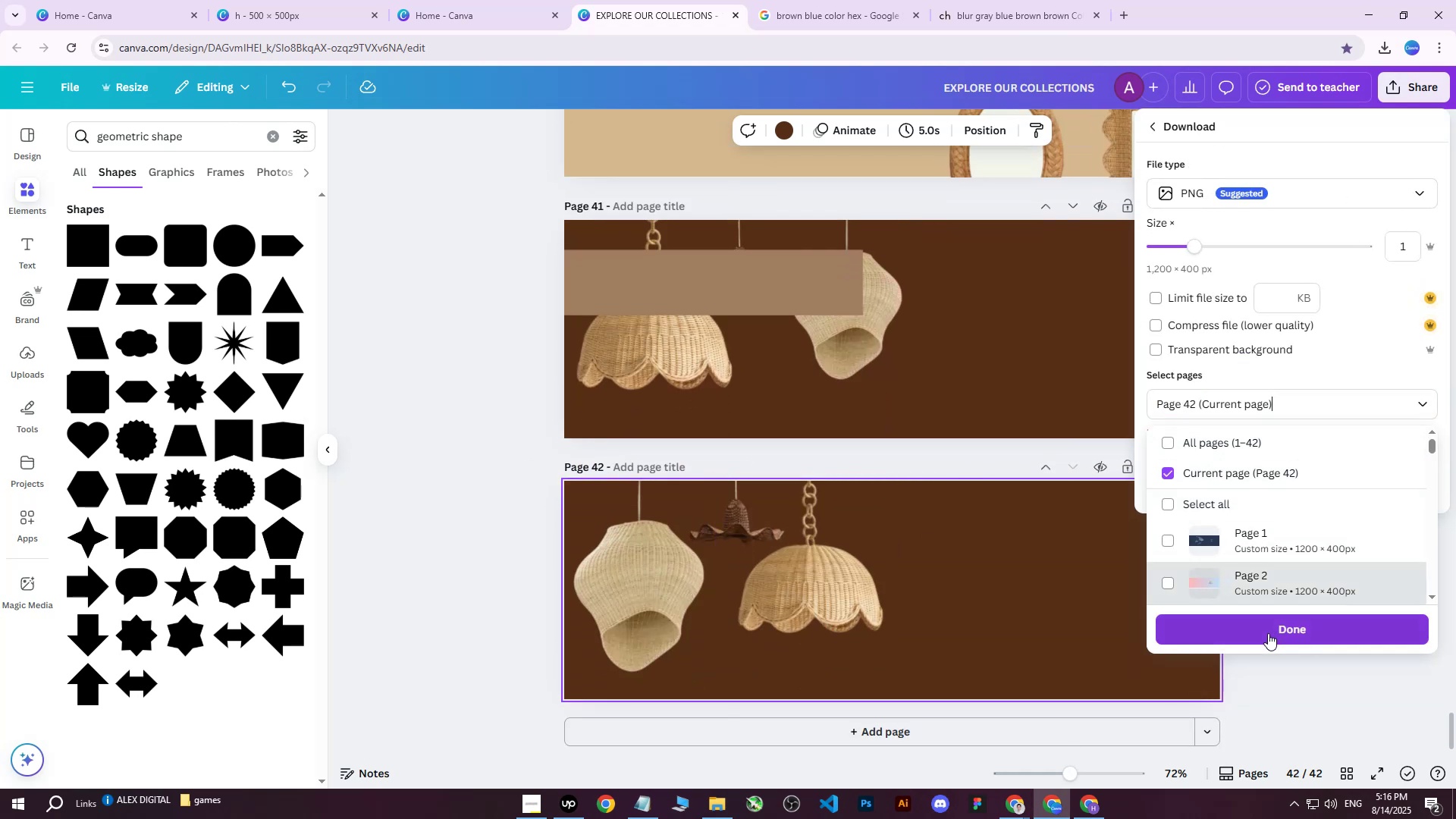 
triple_click([1268, 633])
 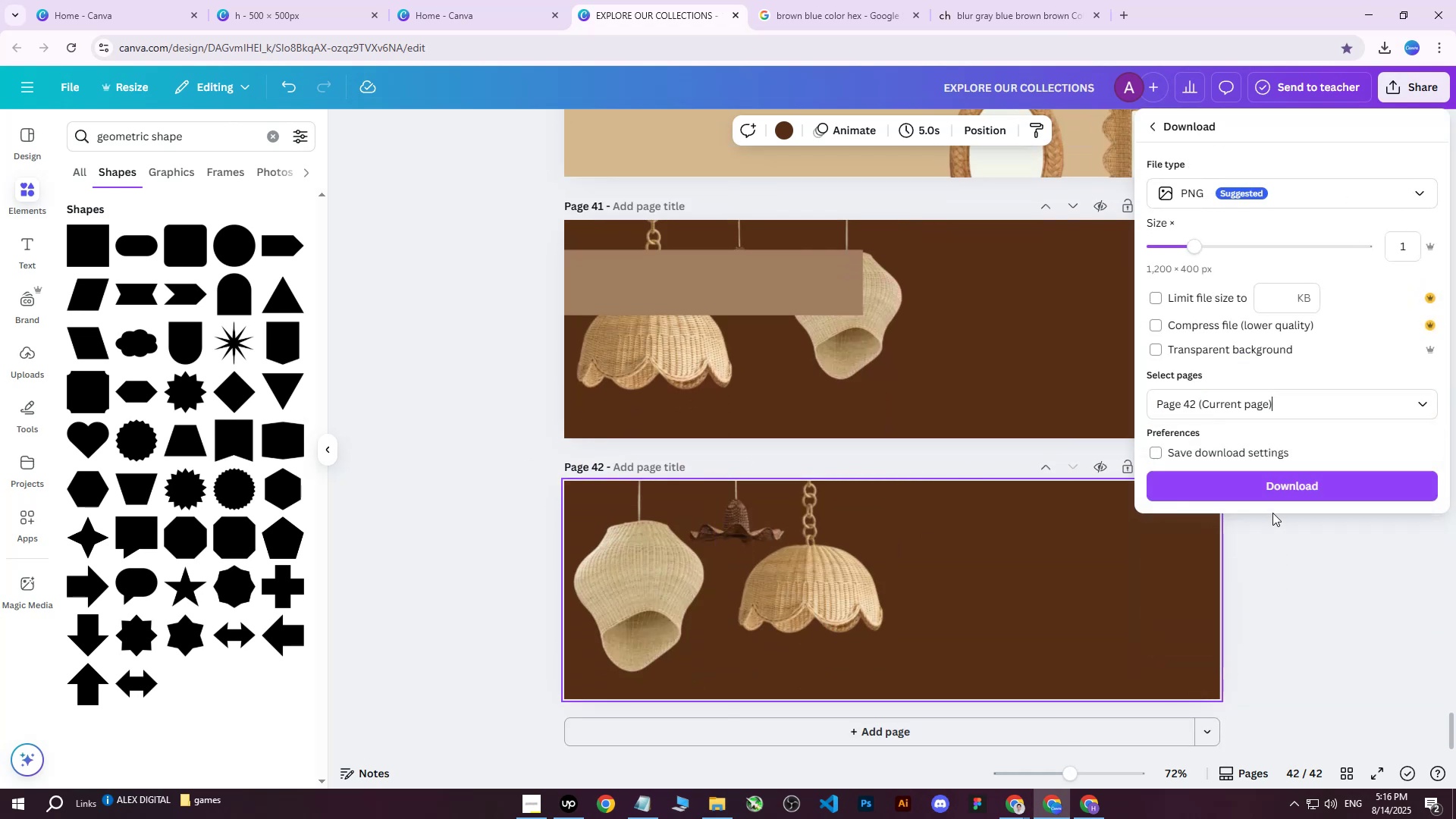 
triple_click([1274, 506])
 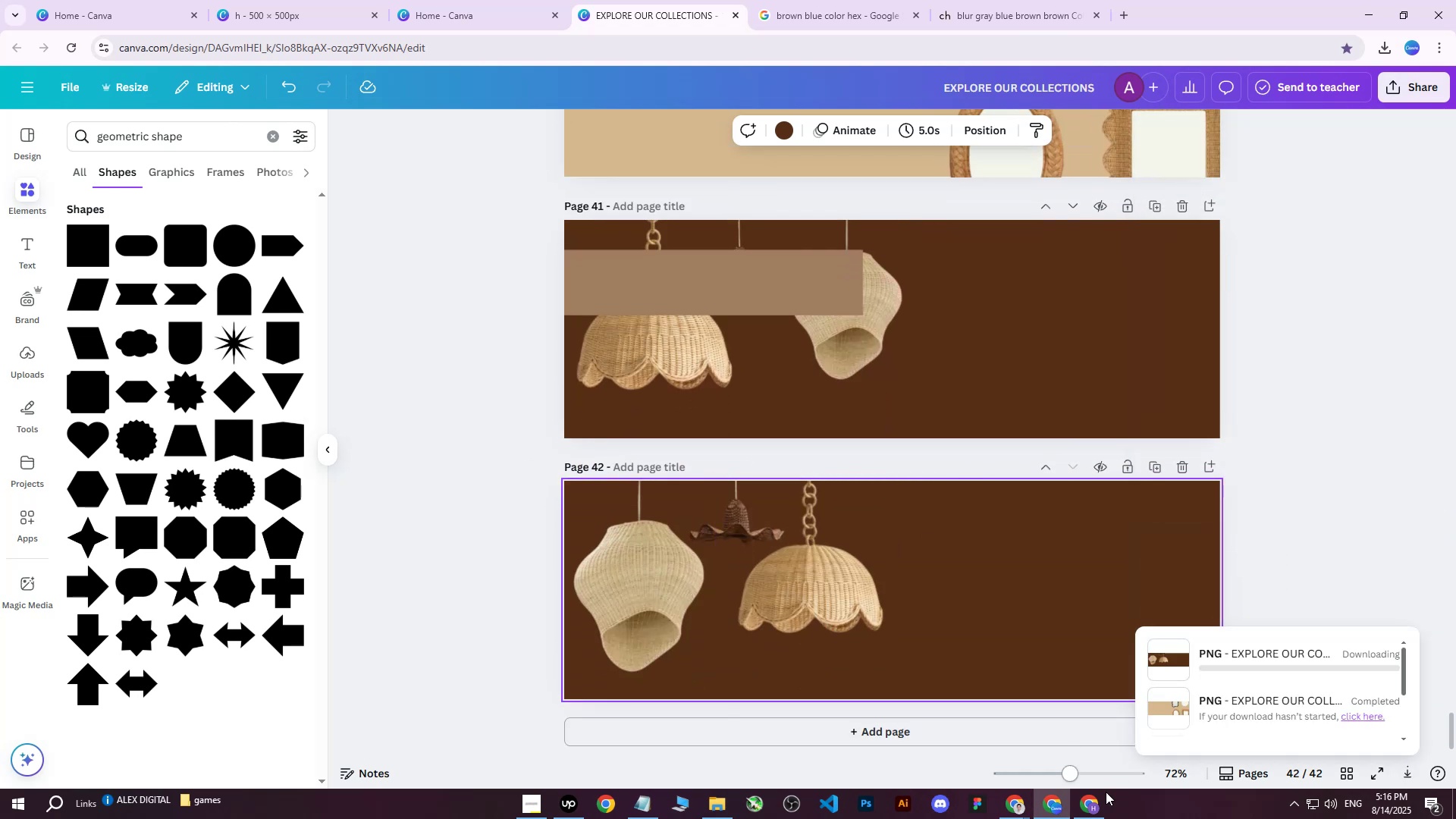 
left_click([1087, 810])
 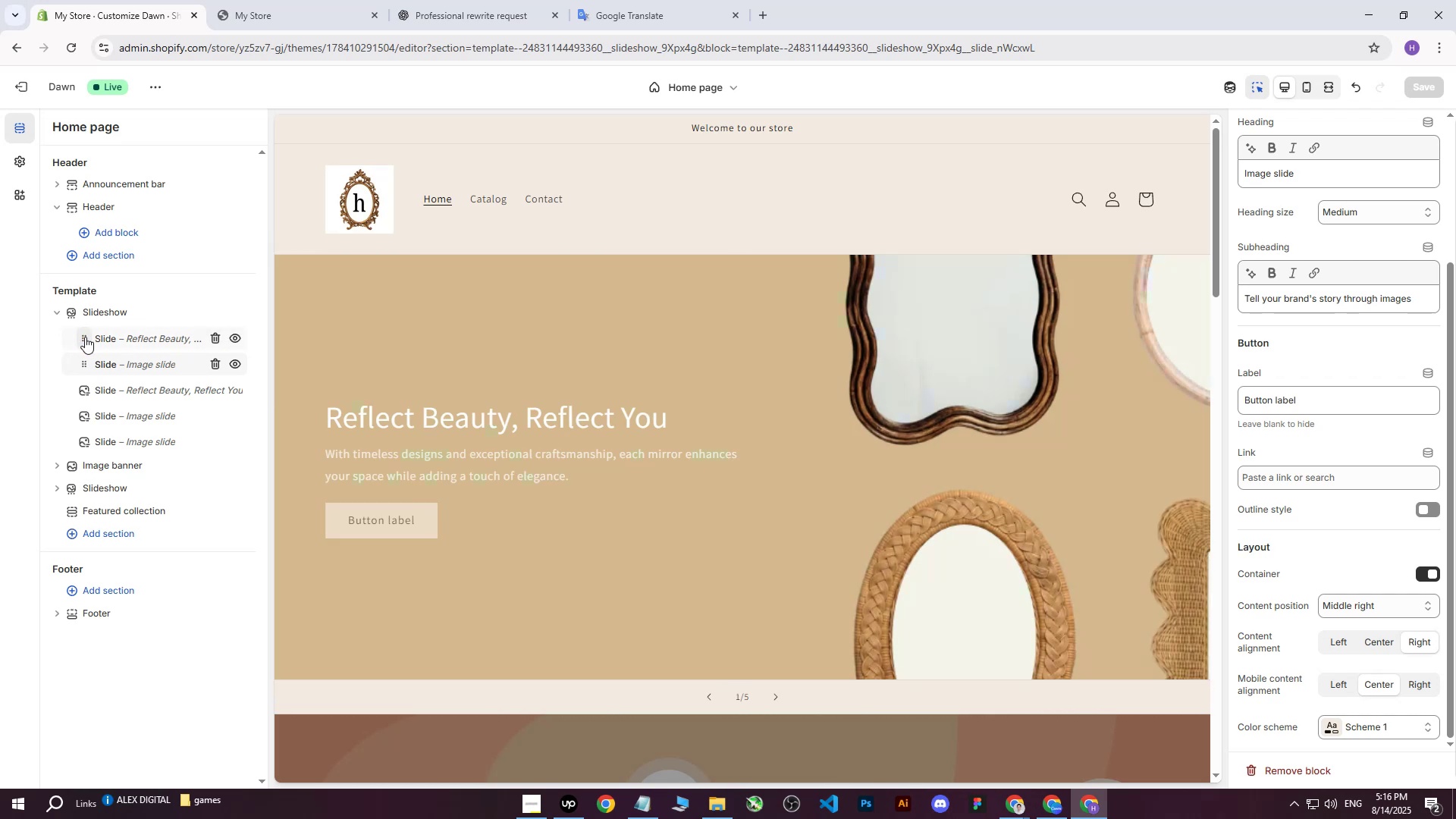 
left_click([130, 369])
 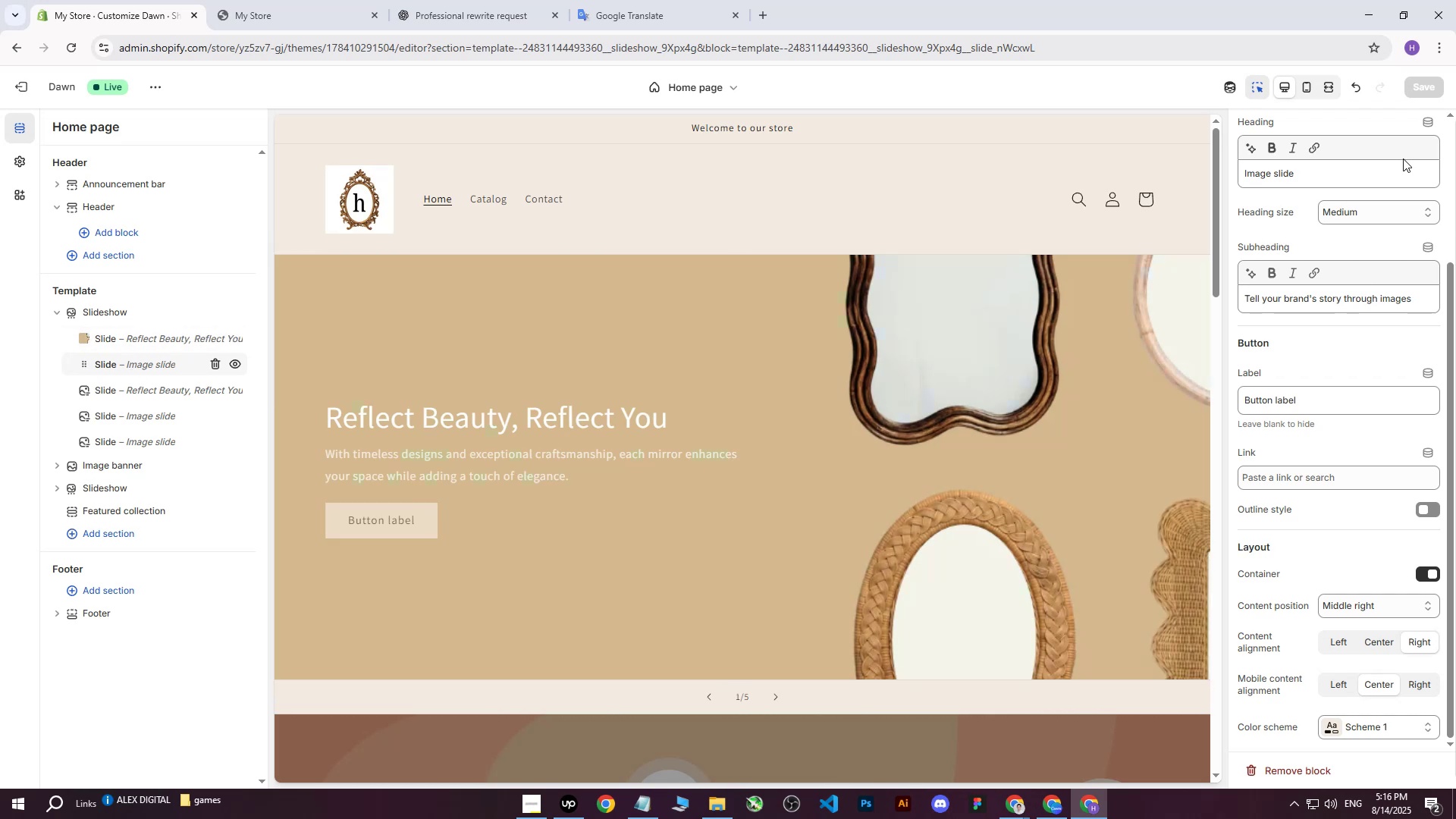 
scroll: coordinate [1336, 212], scroll_direction: up, amount: 4.0
 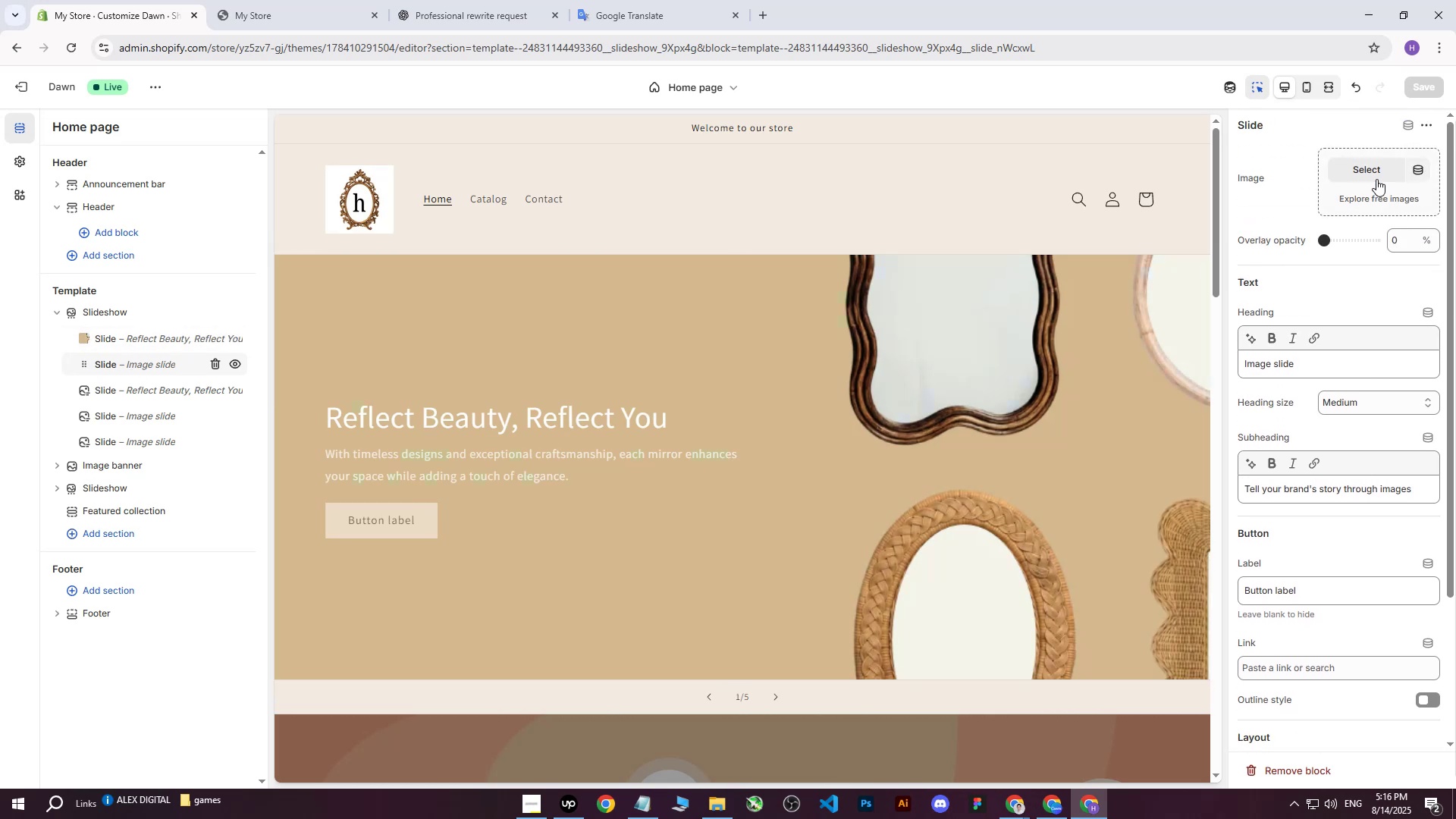 
left_click([1373, 168])
 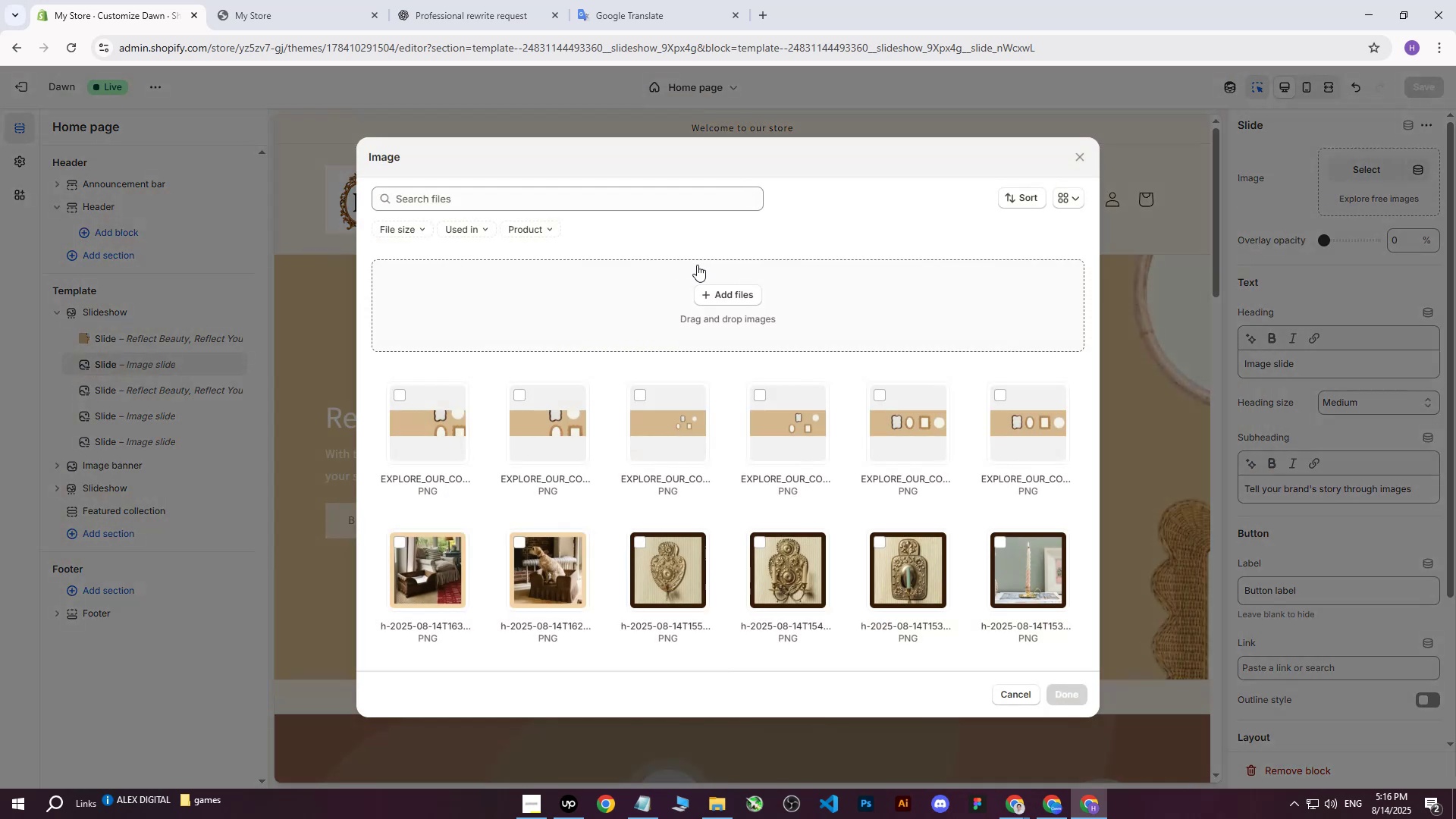 
left_click([758, 290])
 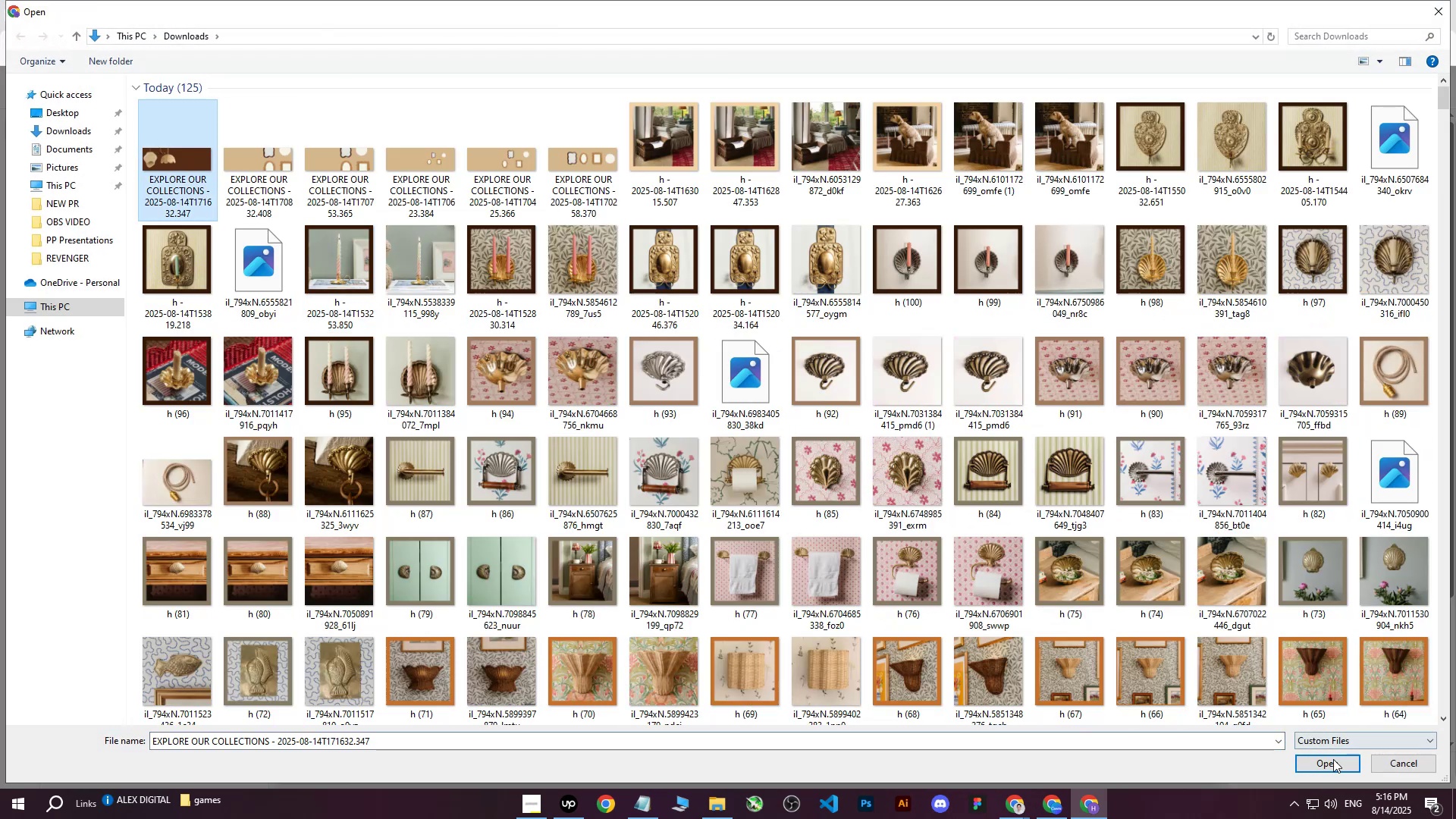 
left_click([1332, 764])
 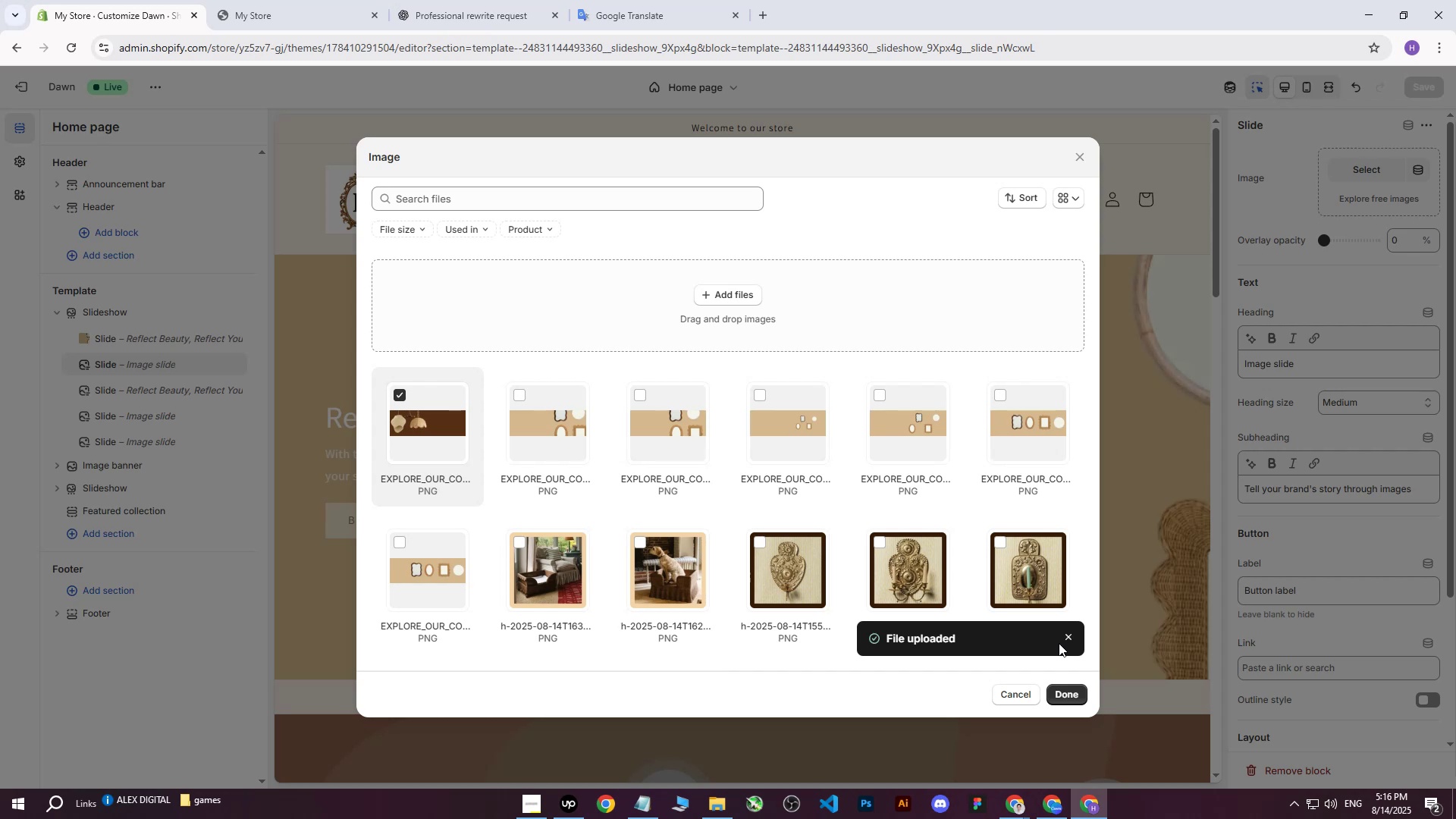 
wait(6.38)
 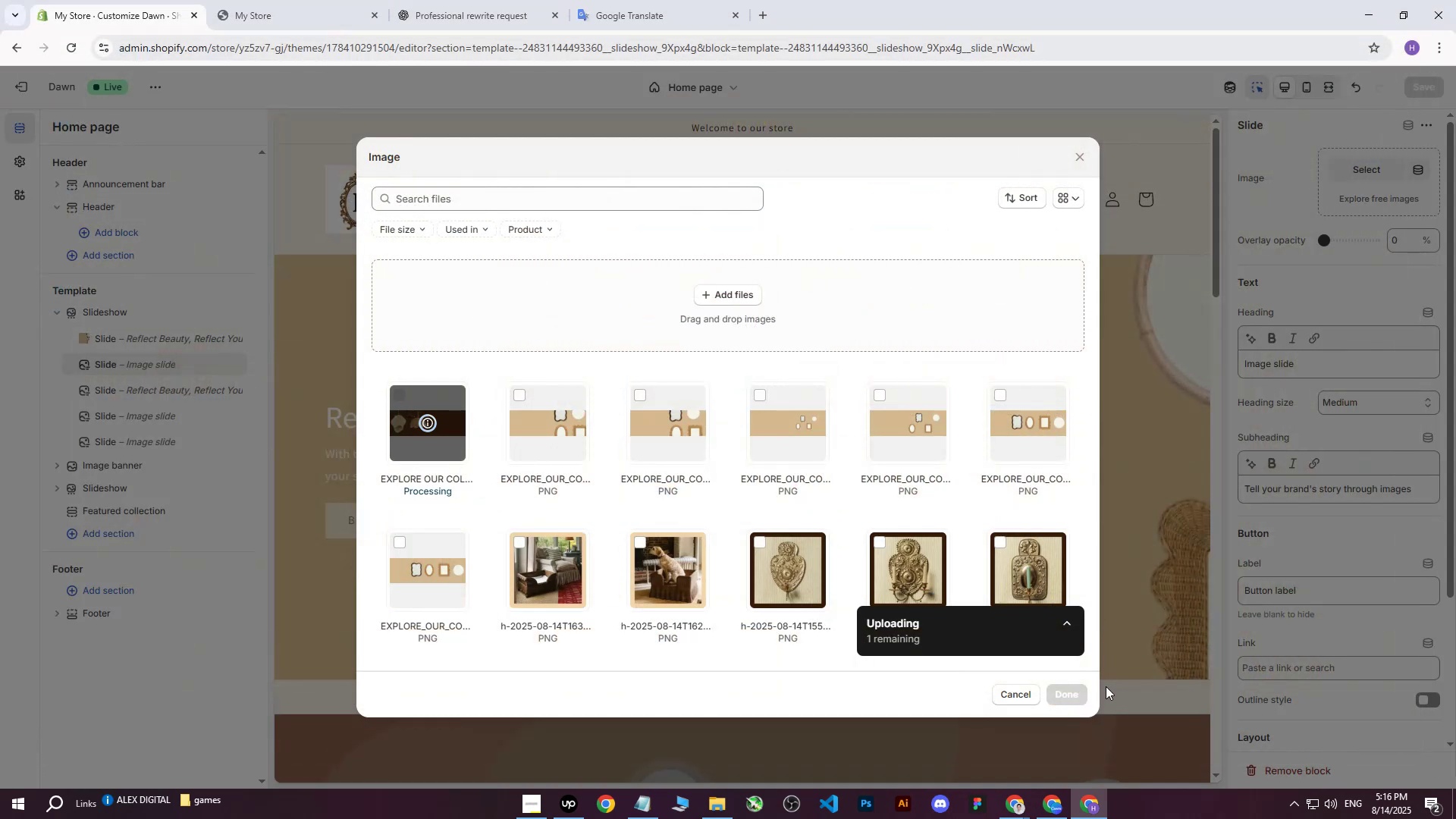 
left_click([1072, 691])
 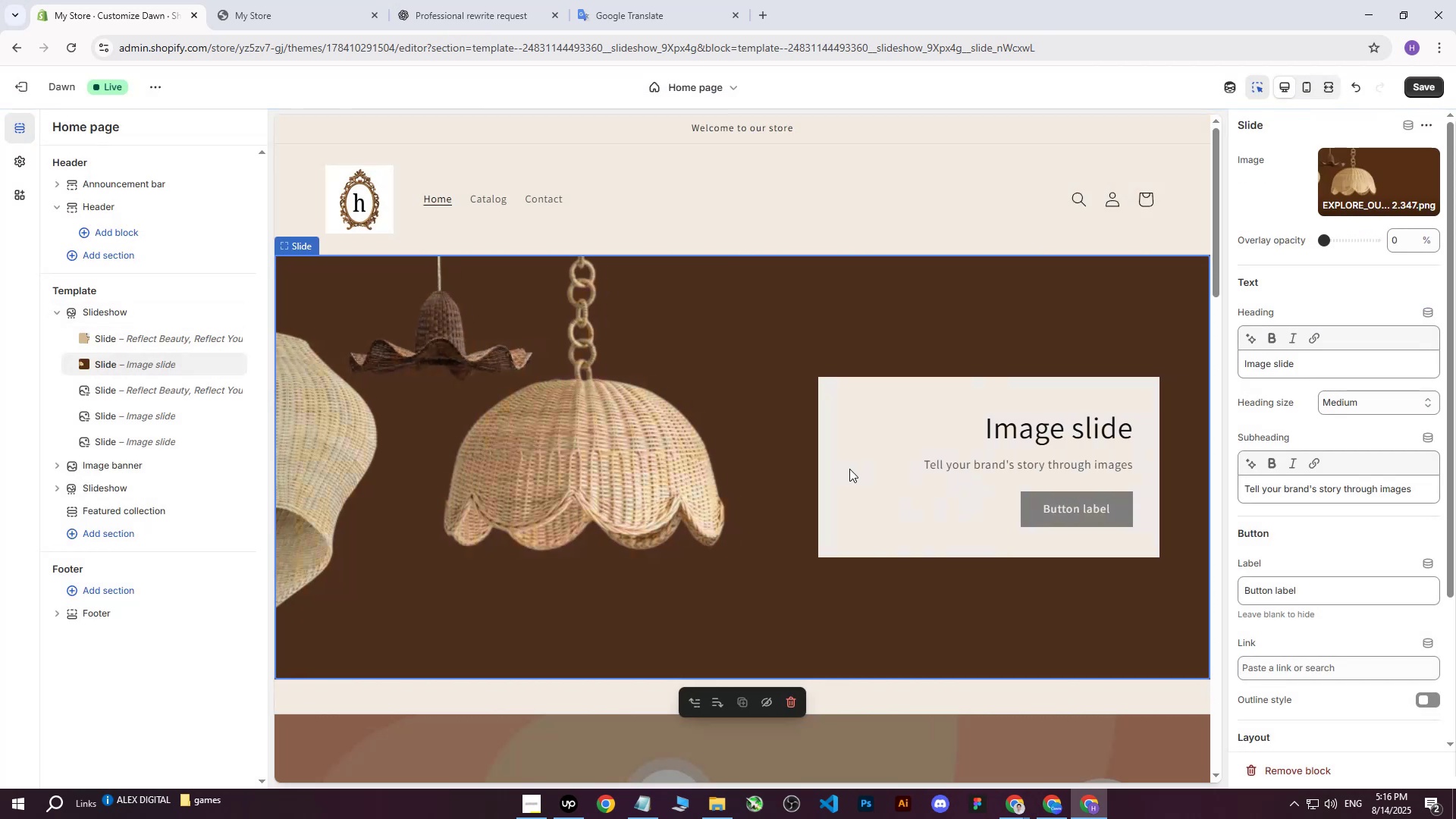 
left_click([1415, 93])
 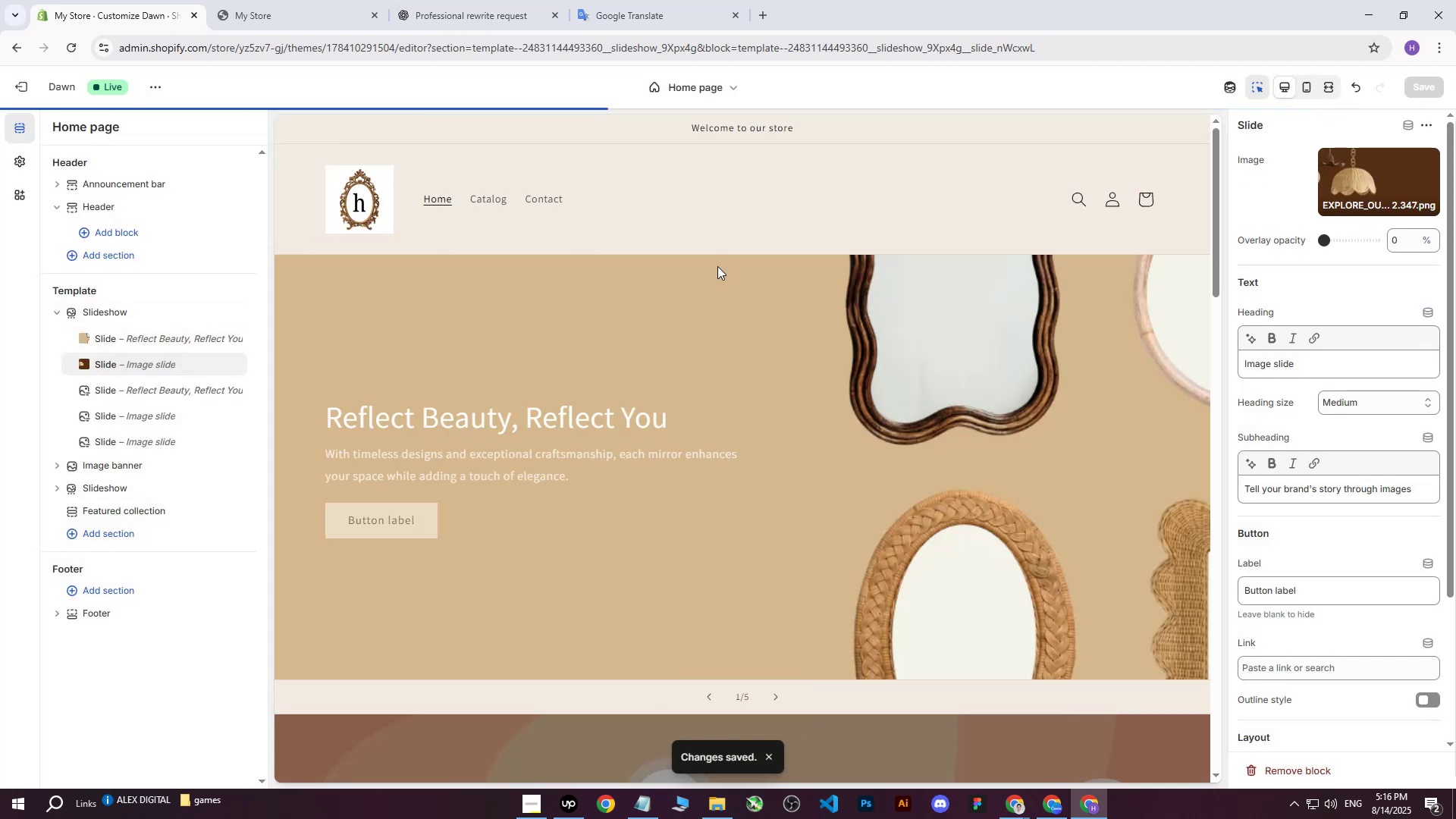 
scroll: coordinate [1395, 531], scroll_direction: down, amount: 1.0
 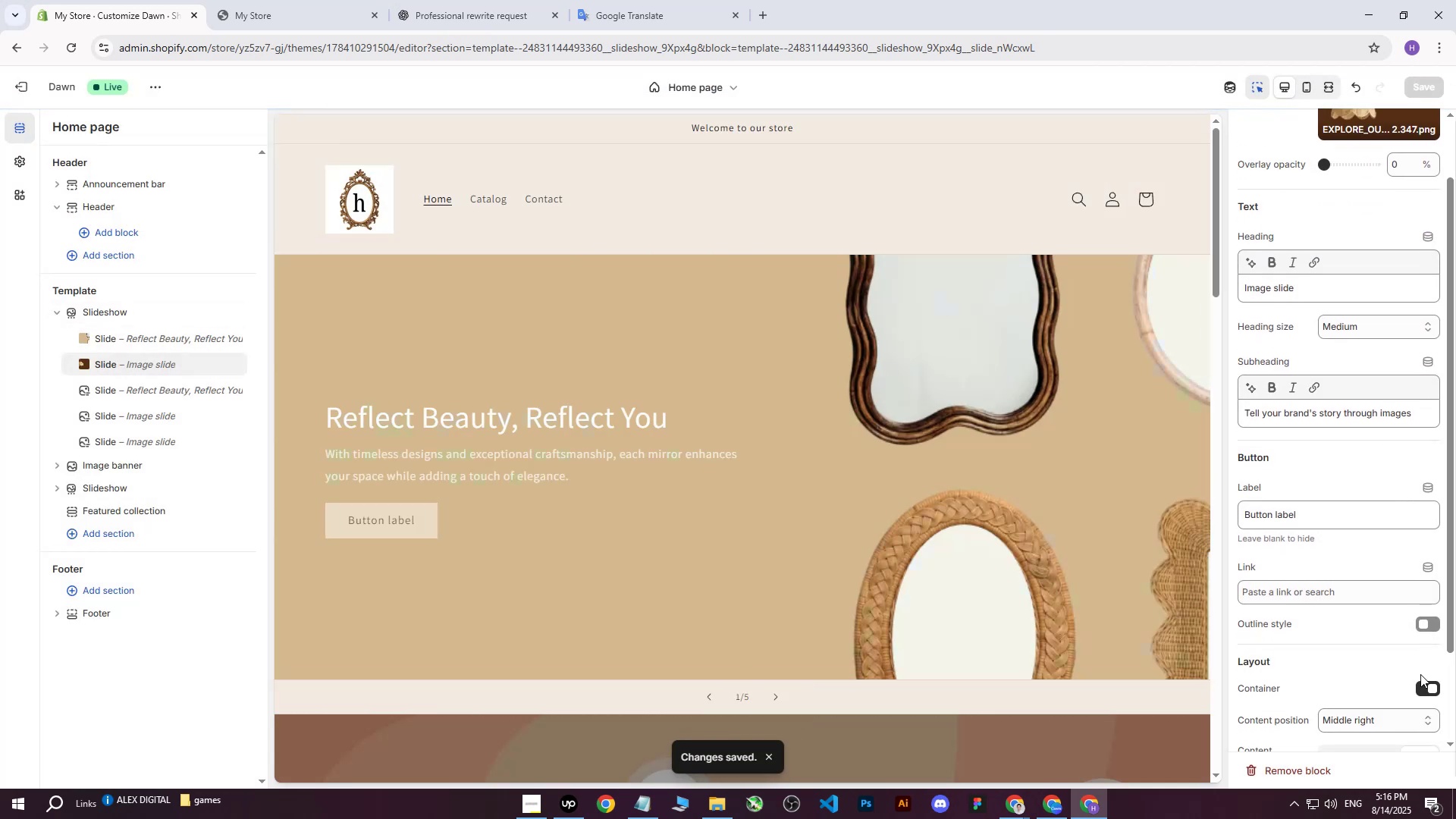 
left_click([1424, 682])
 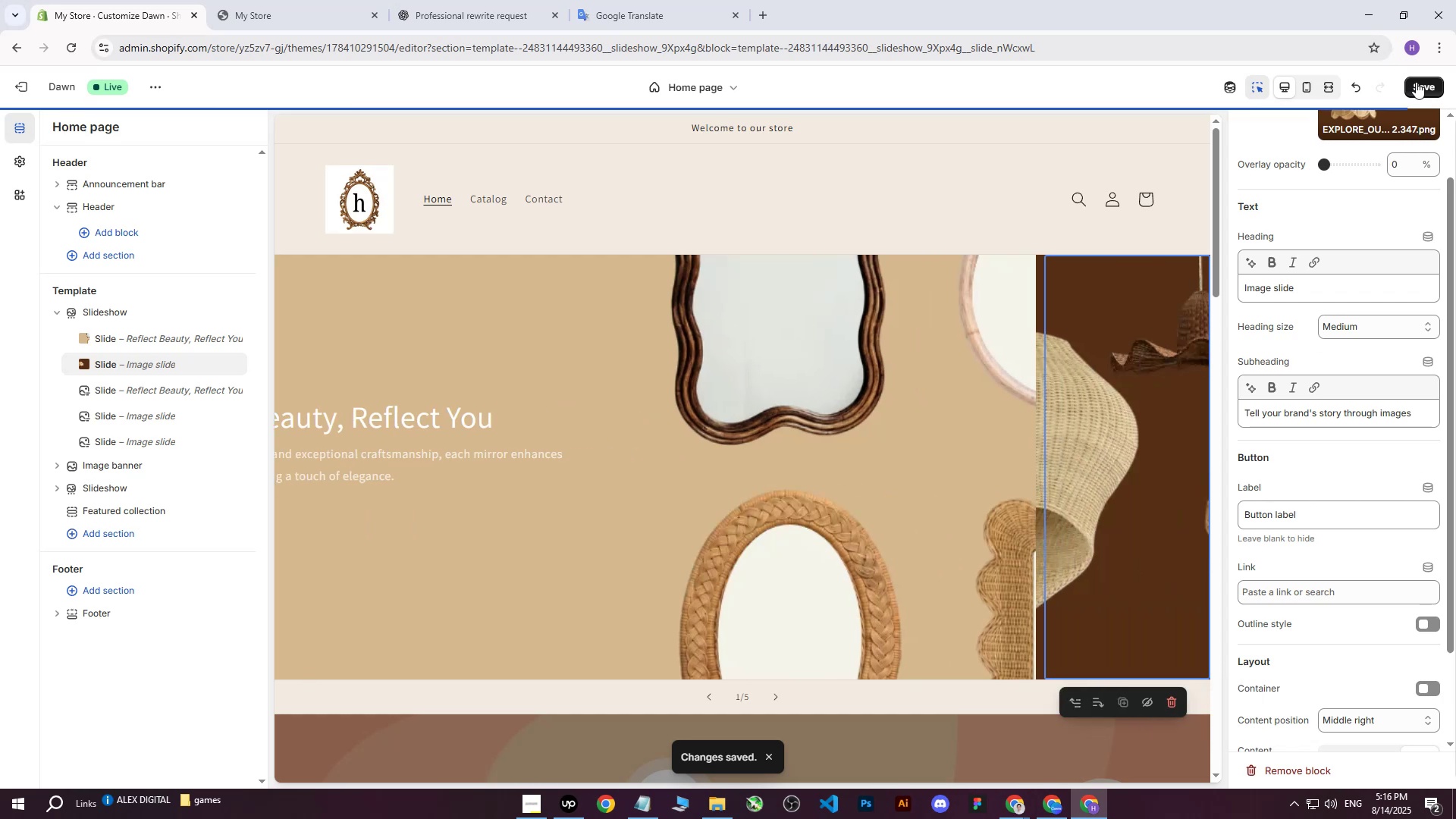 
left_click([1417, 83])
 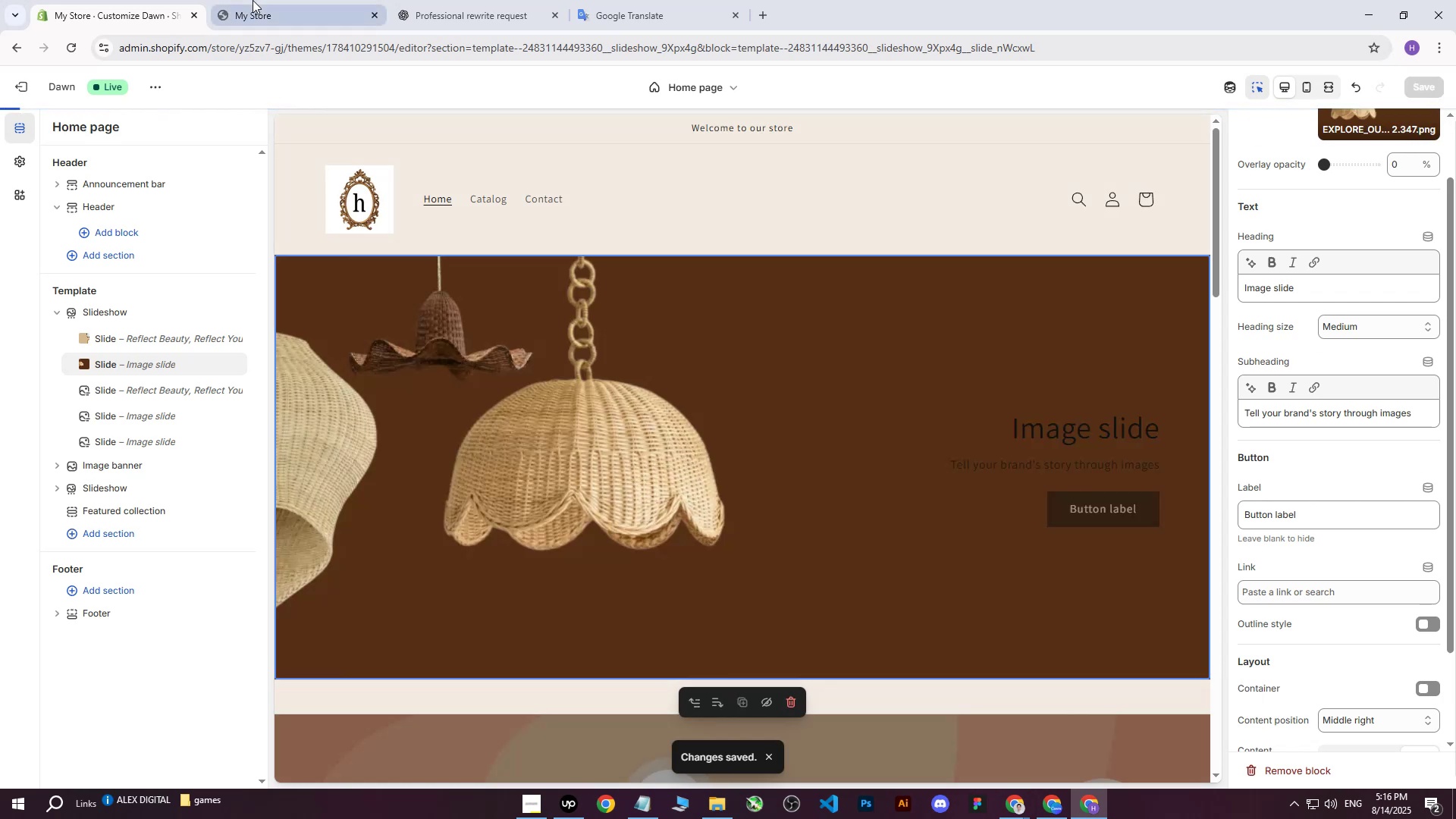 
left_click([290, 0])
 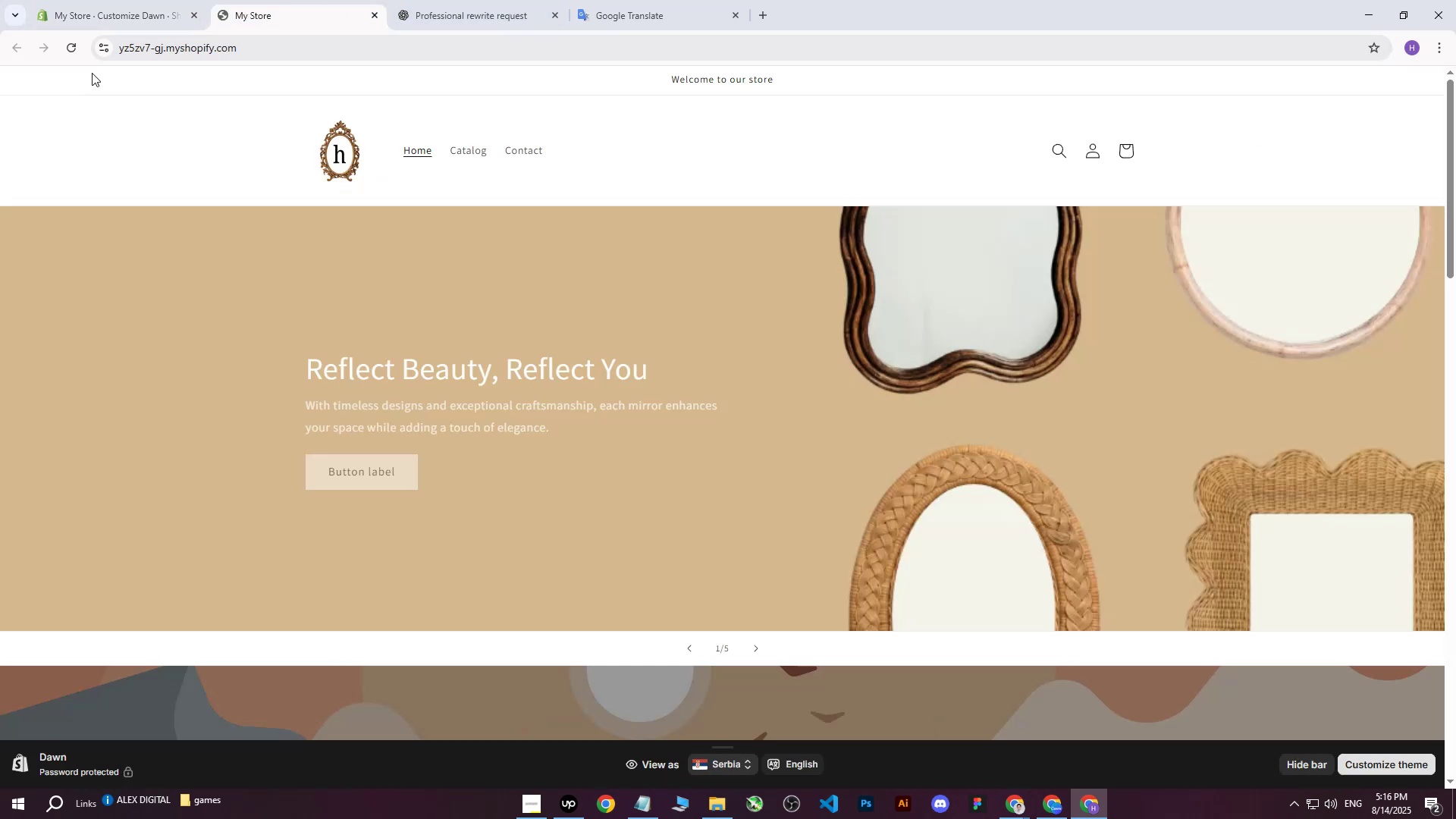 
left_click([74, 57])
 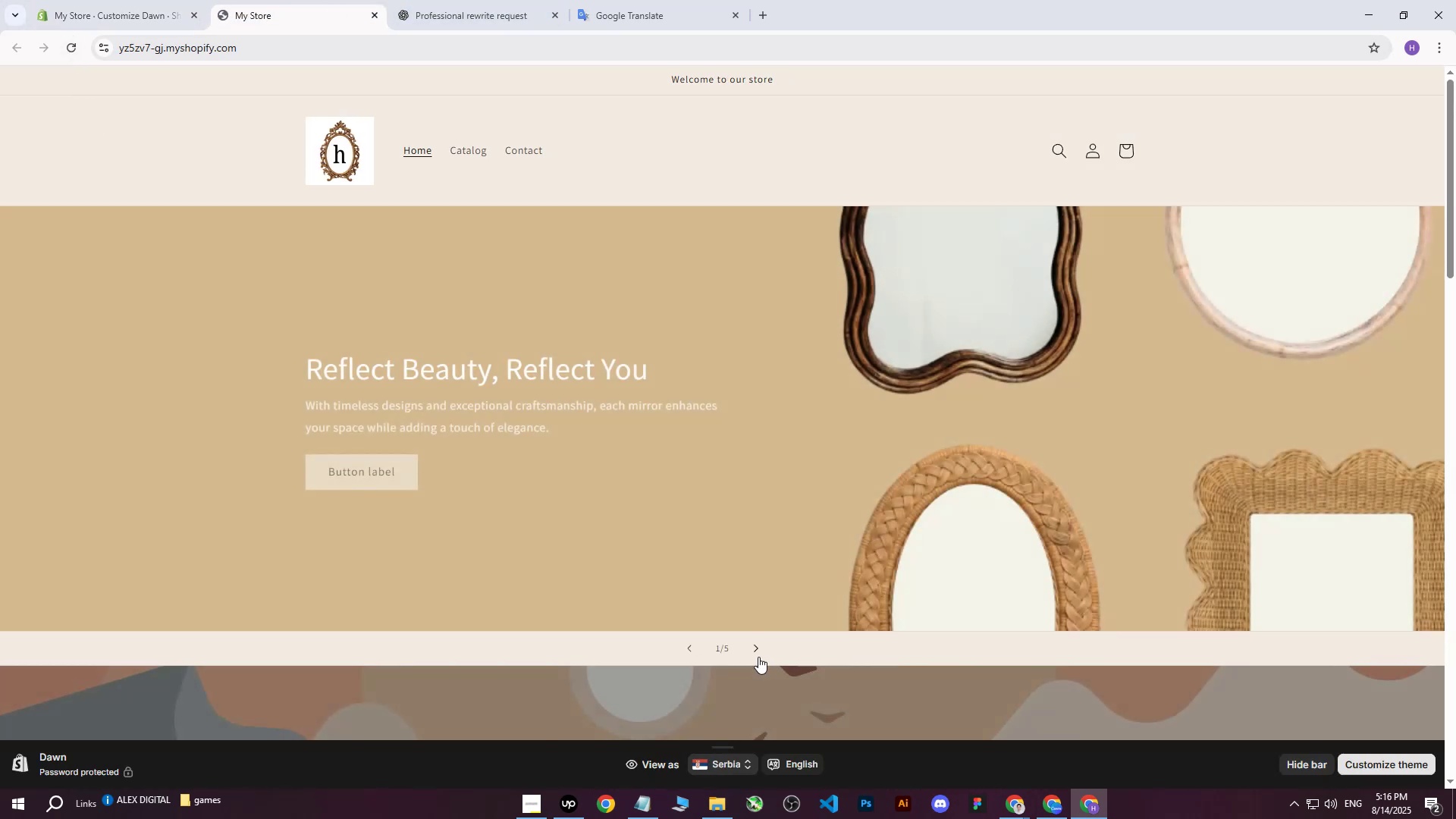 
left_click([758, 649])
 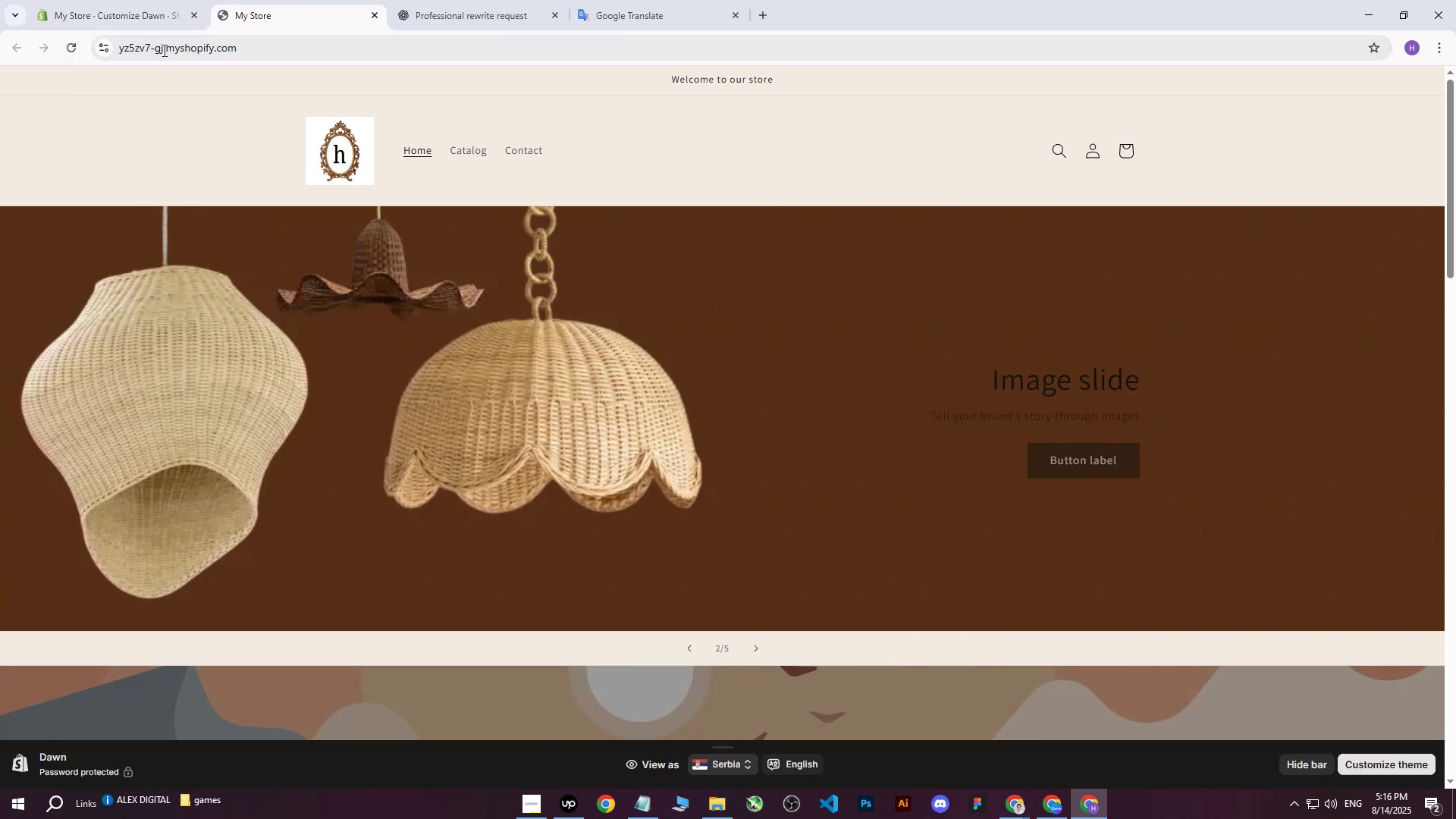 
wait(7.14)
 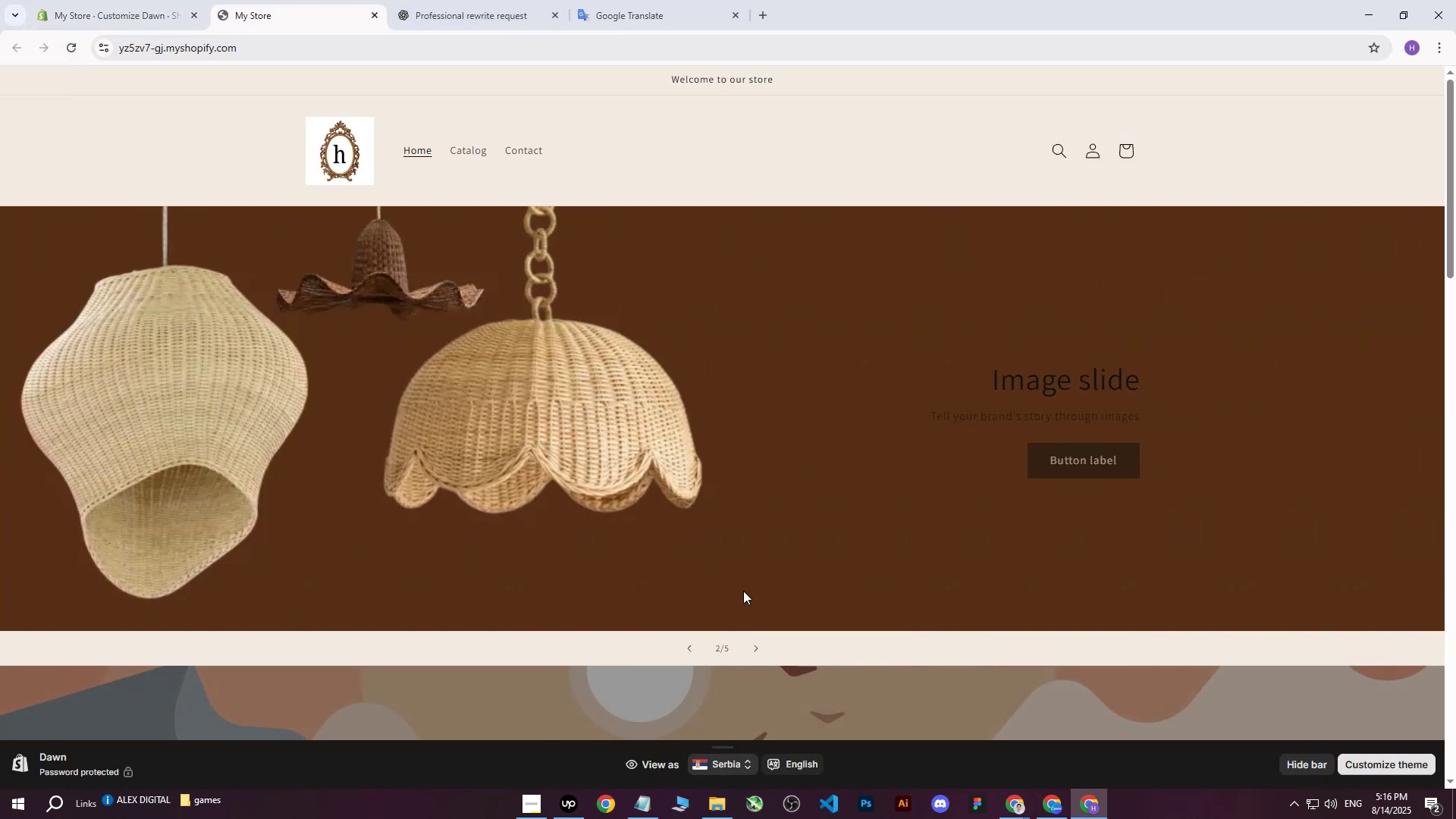 
left_click([112, 0])
 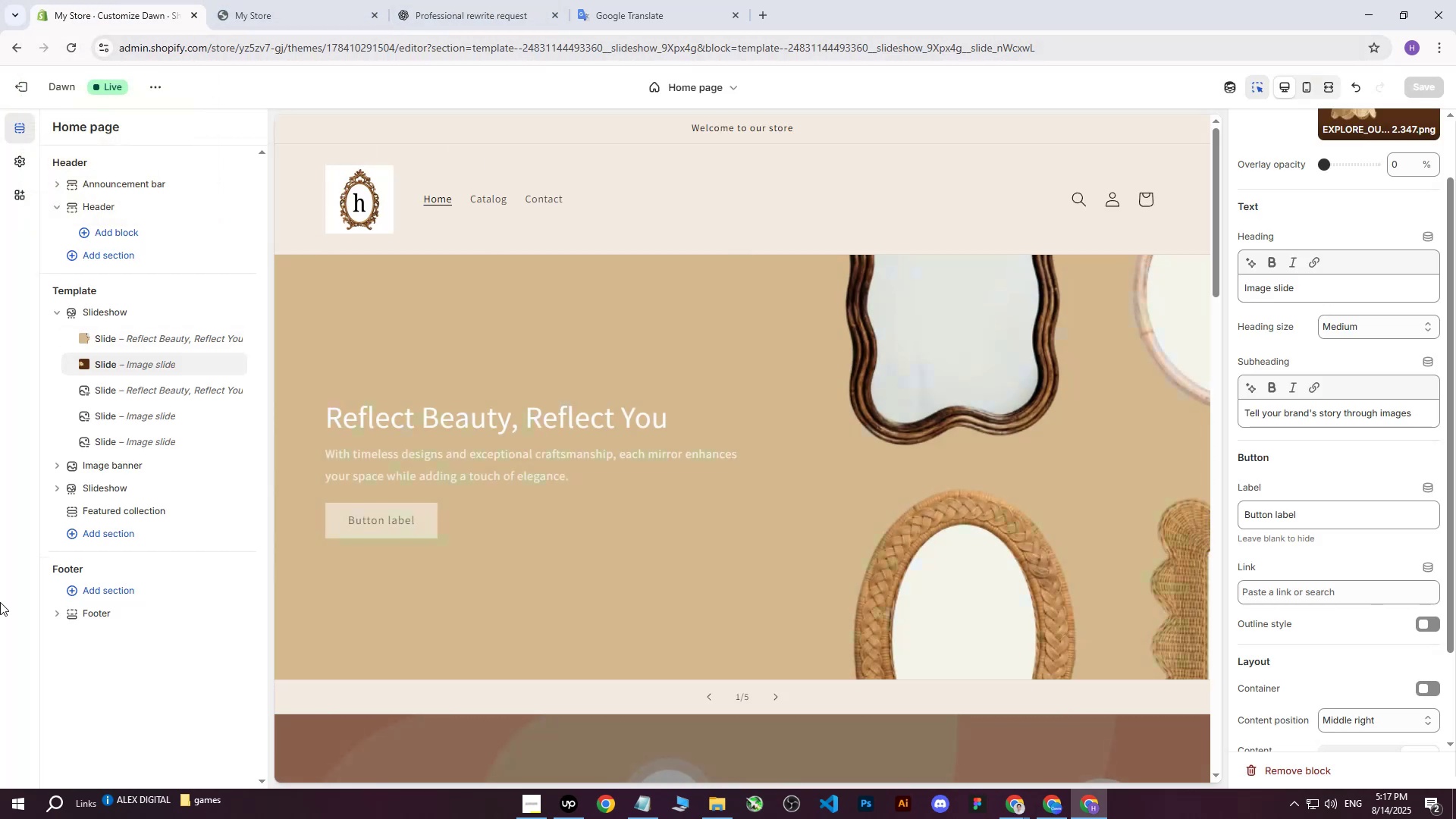 
wait(7.21)
 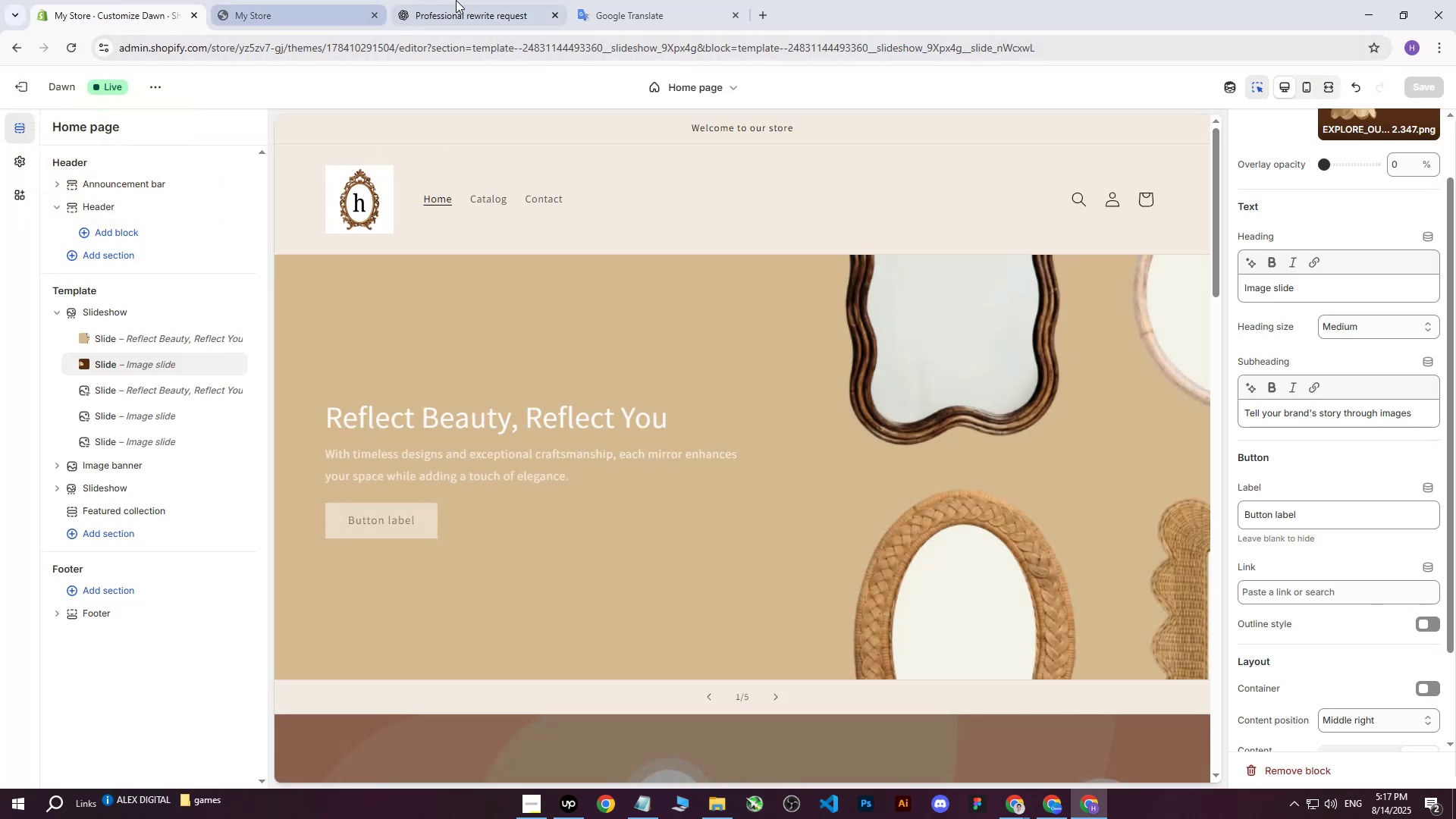 
left_click([127, 343])
 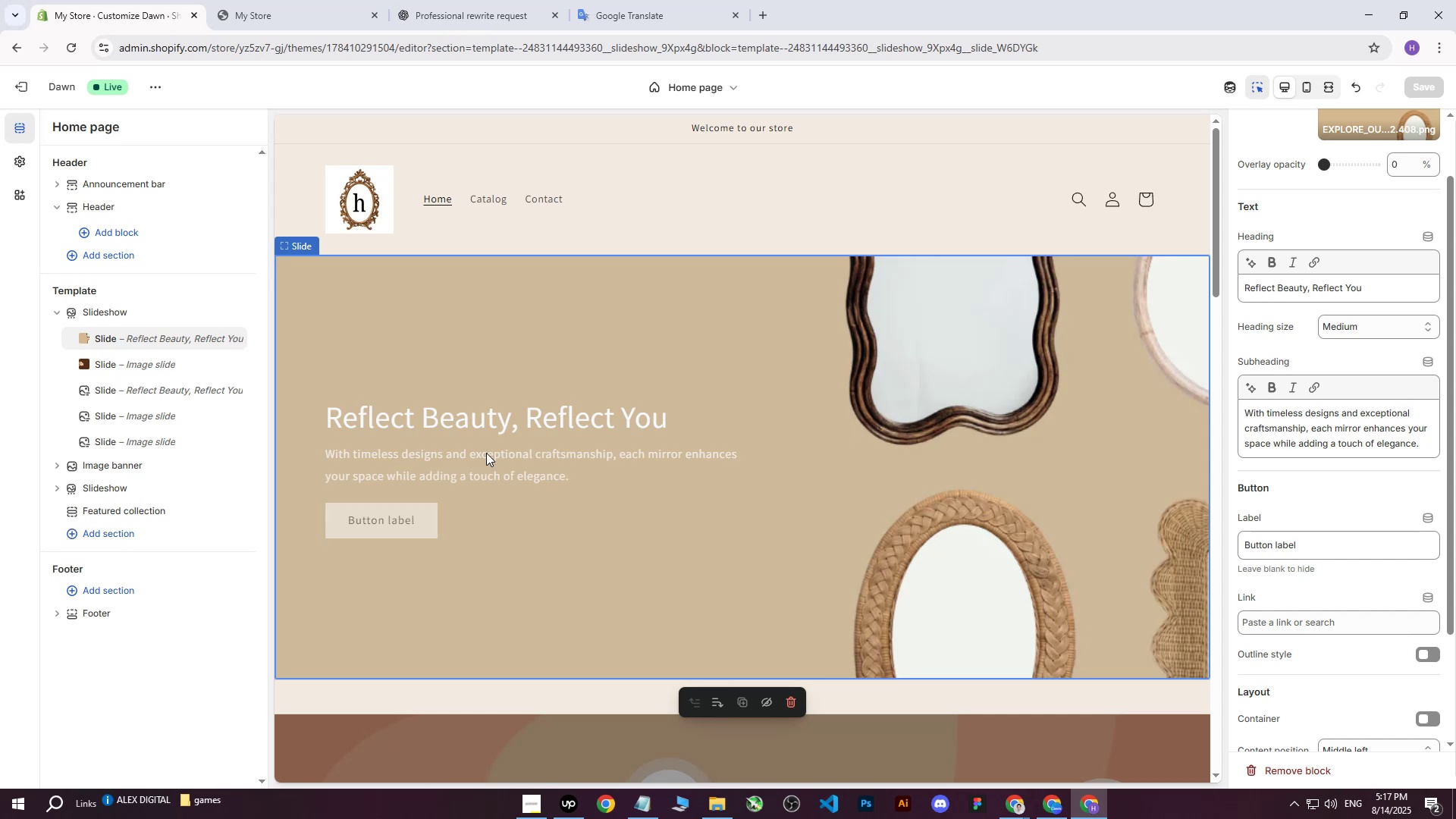 
left_click([486, 453])
 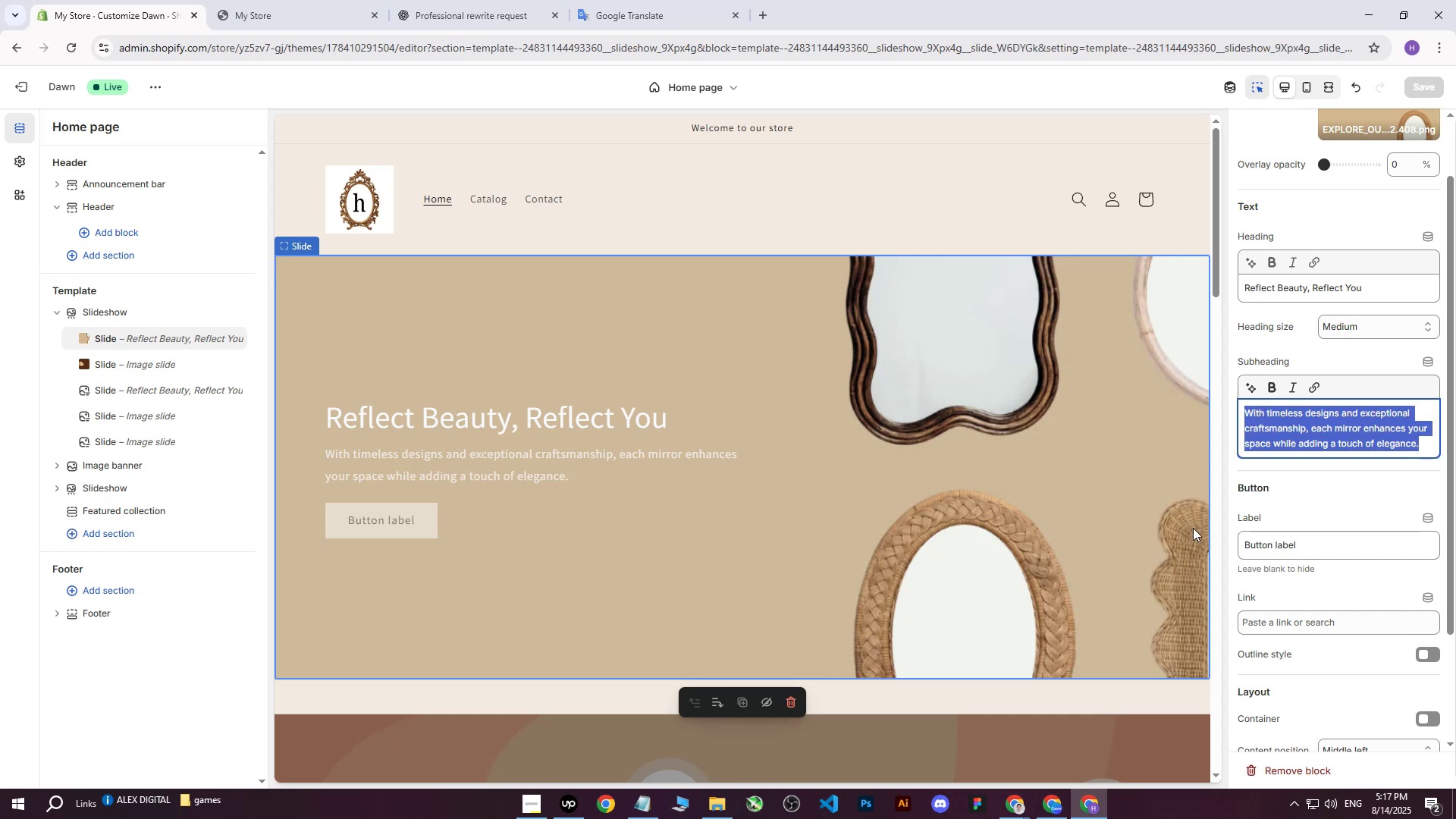 
scroll: coordinate [1353, 632], scroll_direction: down, amount: 2.0
 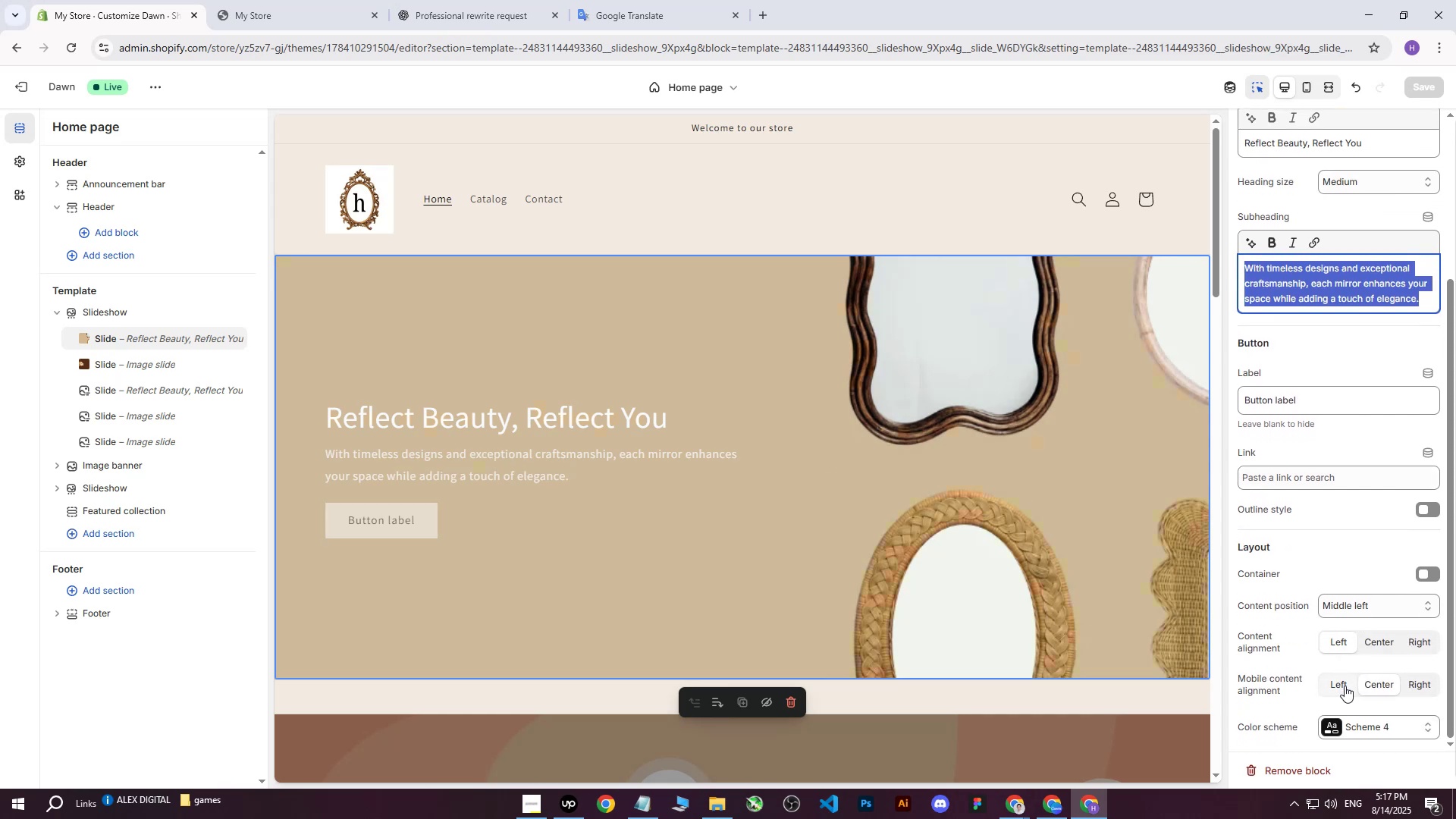 
left_click([1335, 725])
 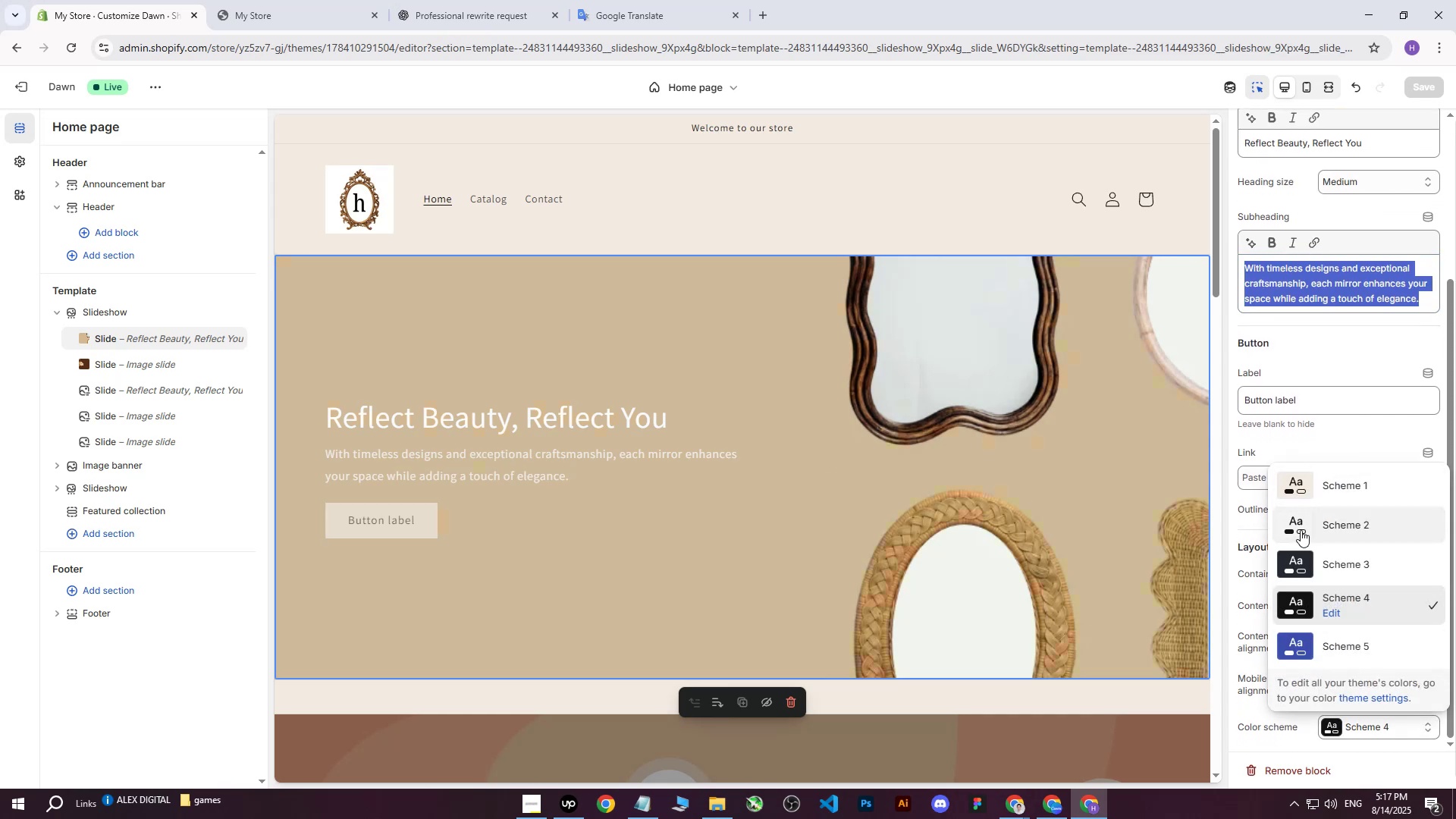 
left_click([1300, 526])
 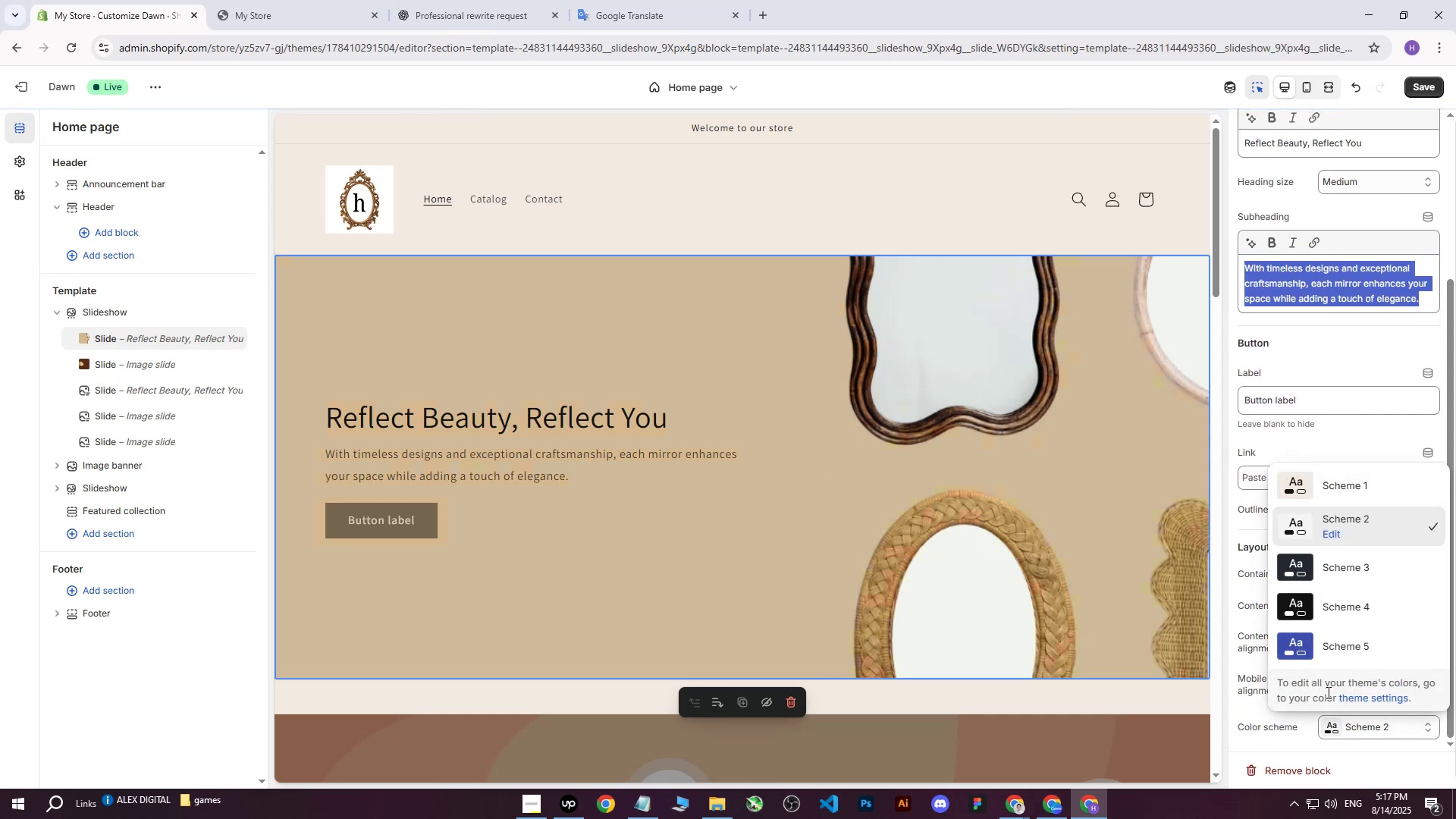 
left_click([1307, 607])
 